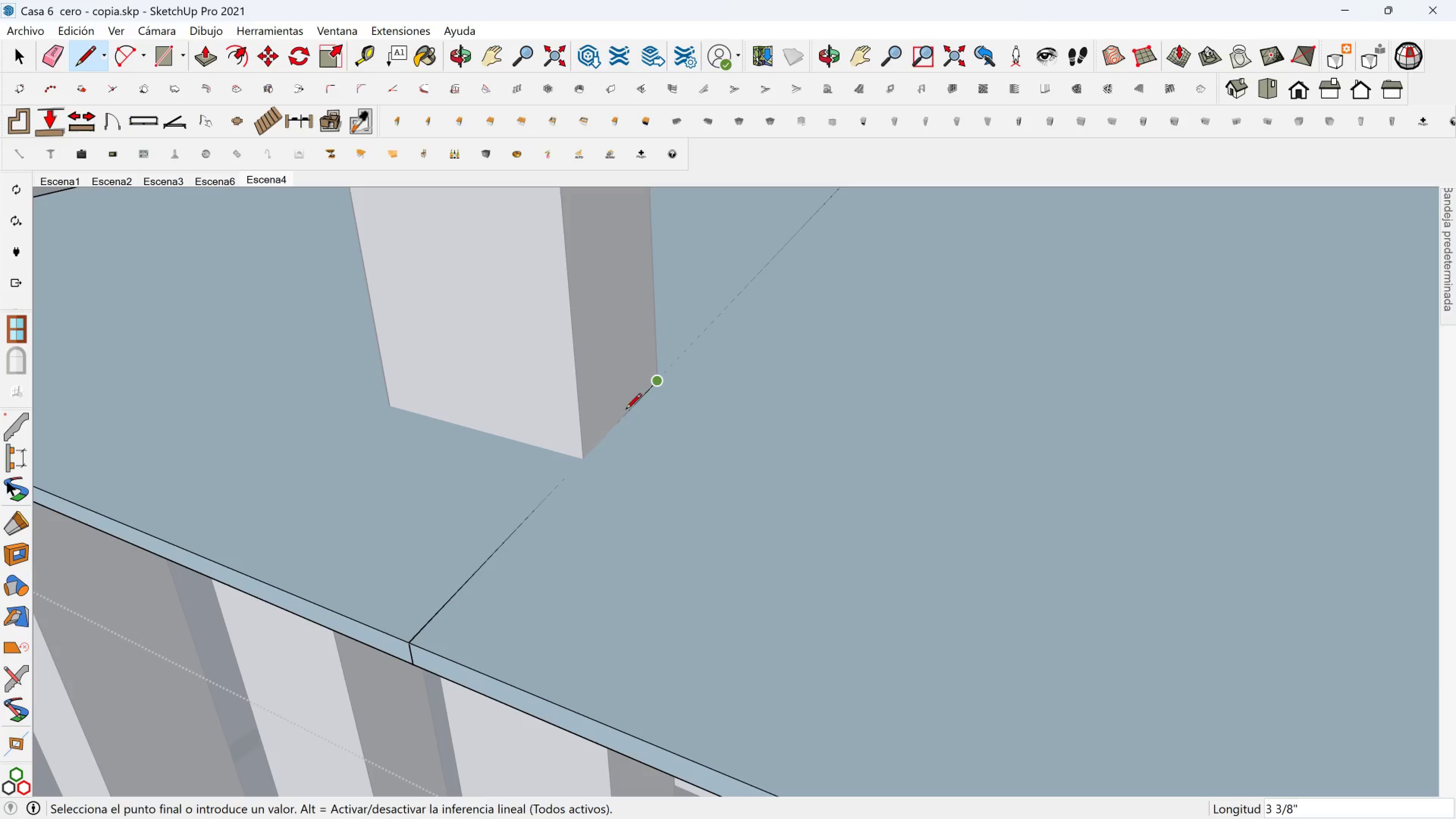 
hold_key(key=ControlLeft, duration=0.74)
 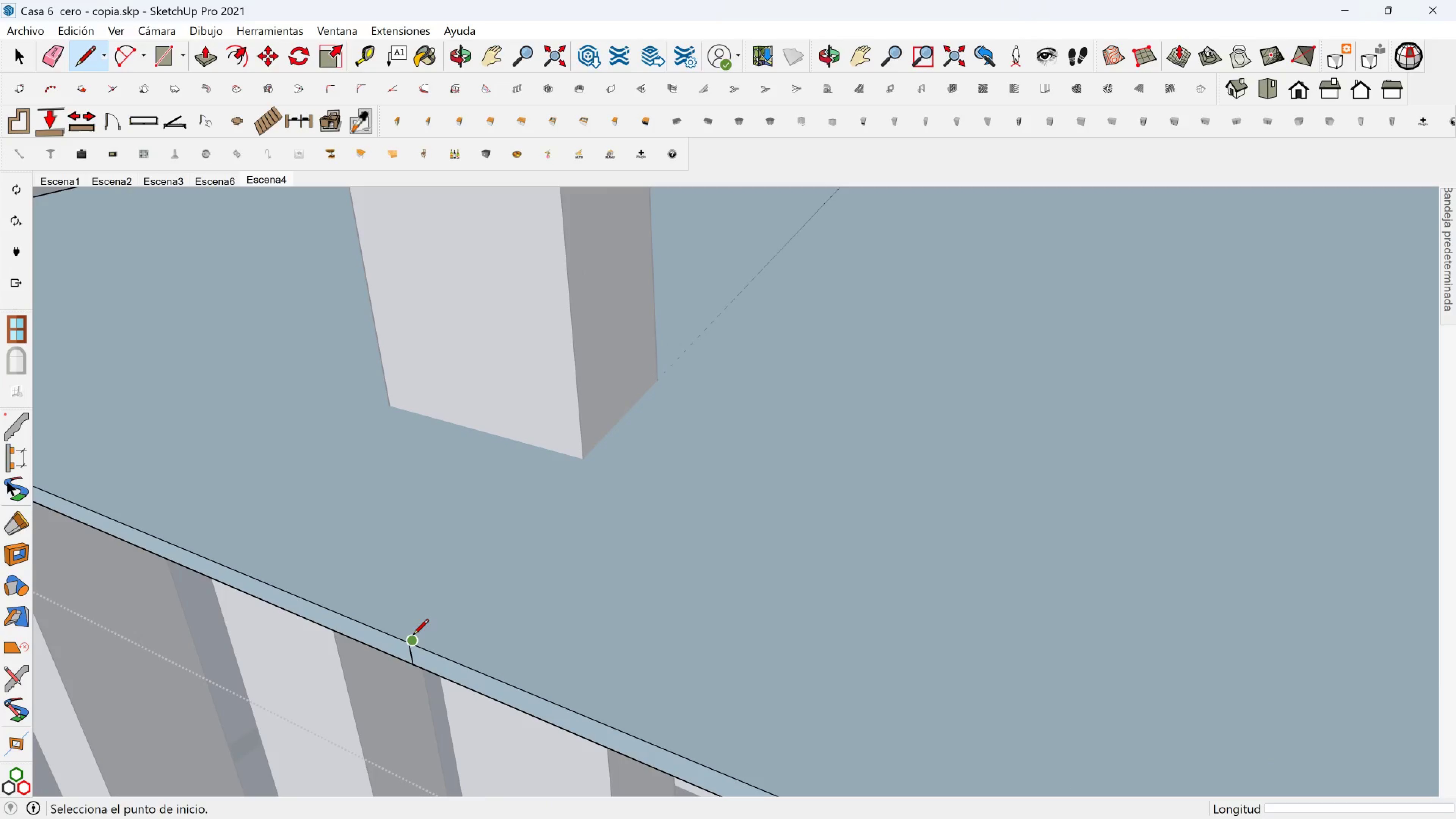 
hold_key(key=Z, duration=0.38)
 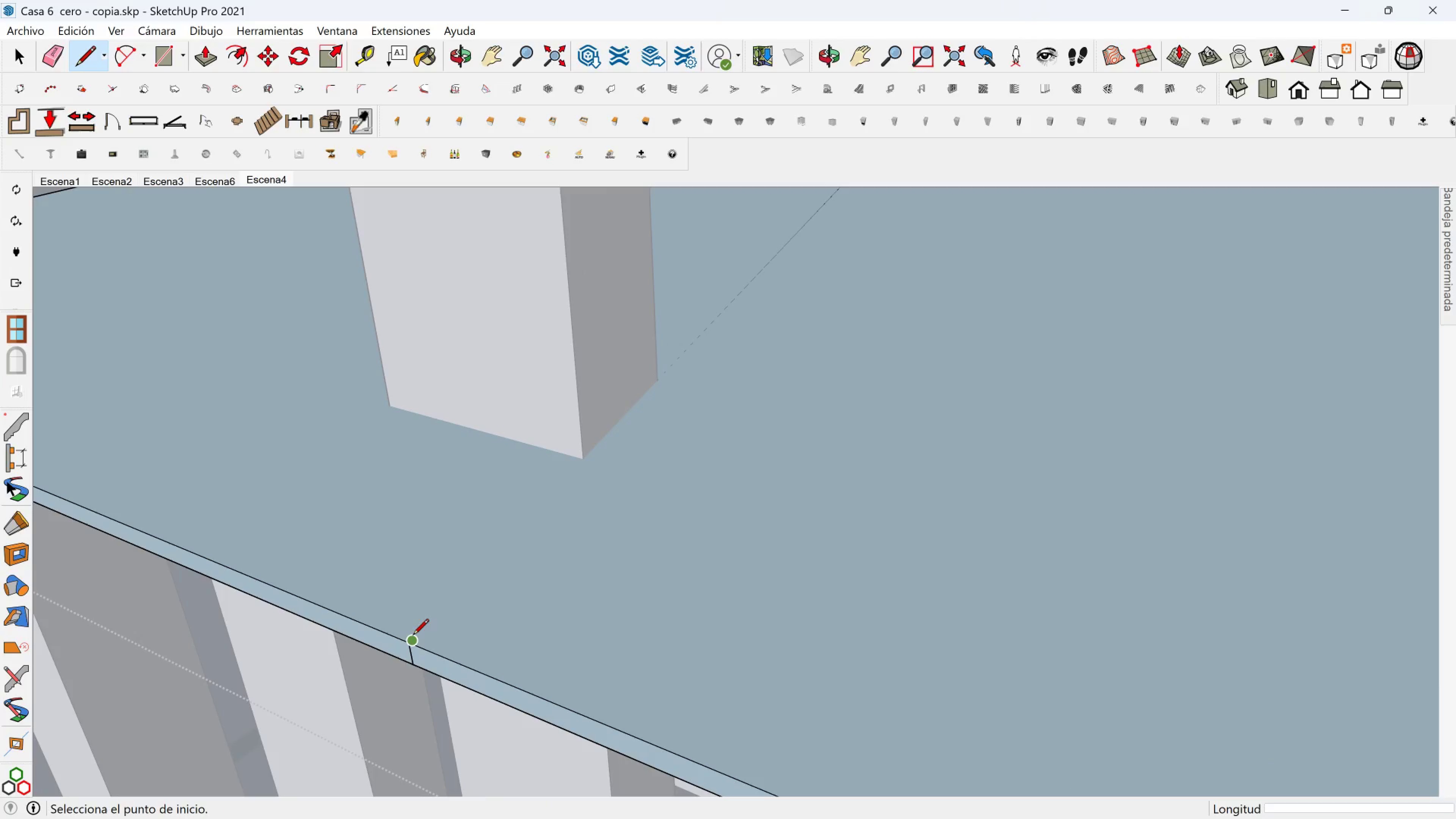 
left_click([409, 640])
 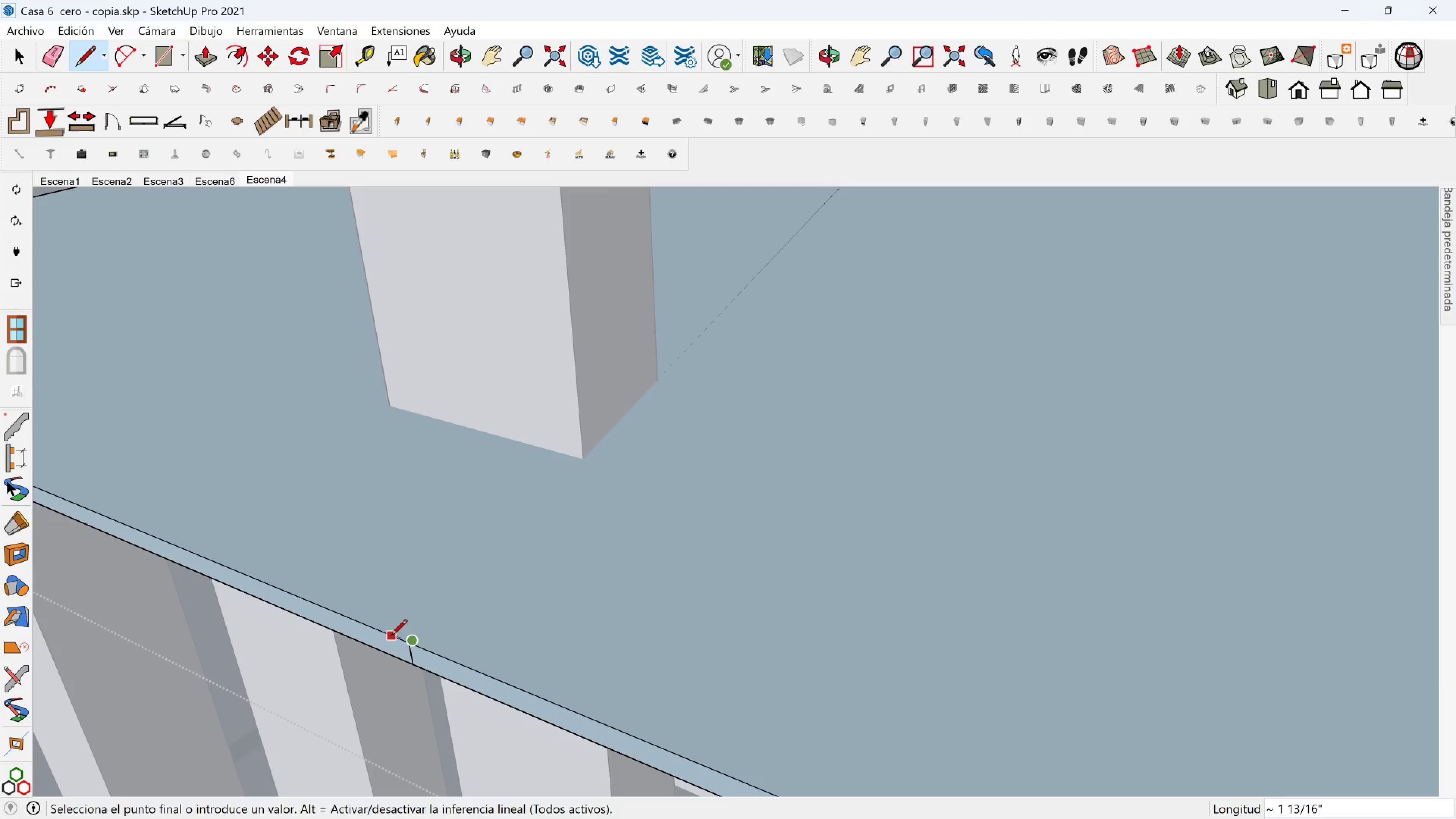 
key(Escape)
 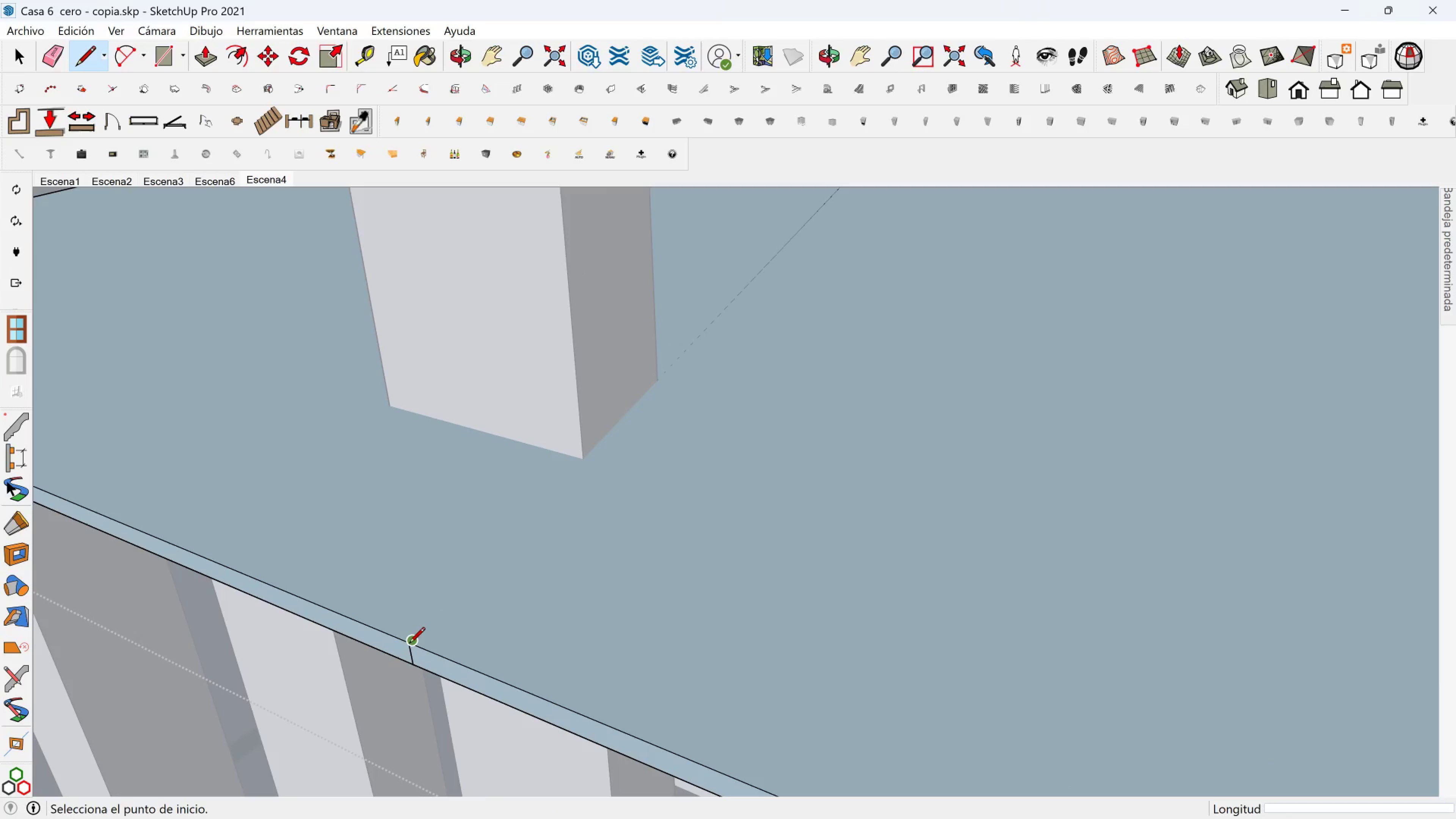 
scroll: coordinate [384, 632], scroll_direction: up, amount: 2.0
 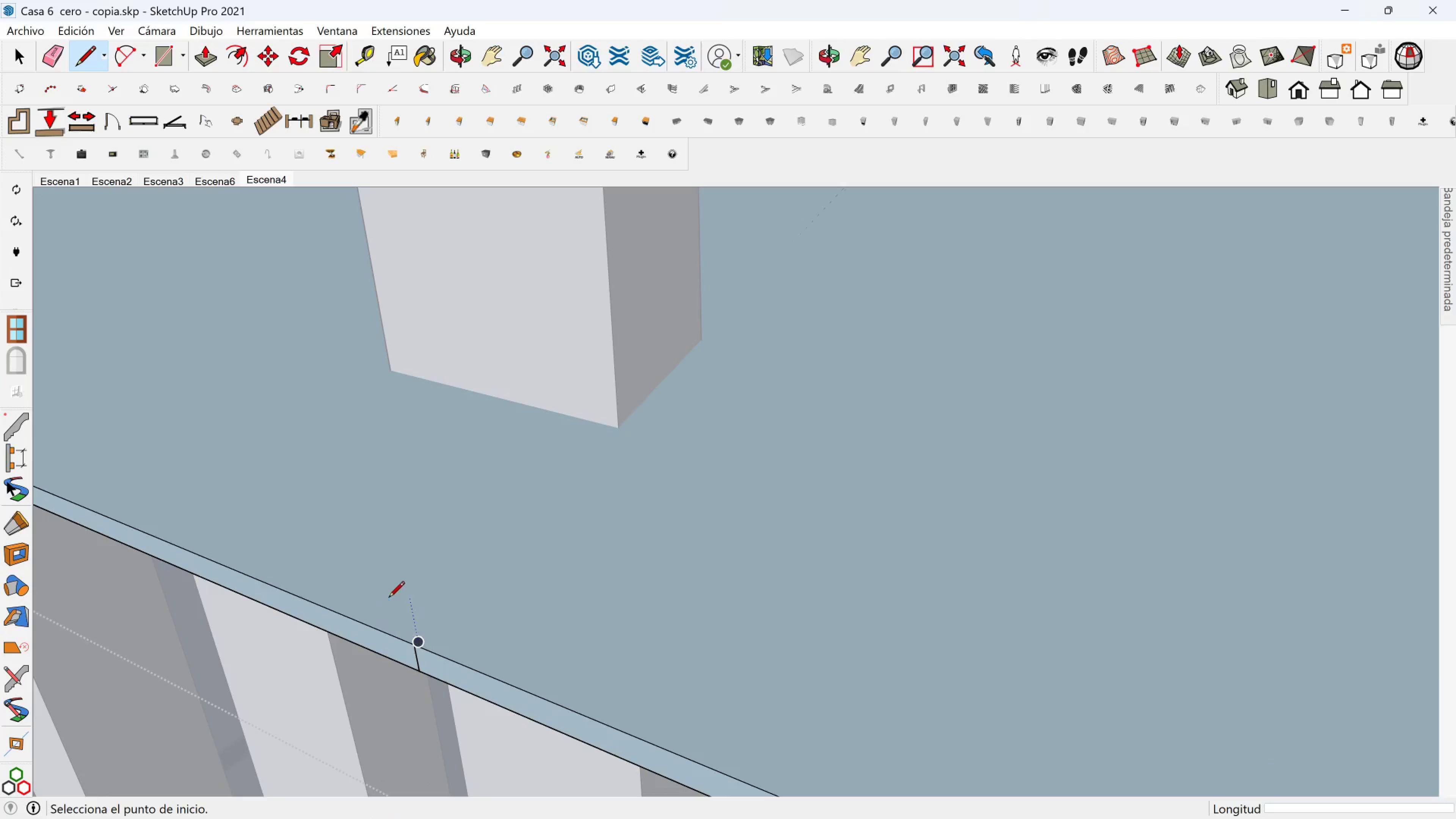 
key(Space)
 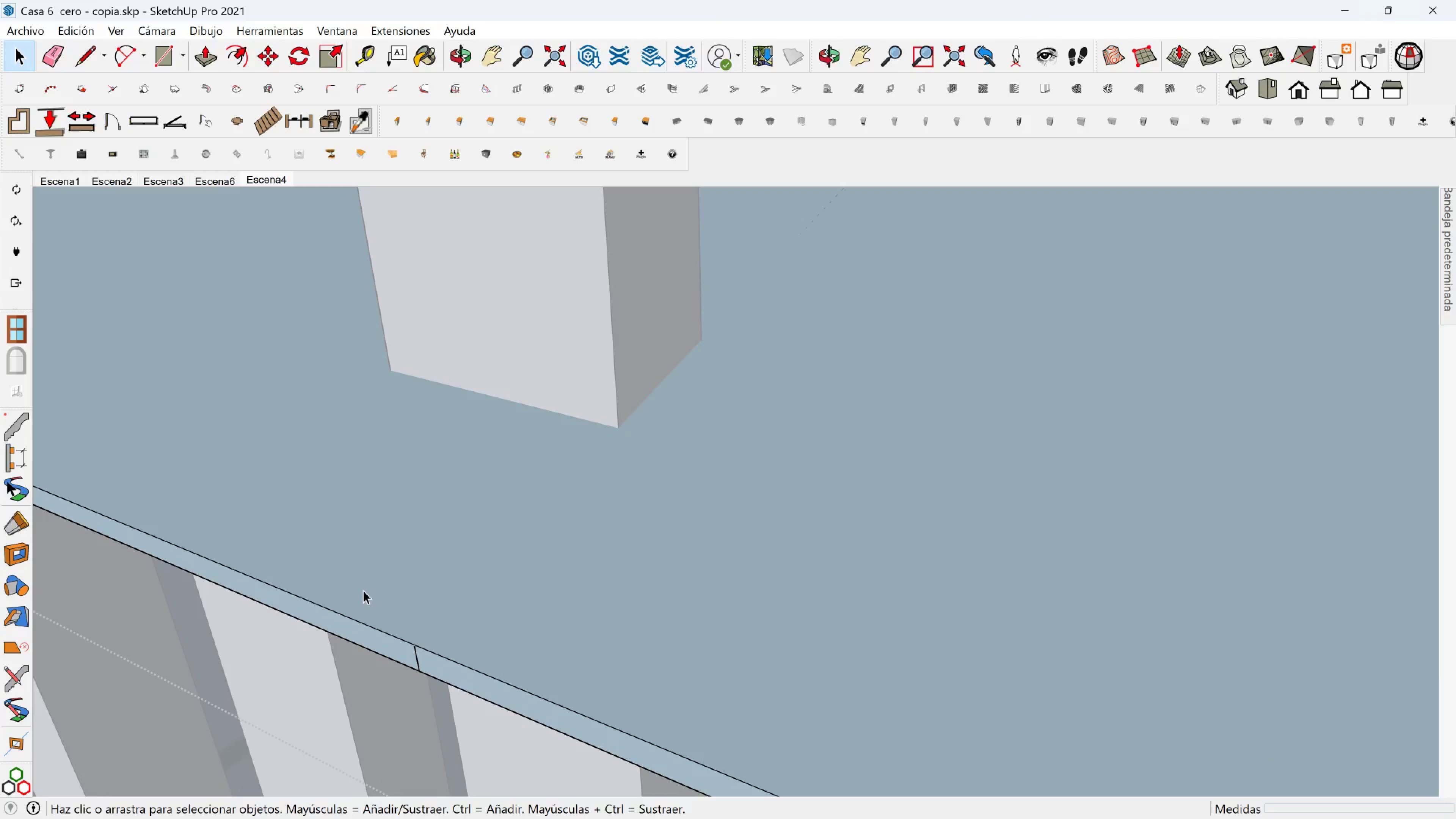 
left_click_drag(start_coordinate=[363, 590], to_coordinate=[783, 754])
 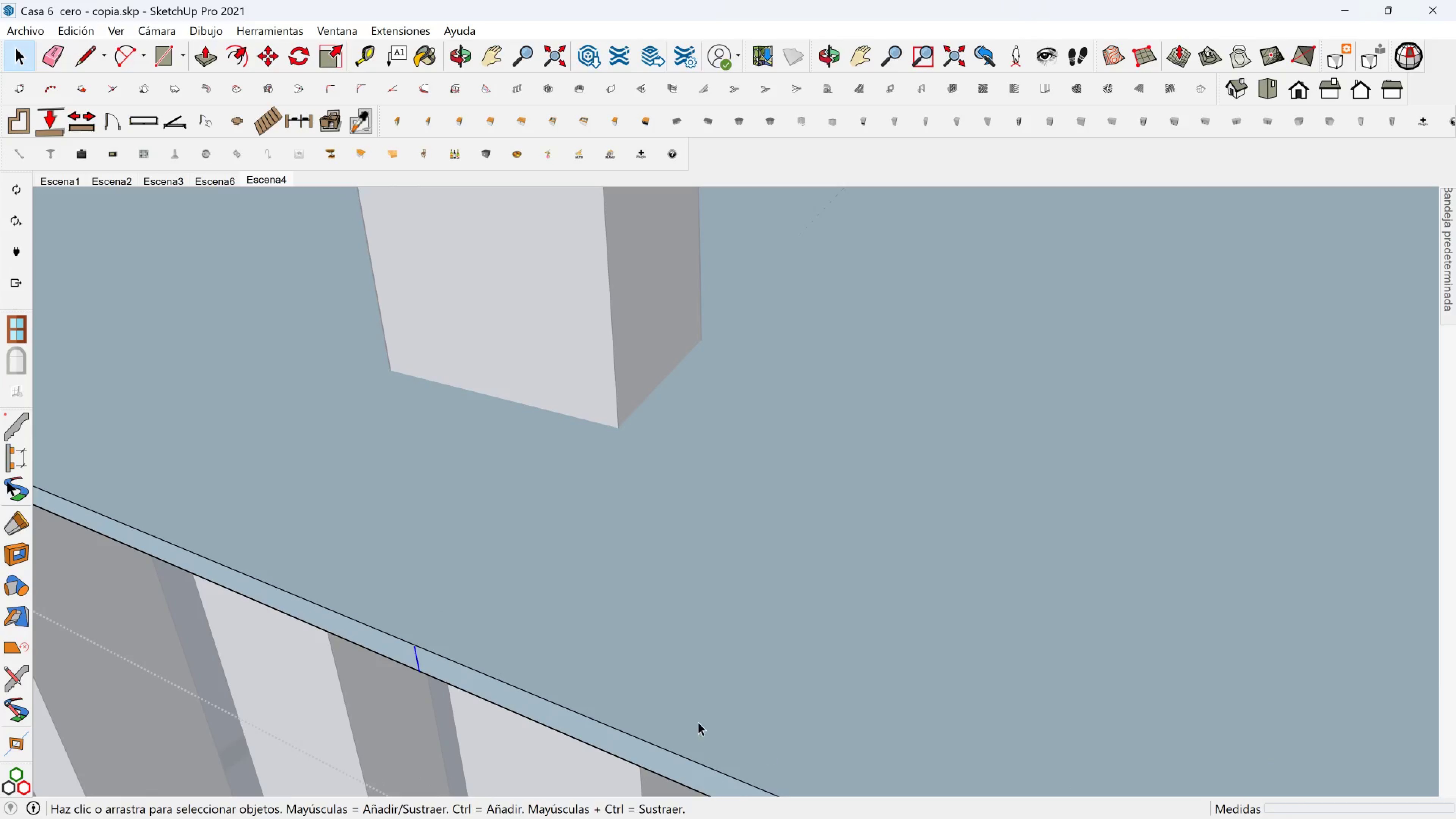 
scroll: coordinate [642, 697], scroll_direction: down, amount: 1.0
 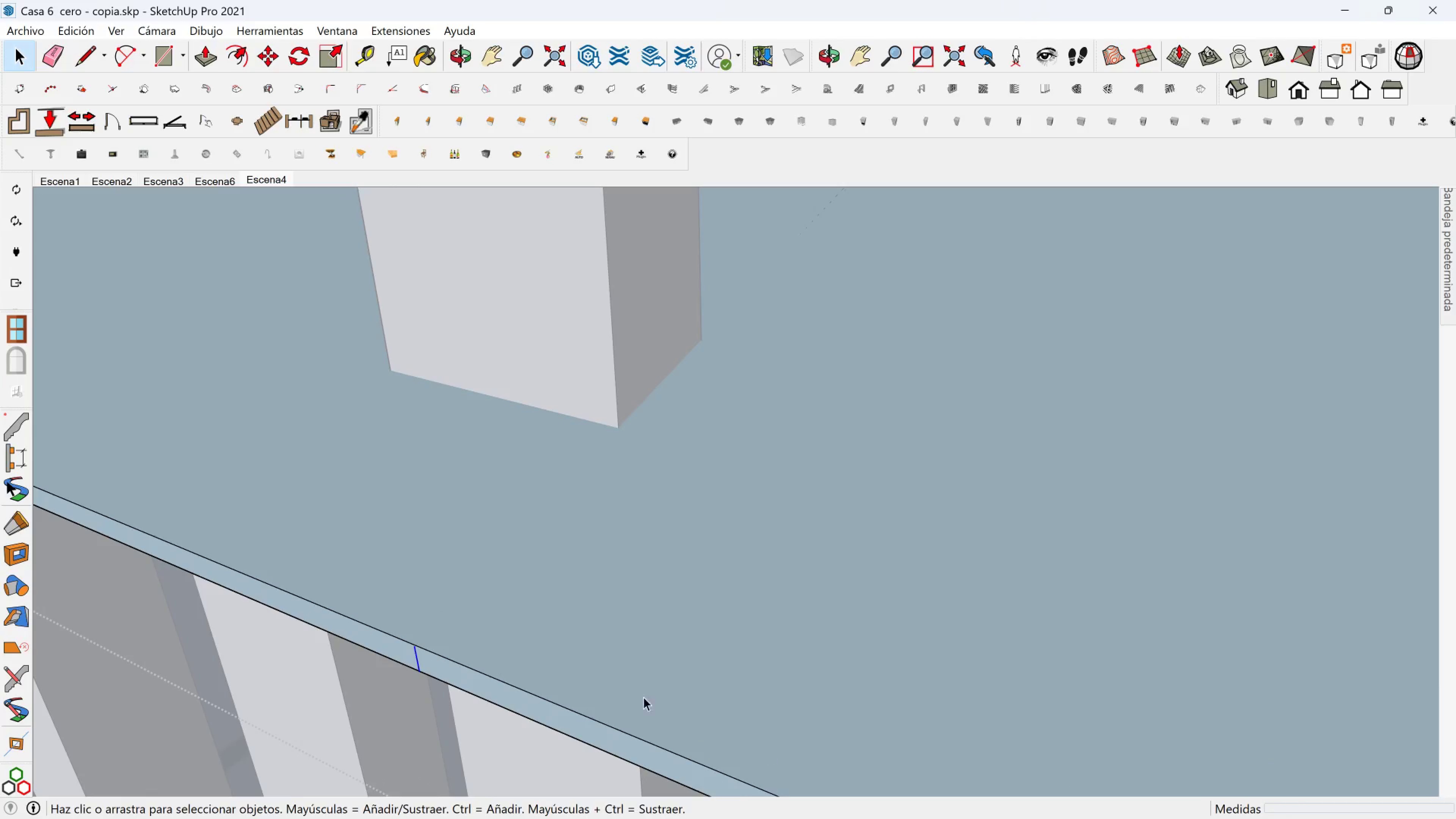 
key(Shift+ShiftLeft)
 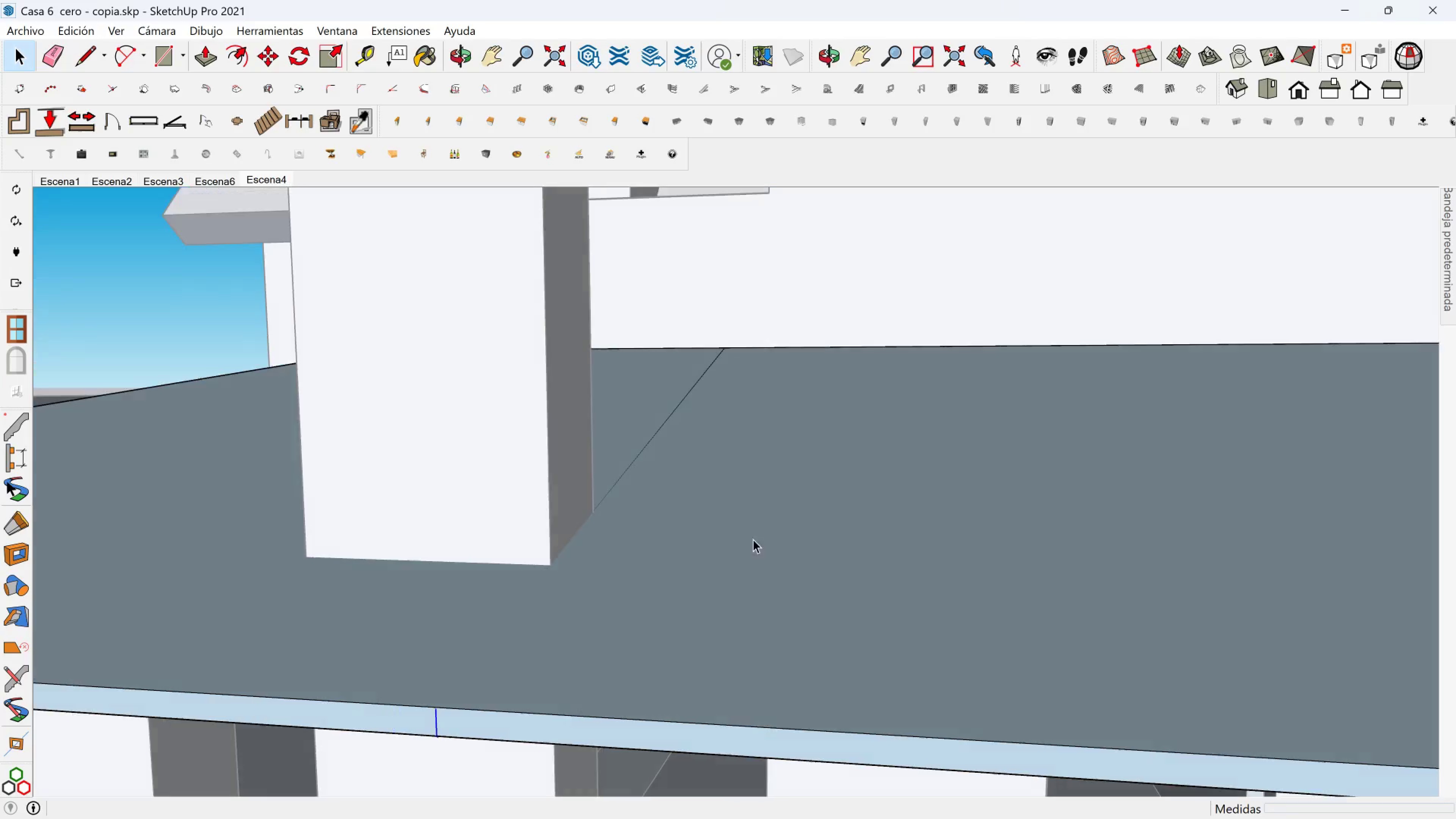 
scroll: coordinate [516, 608], scroll_direction: down, amount: 7.0
 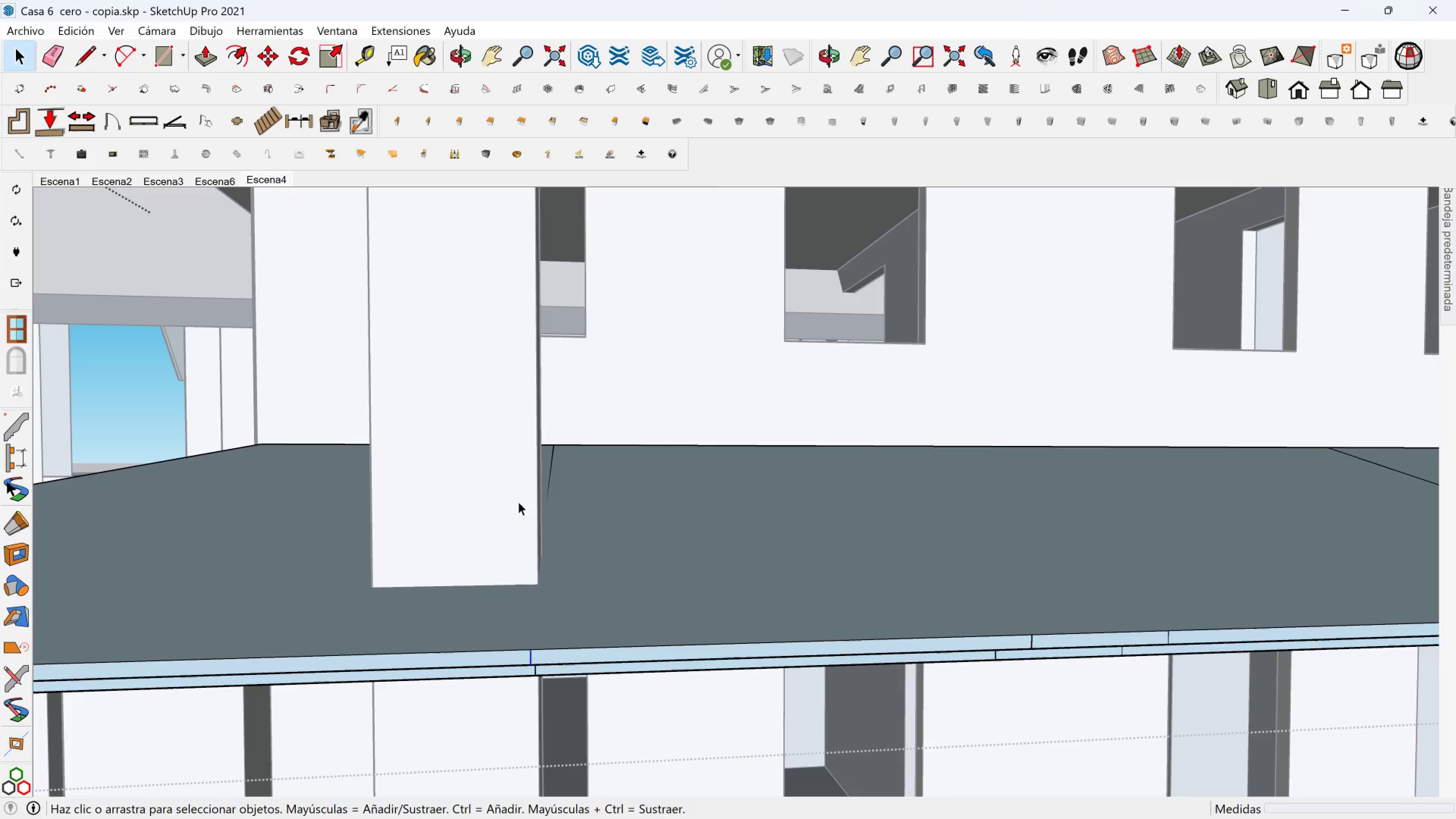 
left_click_drag(start_coordinate=[502, 437], to_coordinate=[593, 687])
 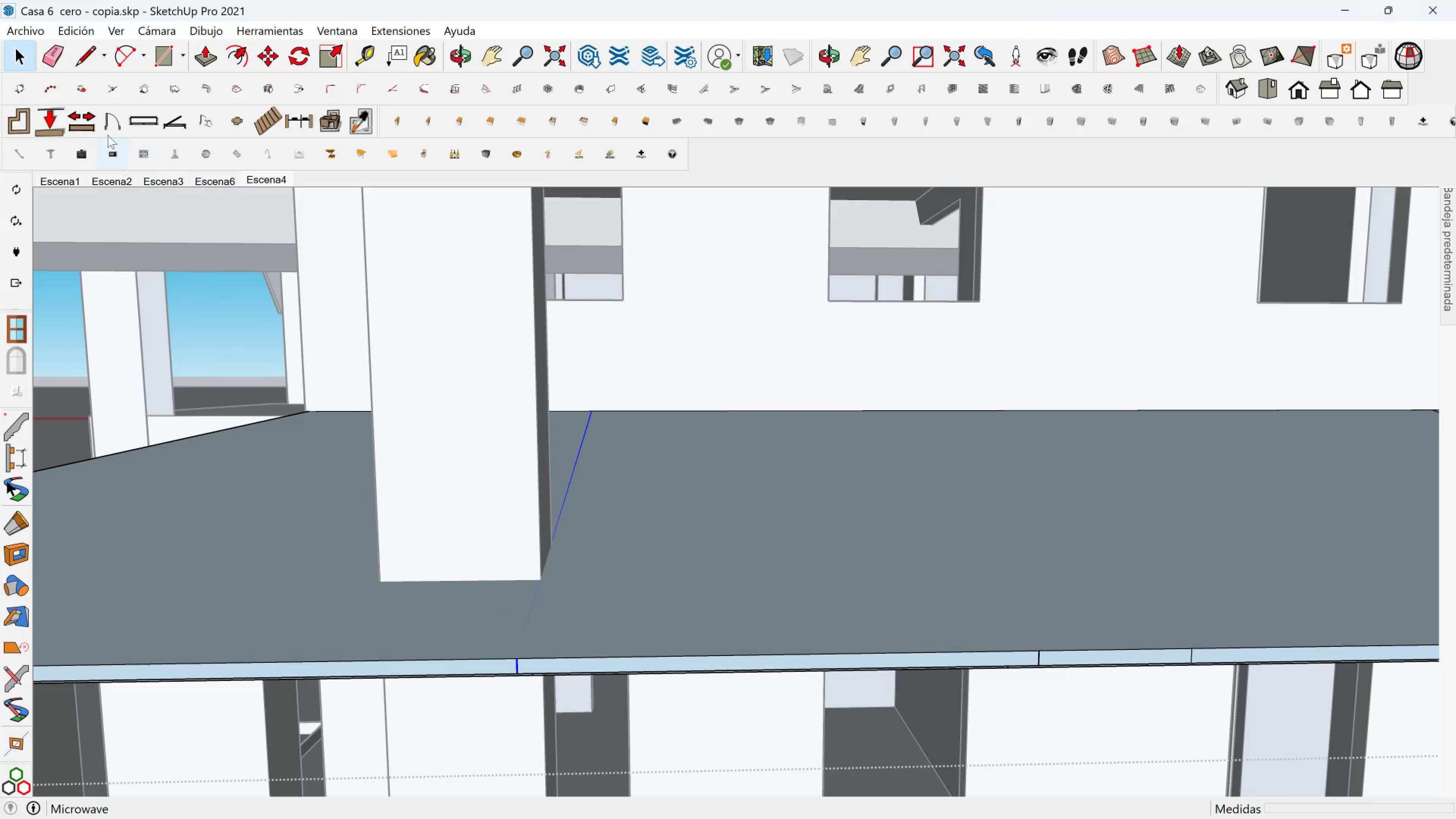 
left_click([46, 53])
 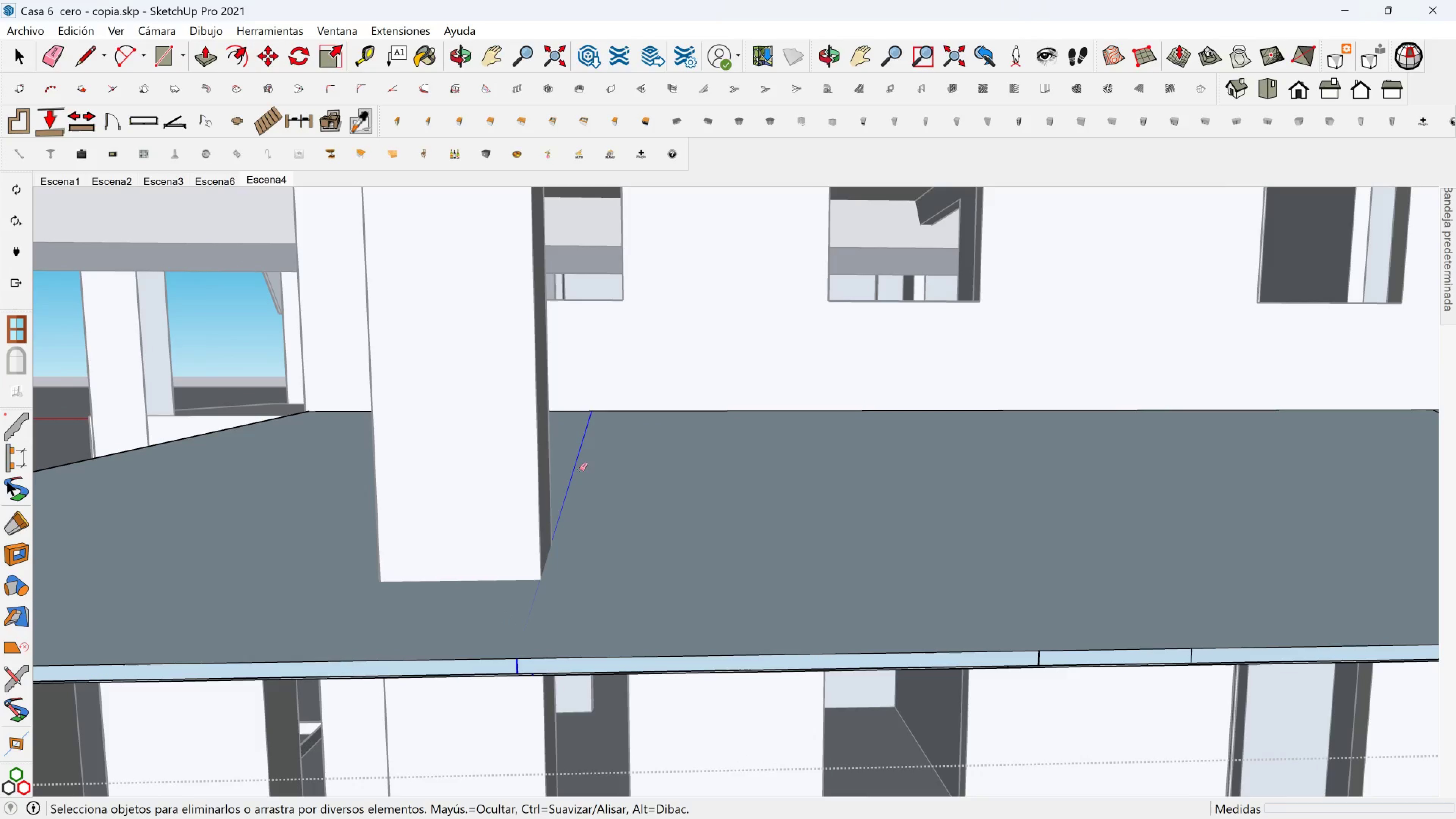 
double_click([580, 469])
 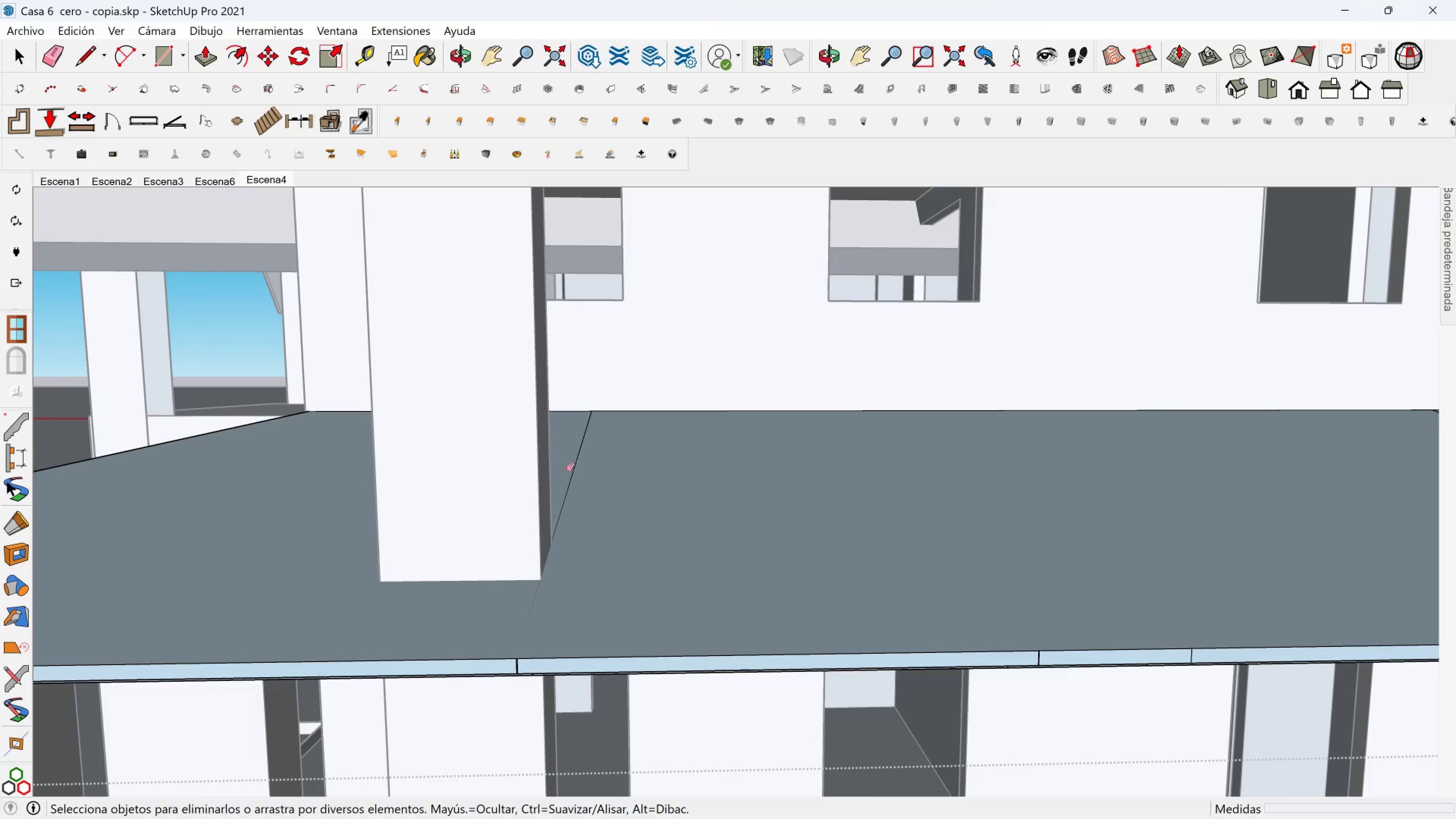 
left_click_drag(start_coordinate=[567, 471], to_coordinate=[586, 487])
 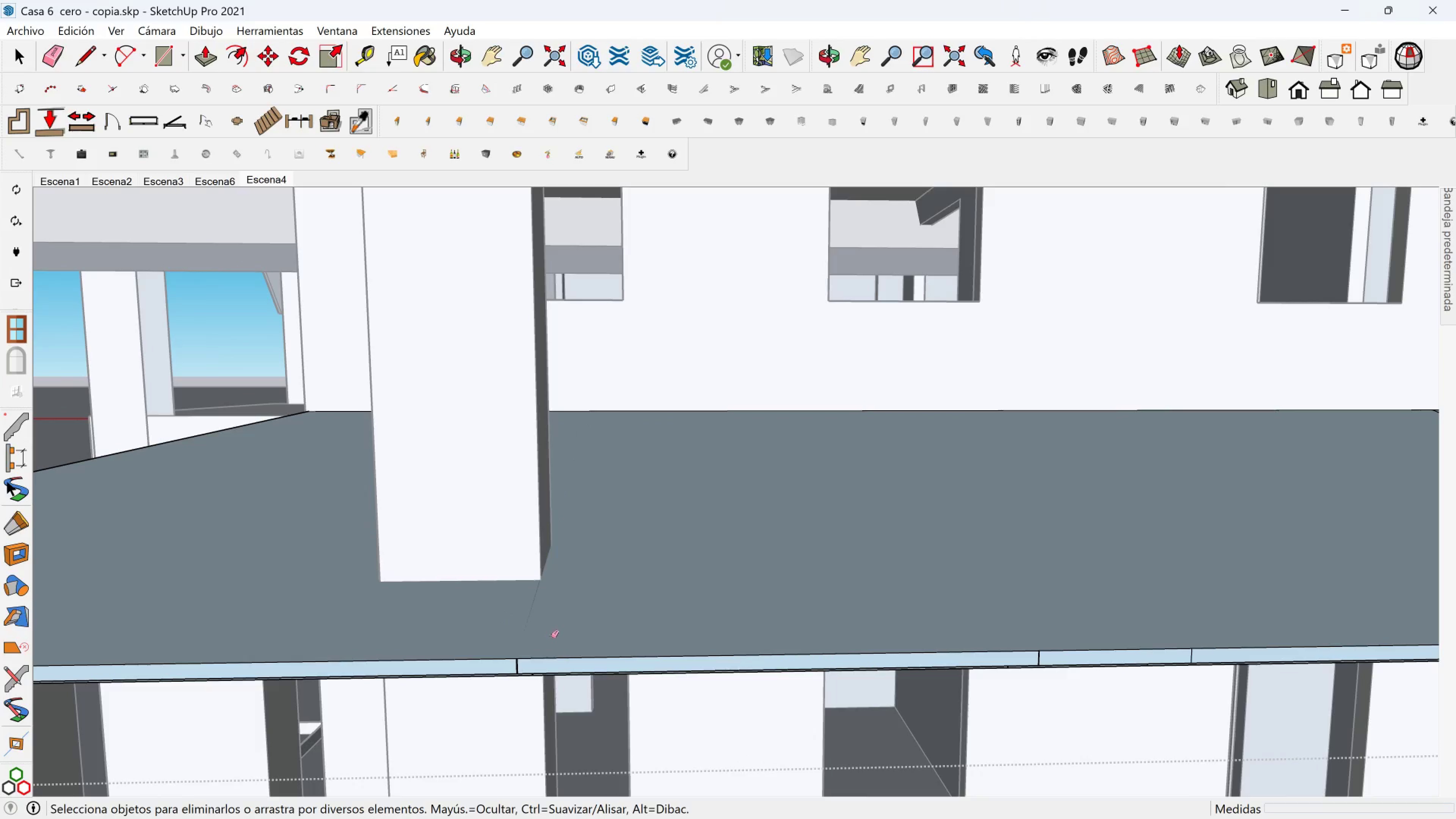 
left_click_drag(start_coordinate=[549, 639], to_coordinate=[525, 649])
 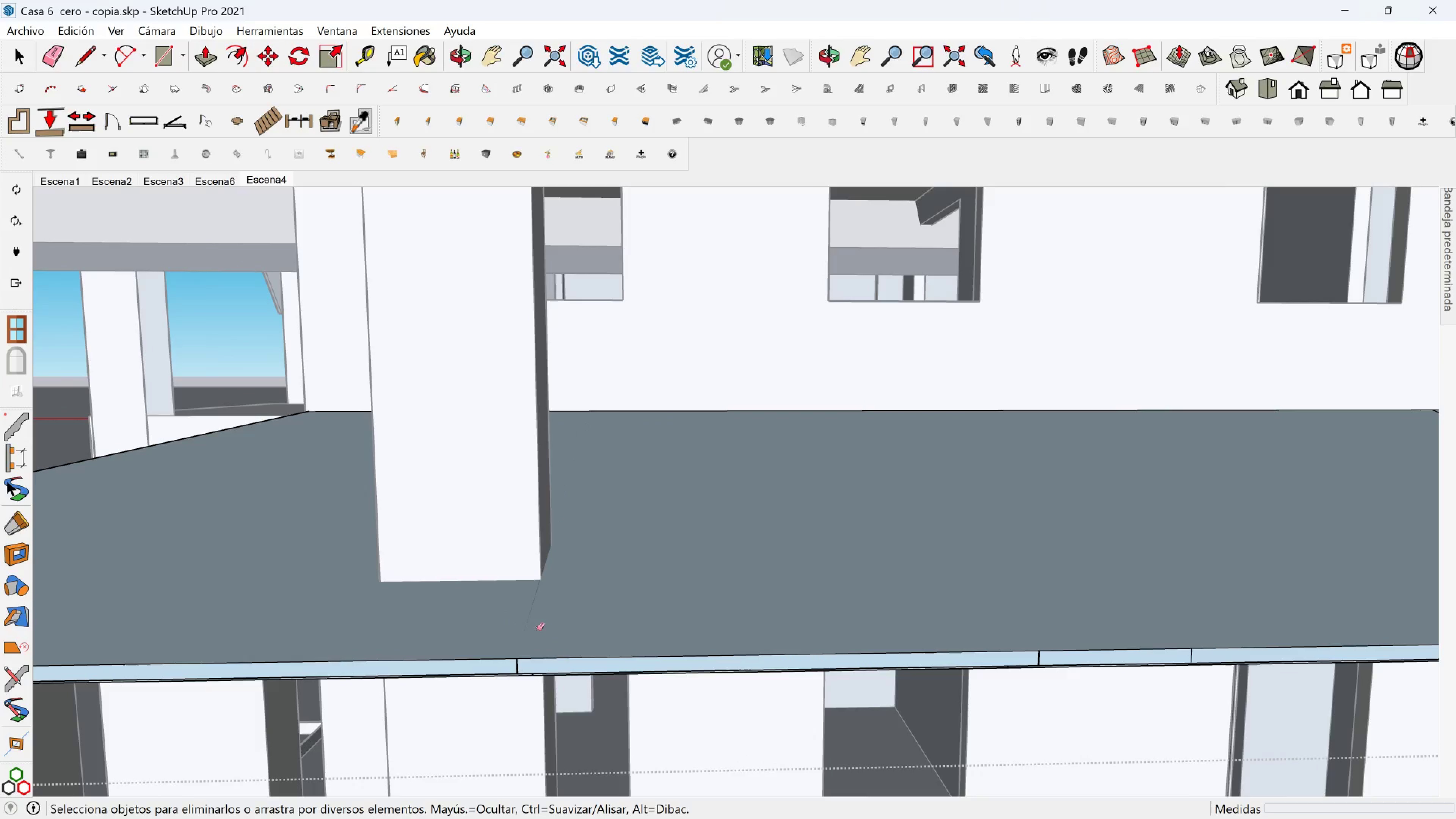 
left_click_drag(start_coordinate=[533, 628], to_coordinate=[515, 631])
 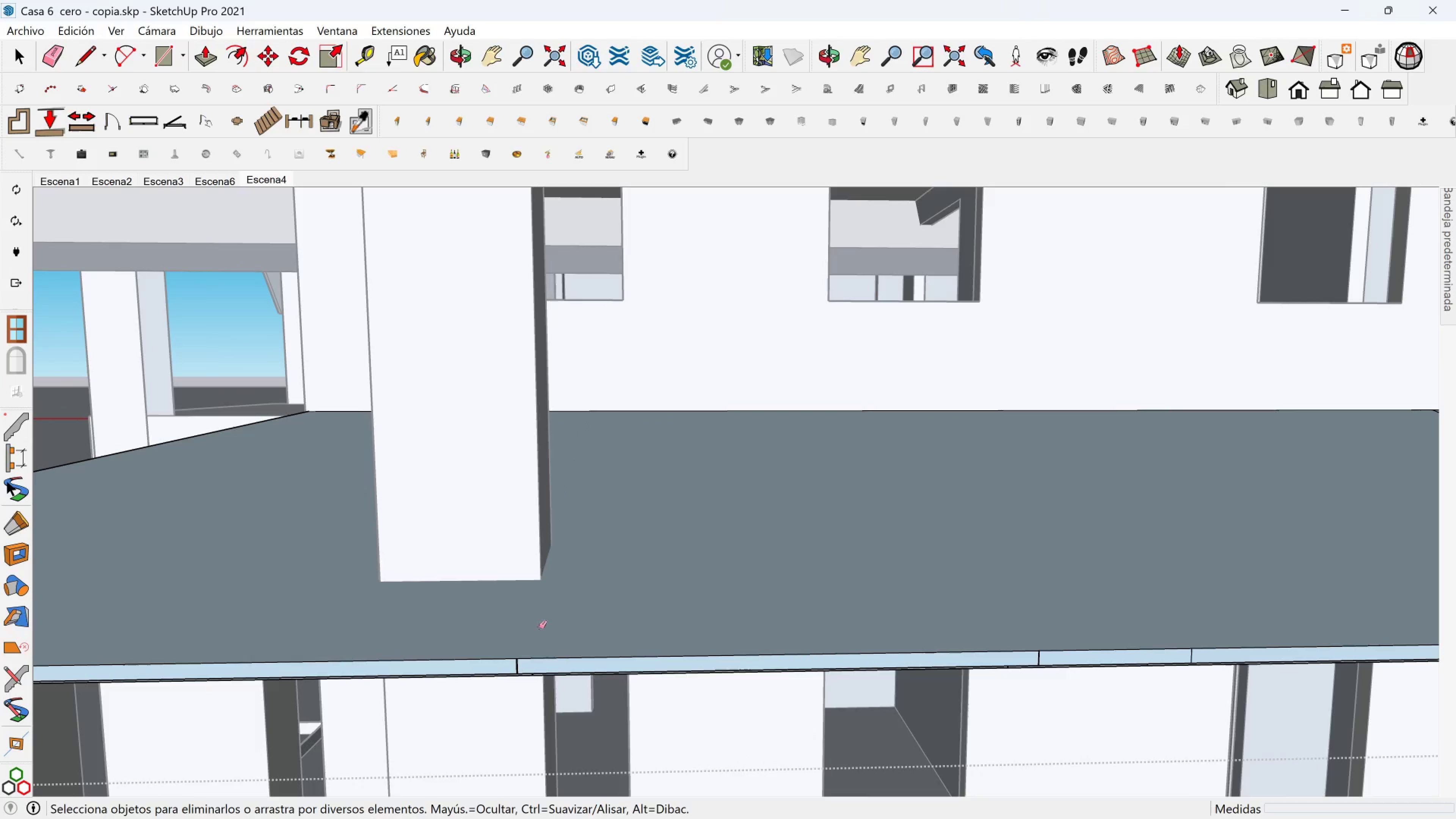 
left_click_drag(start_coordinate=[526, 655], to_coordinate=[507, 673])
 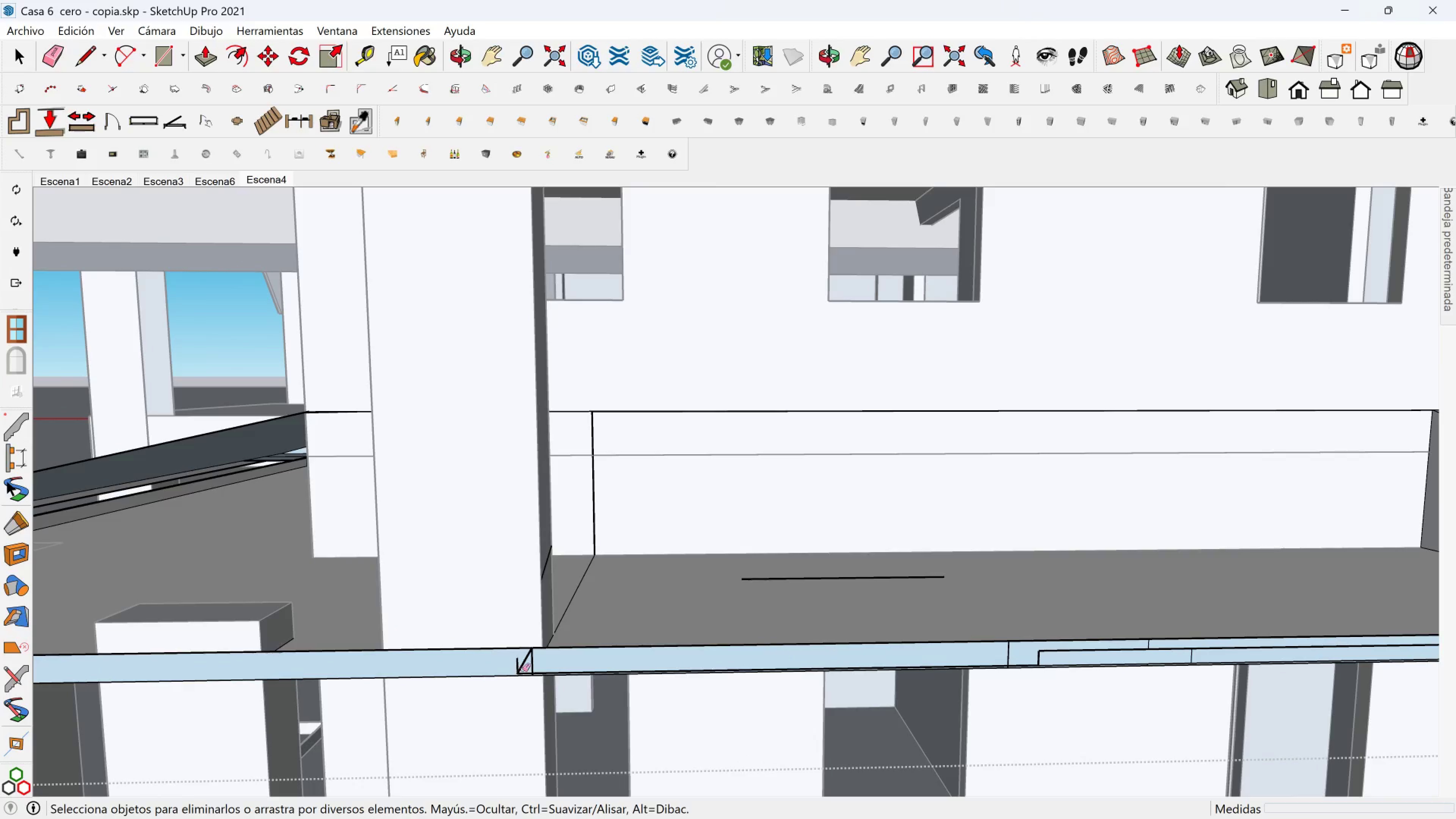 
left_click_drag(start_coordinate=[522, 670], to_coordinate=[518, 670])
 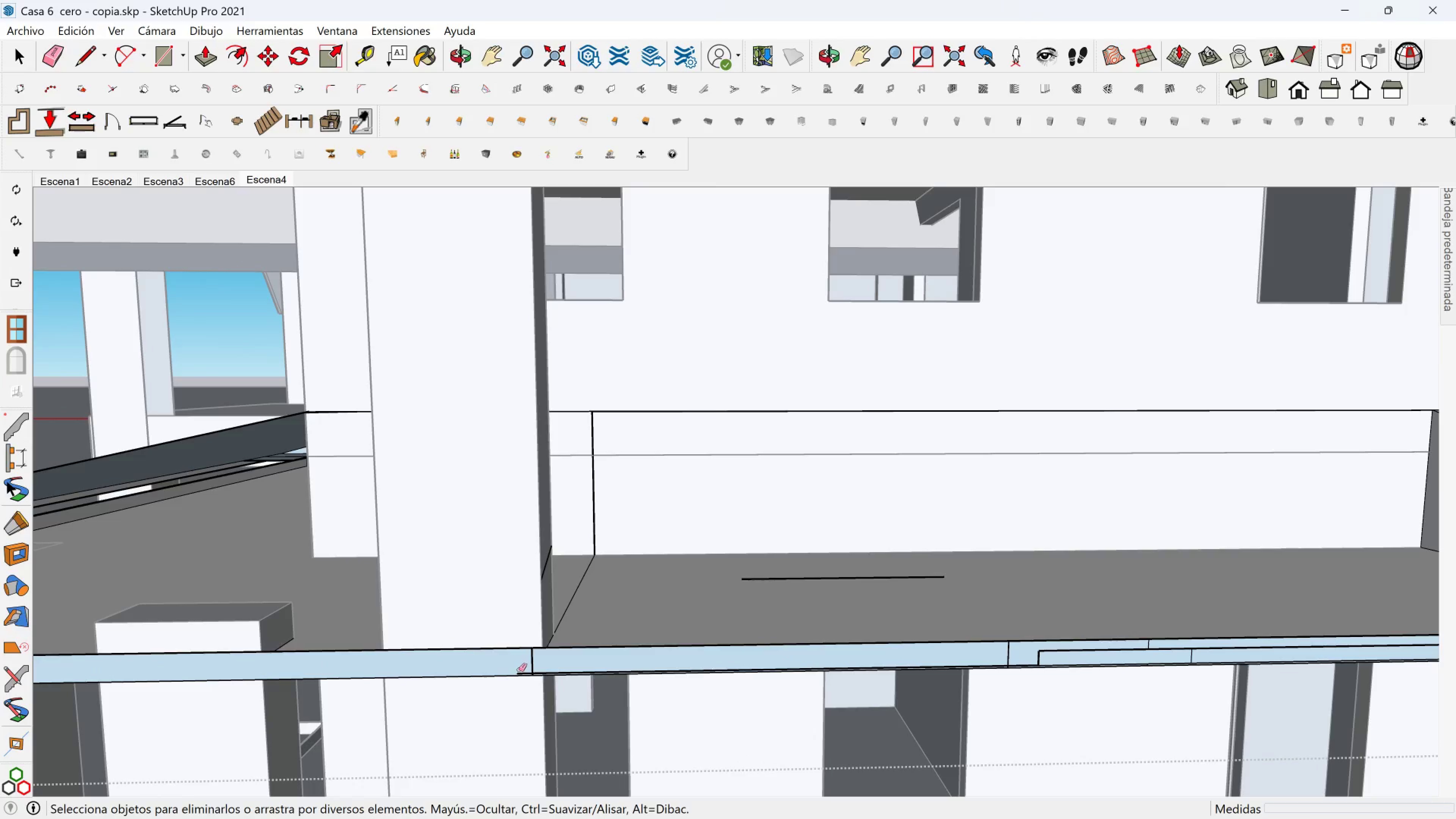 
key(Control+Z)
 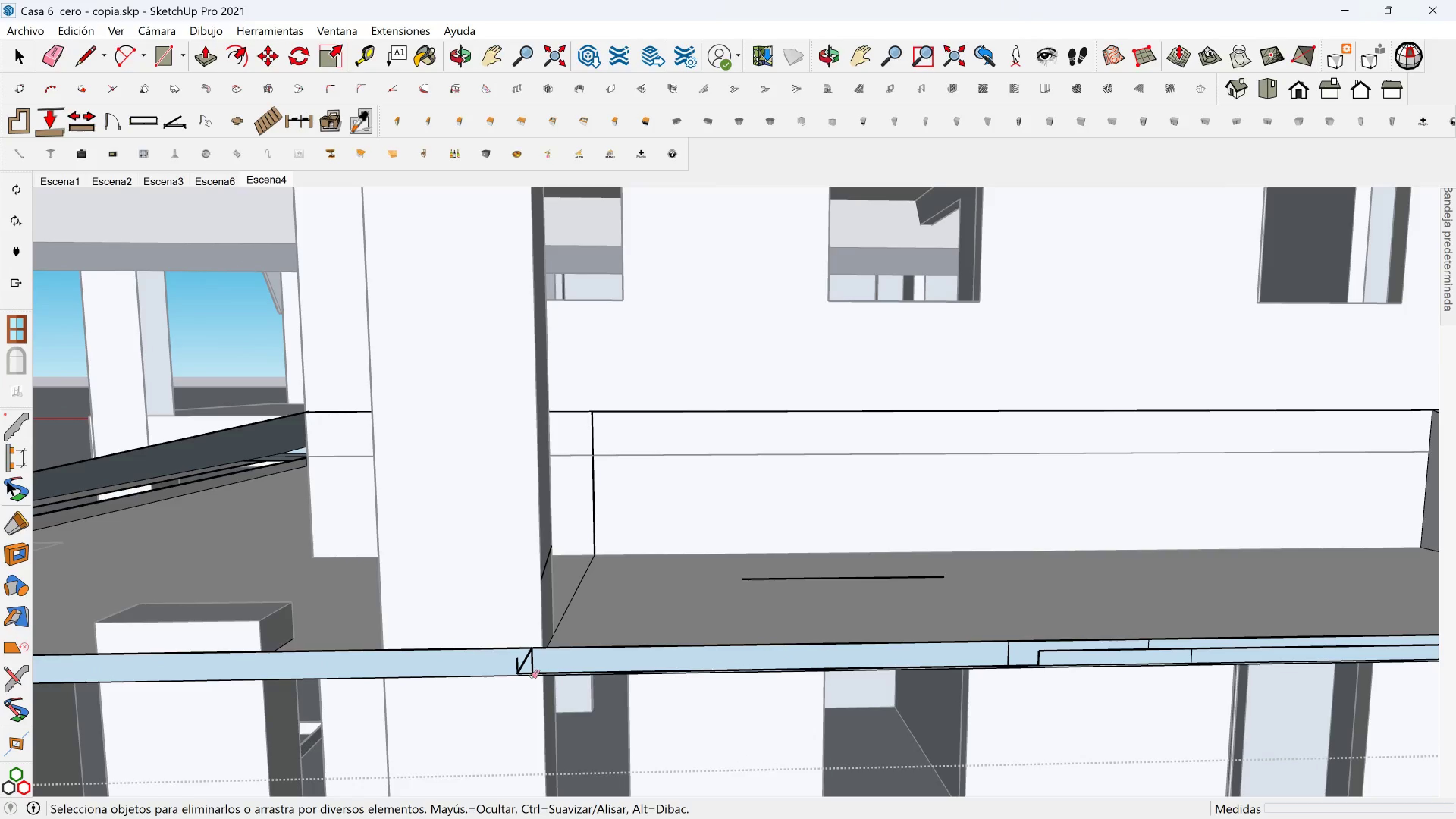 
key(Control+Z)
 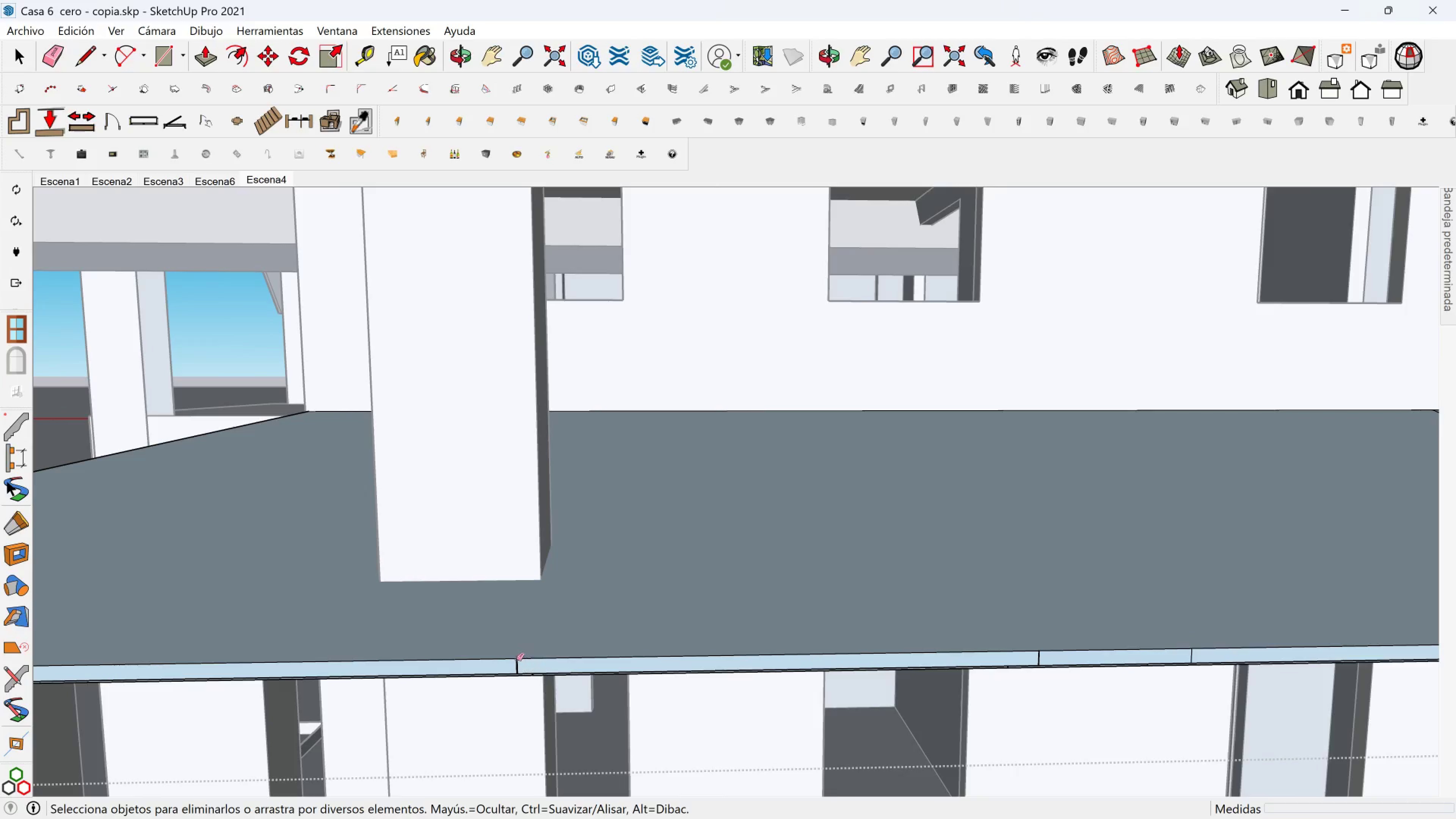 
scroll: coordinate [516, 659], scroll_direction: up, amount: 1.0
 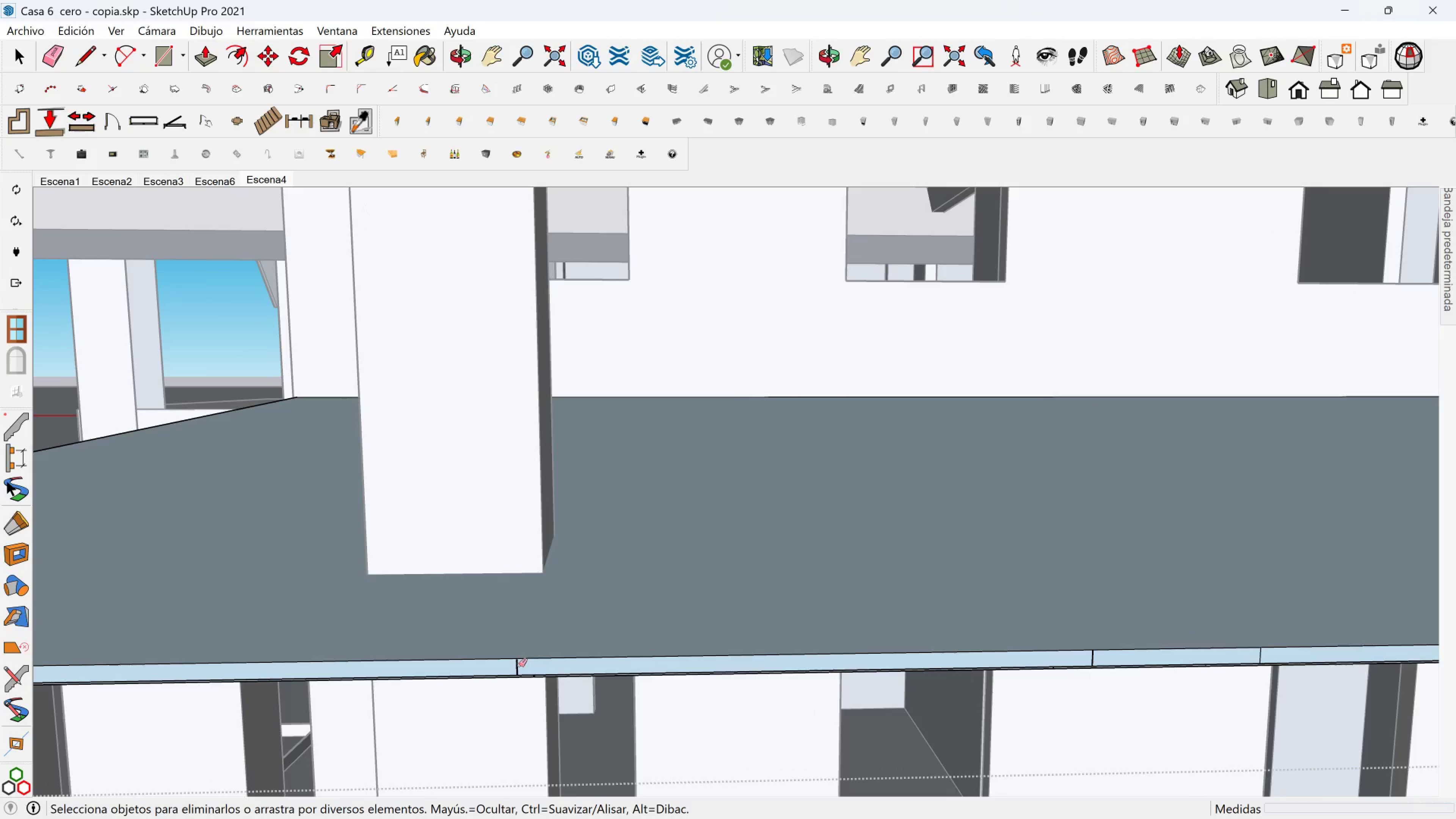 
left_click_drag(start_coordinate=[519, 665], to_coordinate=[516, 665])
 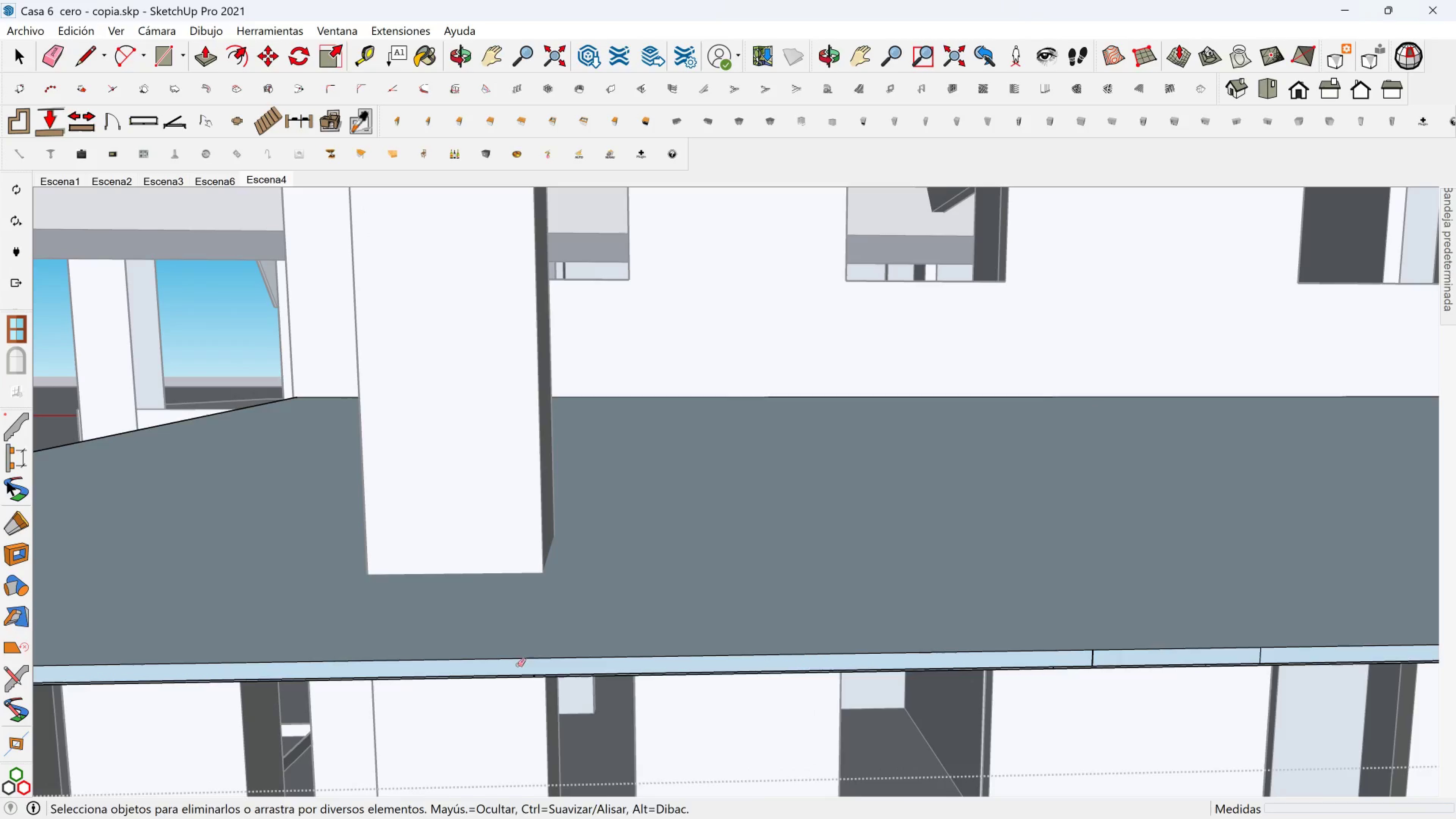 
key(Shift+ShiftLeft)
 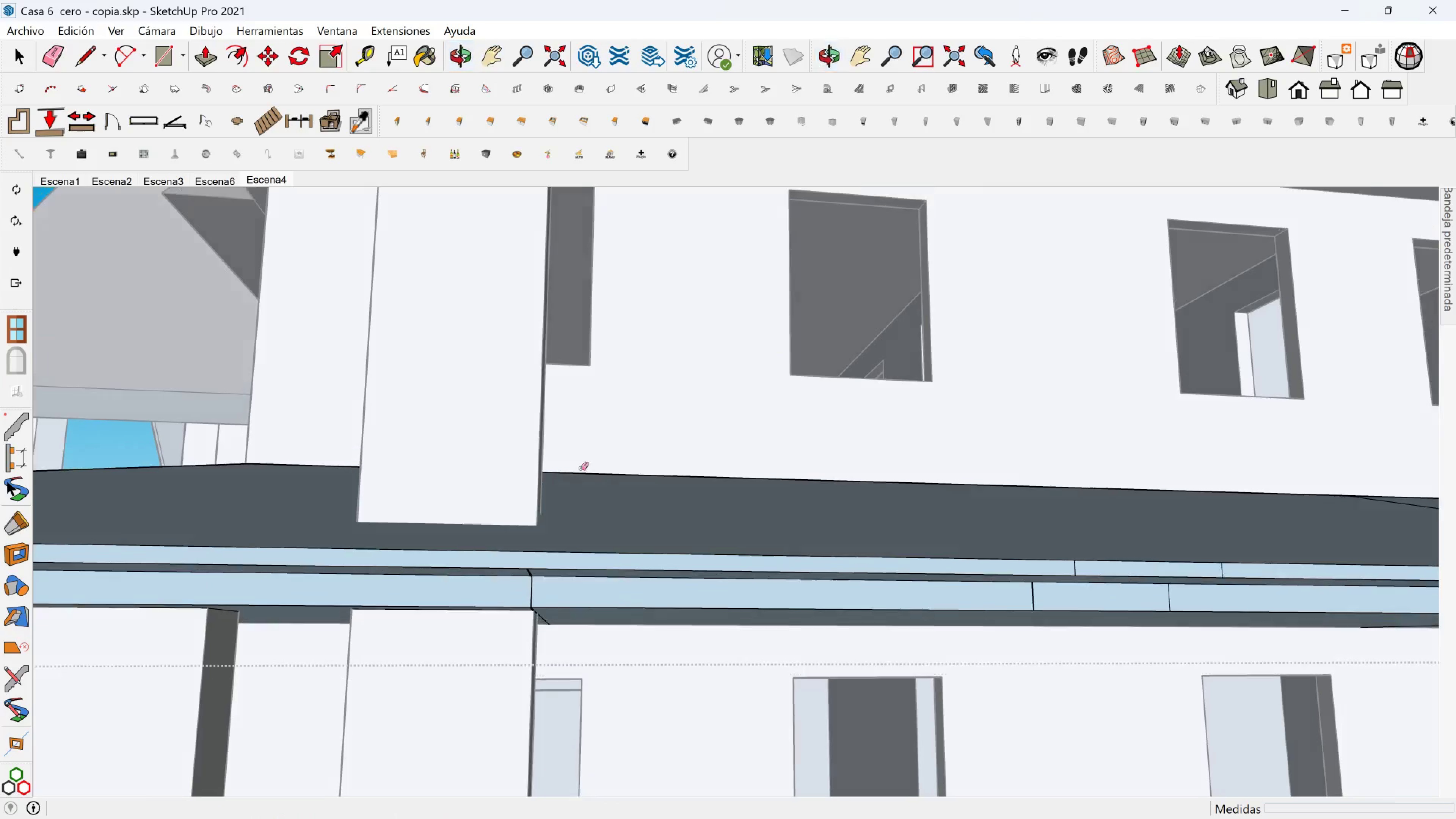 
scroll: coordinate [541, 614], scroll_direction: up, amount: 2.0
 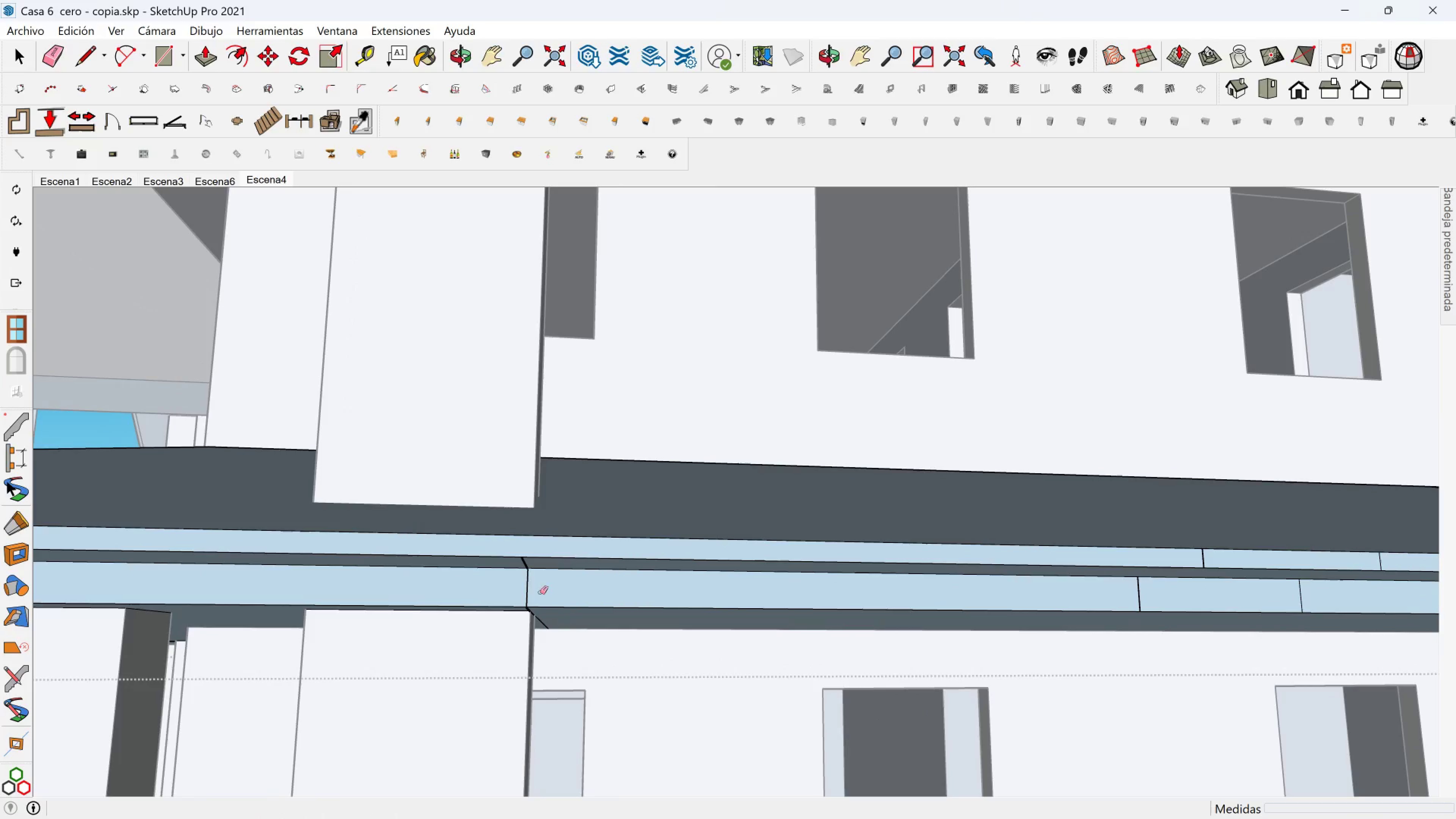 
left_click_drag(start_coordinate=[542, 593], to_coordinate=[521, 590])
 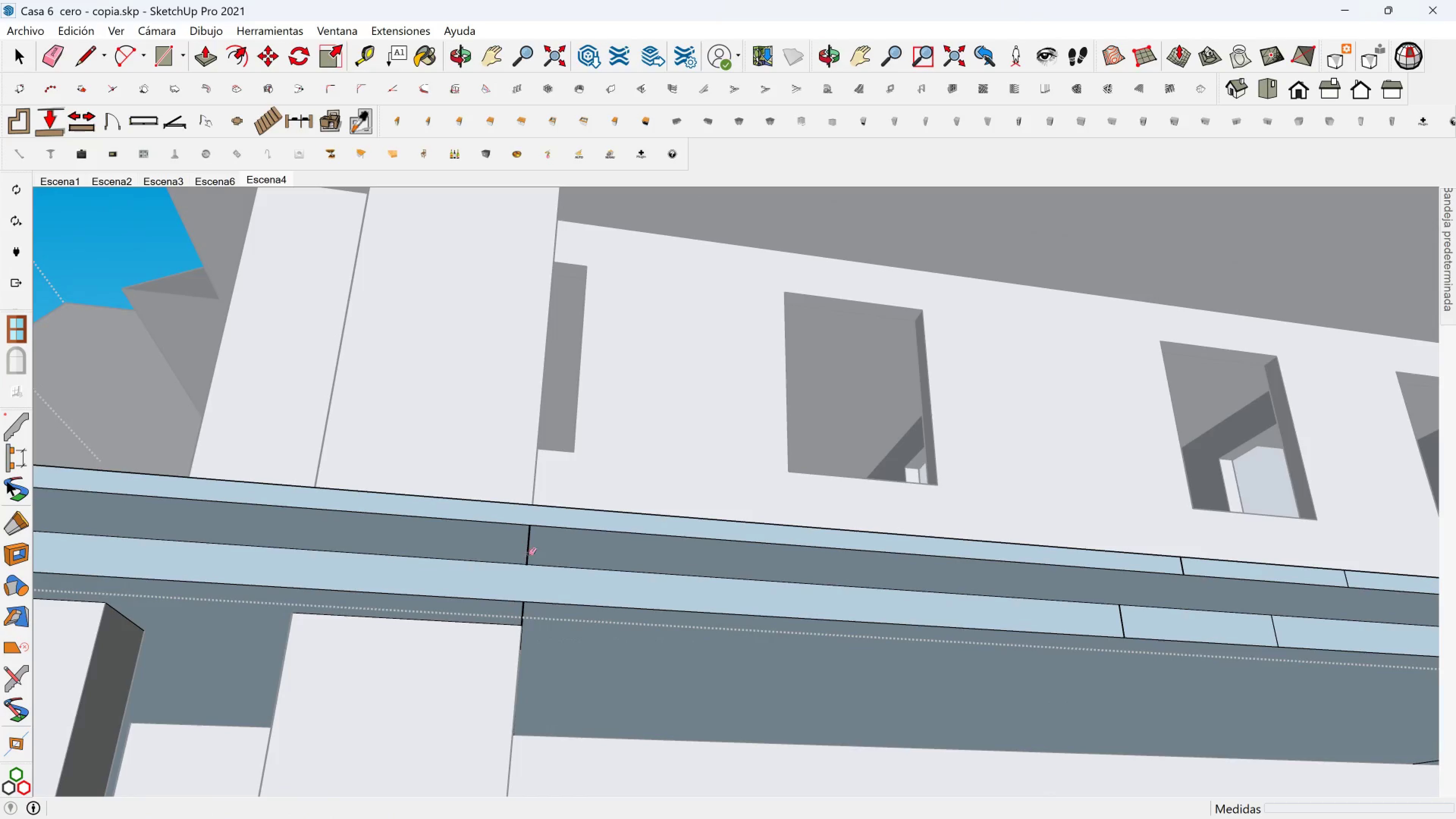 
left_click_drag(start_coordinate=[546, 546], to_coordinate=[519, 546])
 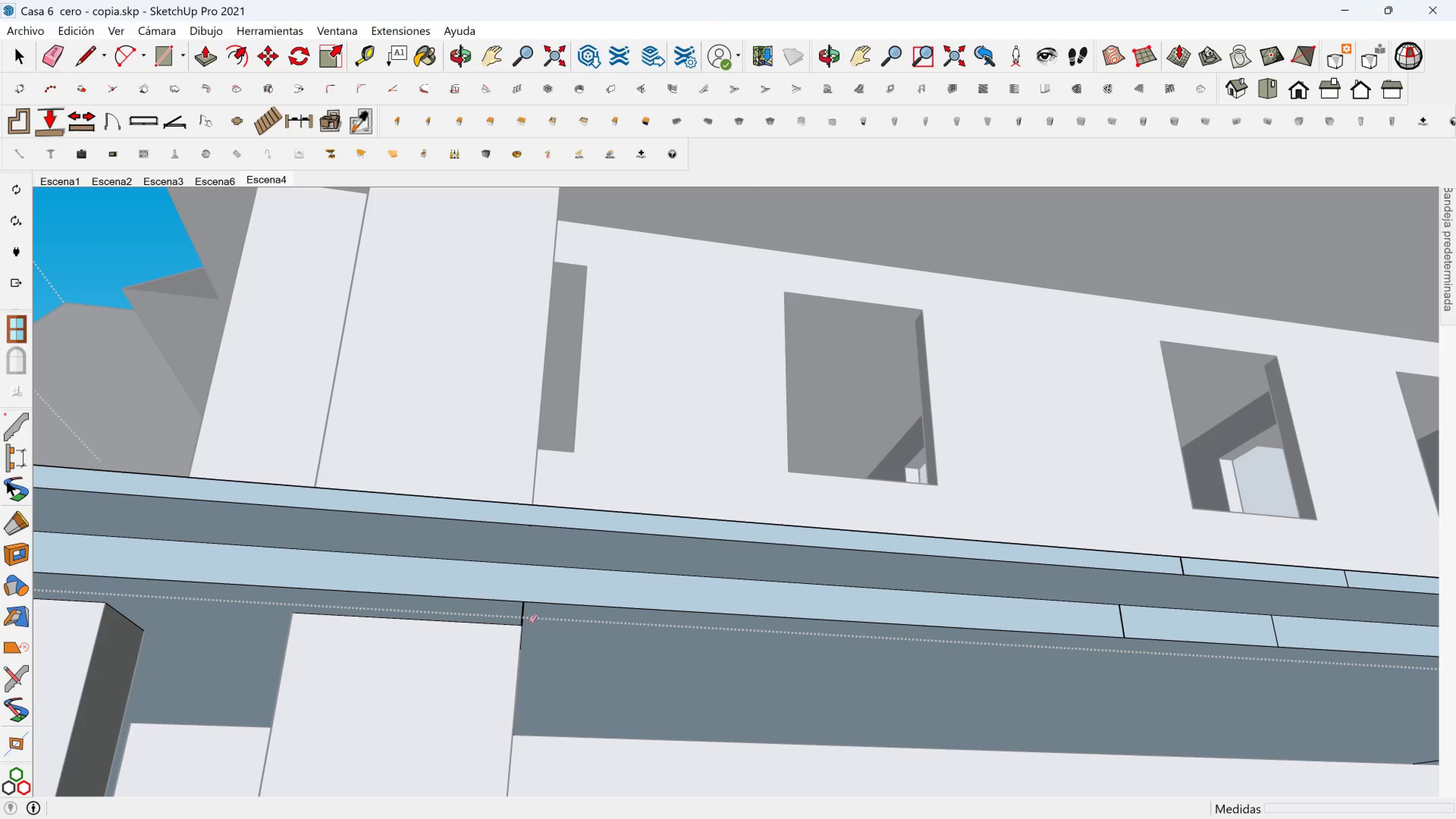 
left_click_drag(start_coordinate=[526, 620], to_coordinate=[518, 618])
 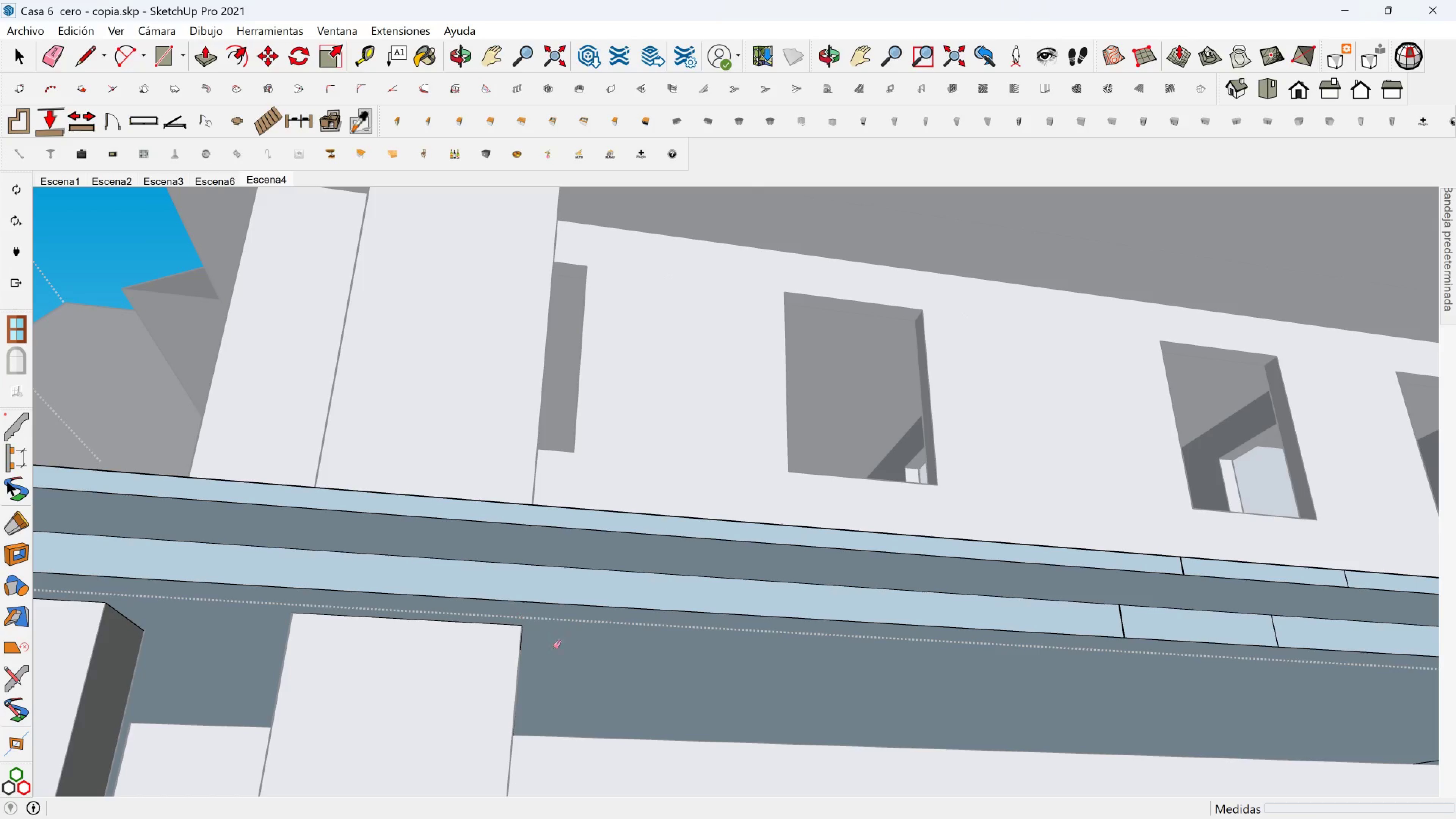 
hold_key(key=ShiftLeft, duration=0.3)
 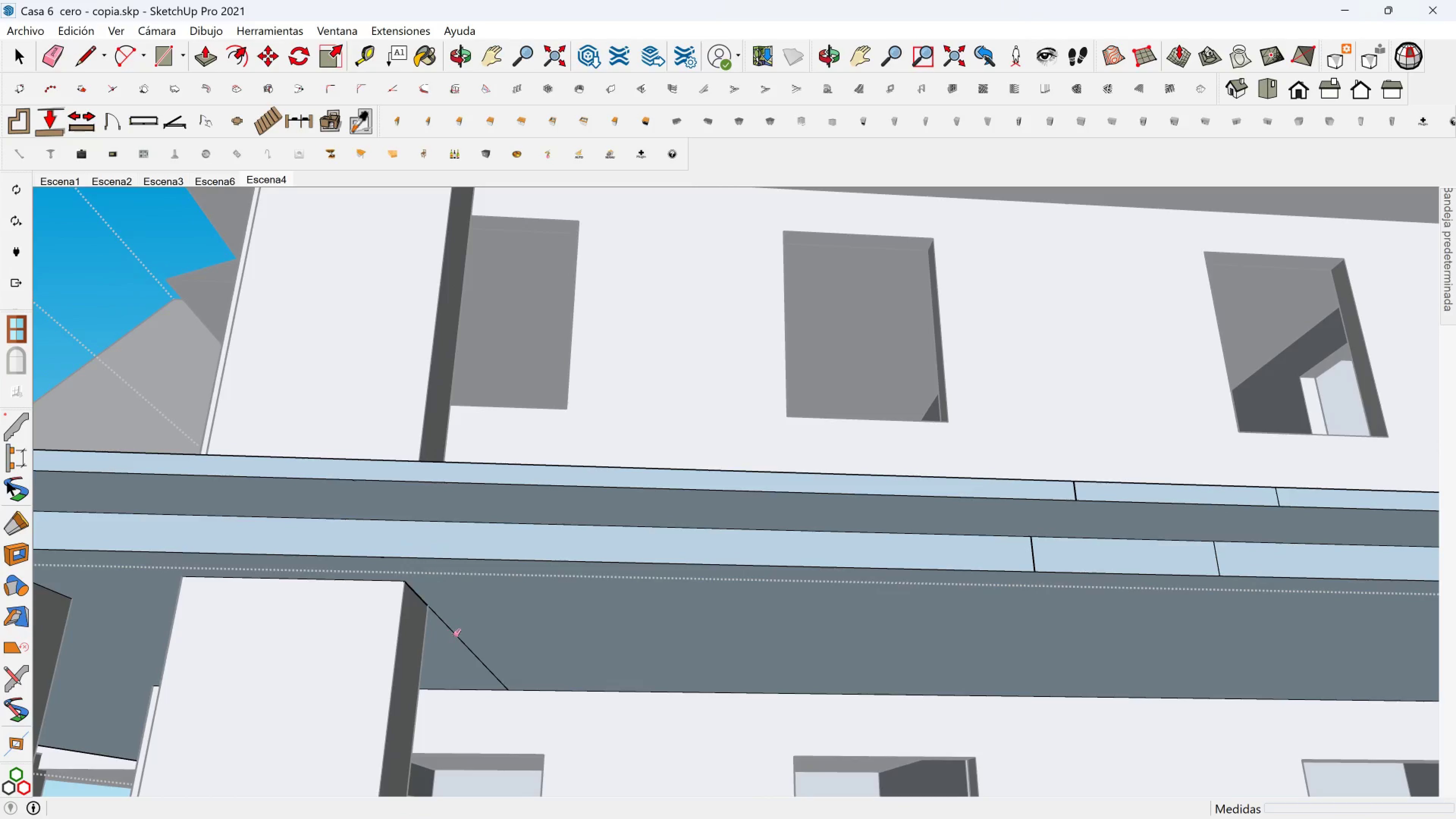 
left_click_drag(start_coordinate=[453, 635], to_coordinate=[450, 643])
 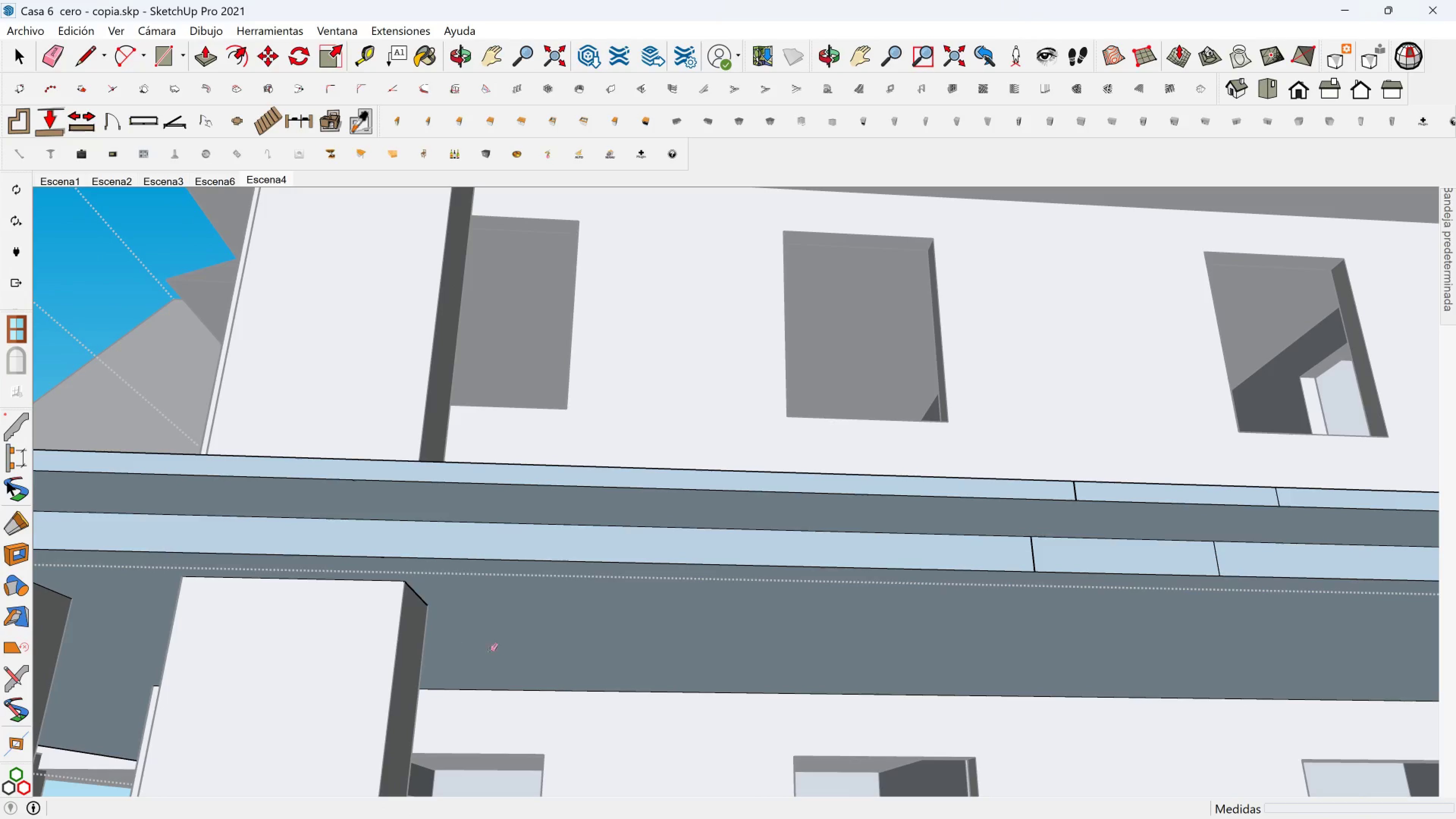 
hold_key(key=ShiftLeft, duration=0.69)
 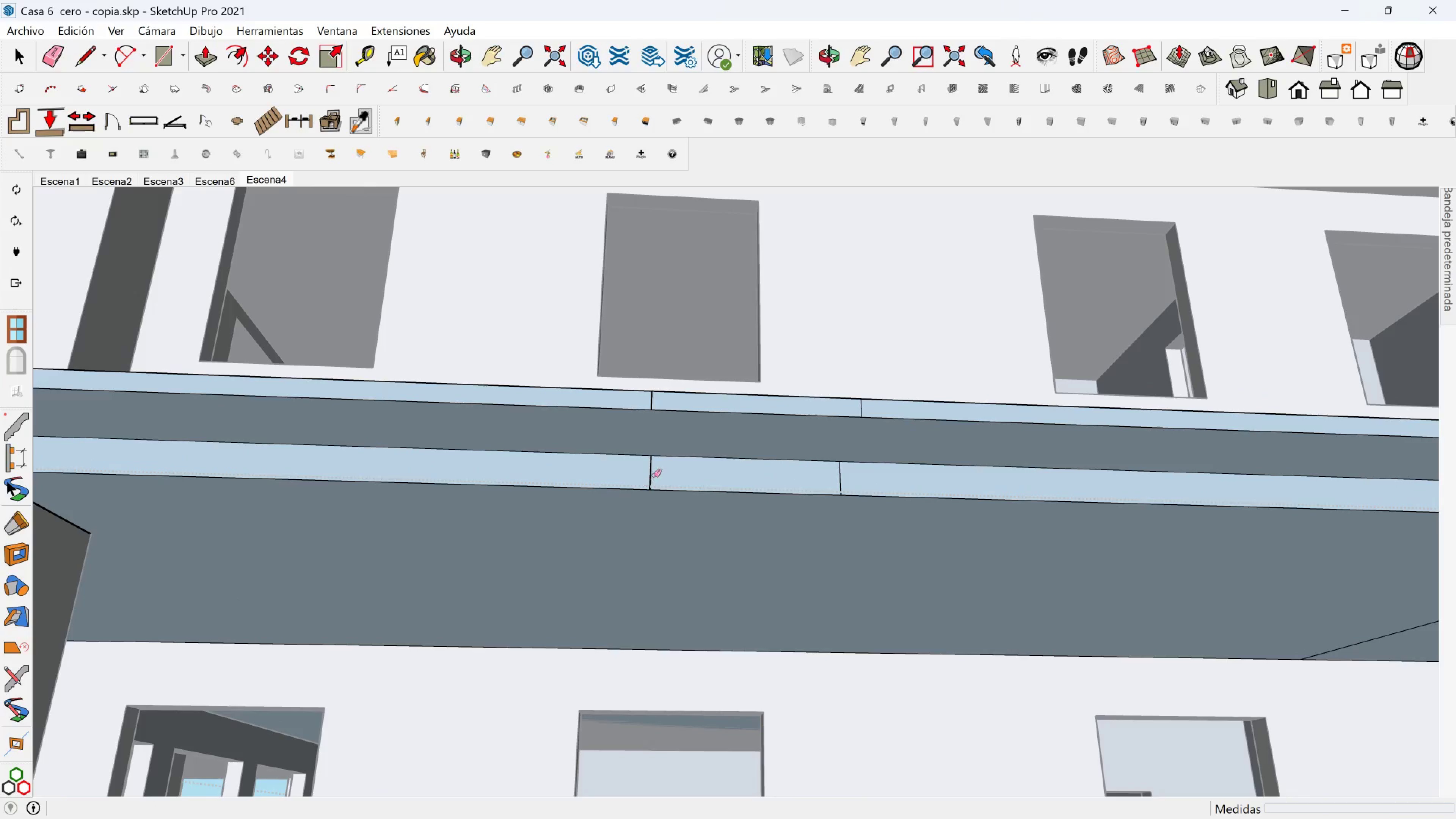 
left_click_drag(start_coordinate=[656, 475], to_coordinate=[641, 475])
 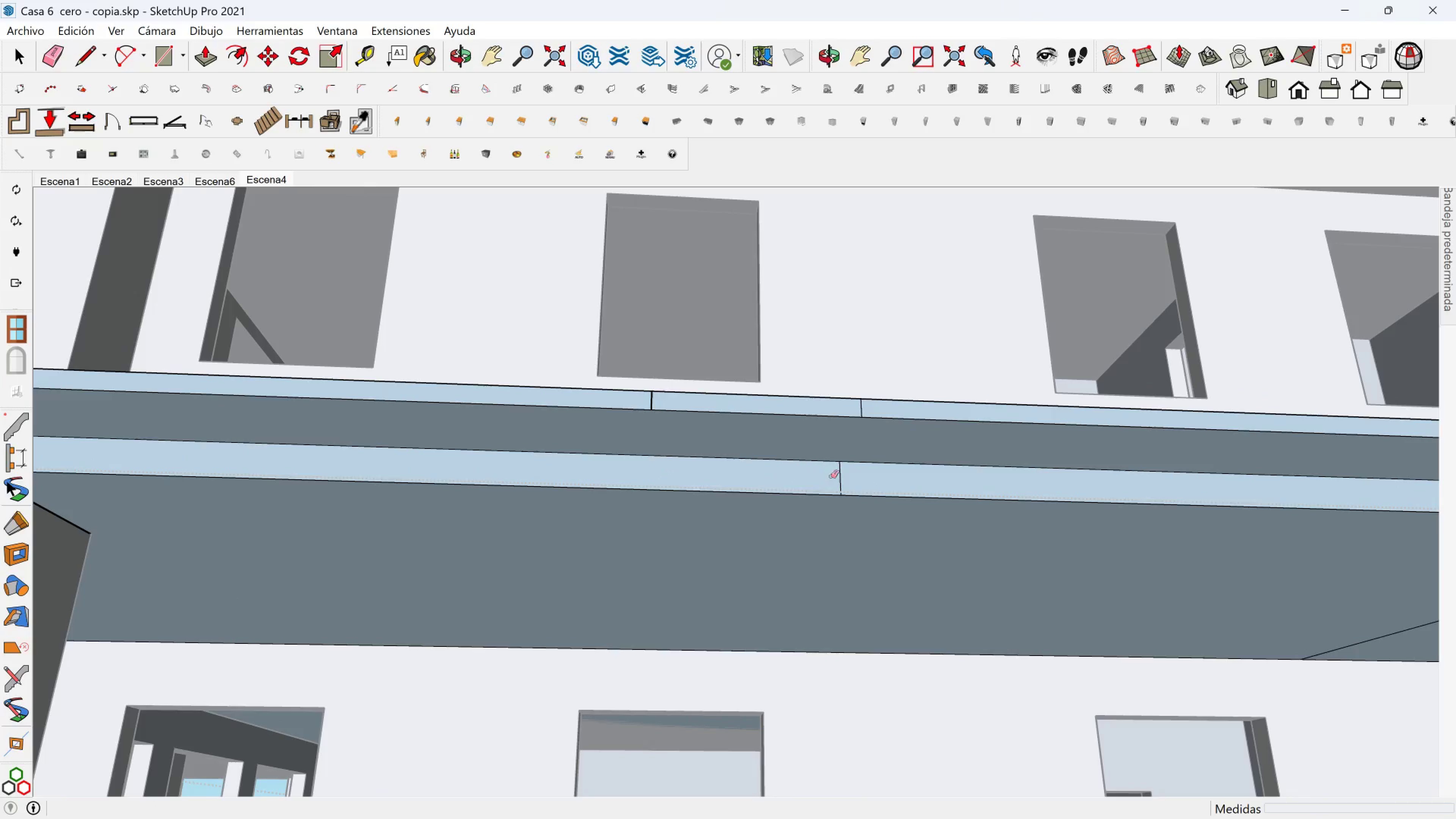 
left_click_drag(start_coordinate=[832, 477], to_coordinate=[841, 477])
 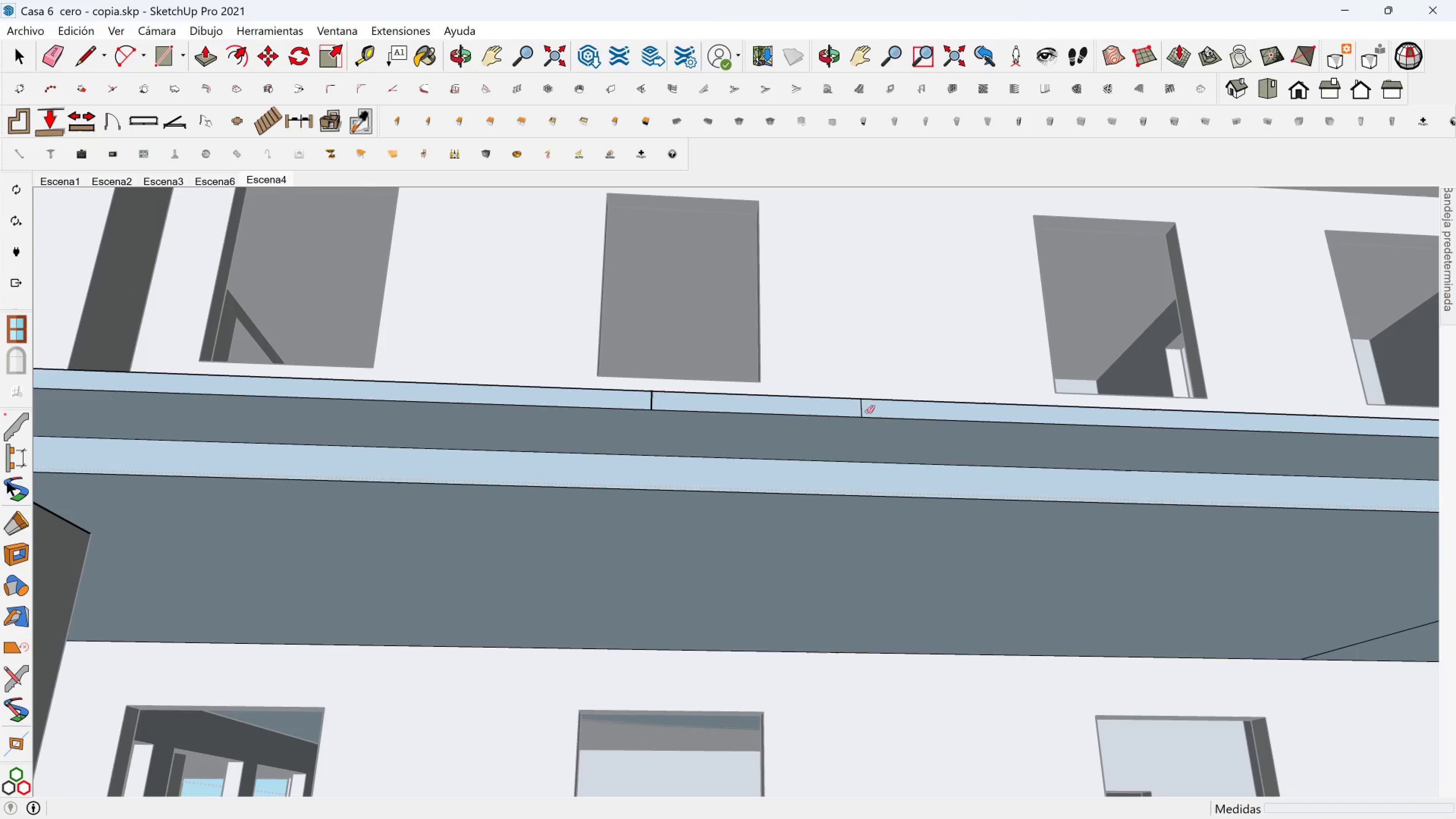 
left_click_drag(start_coordinate=[867, 410], to_coordinate=[858, 410])
 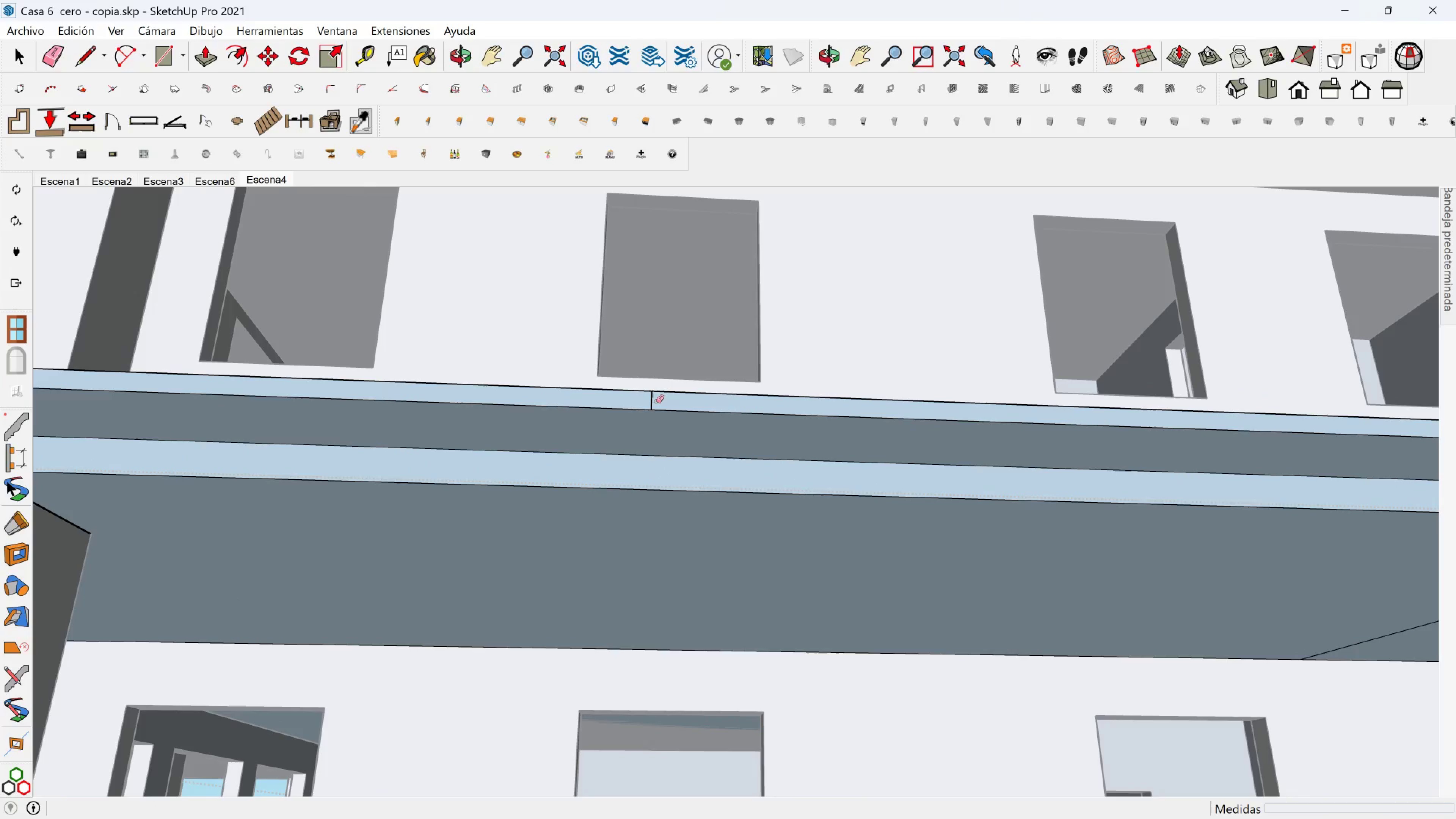 
left_click_drag(start_coordinate=[656, 402], to_coordinate=[640, 402])
 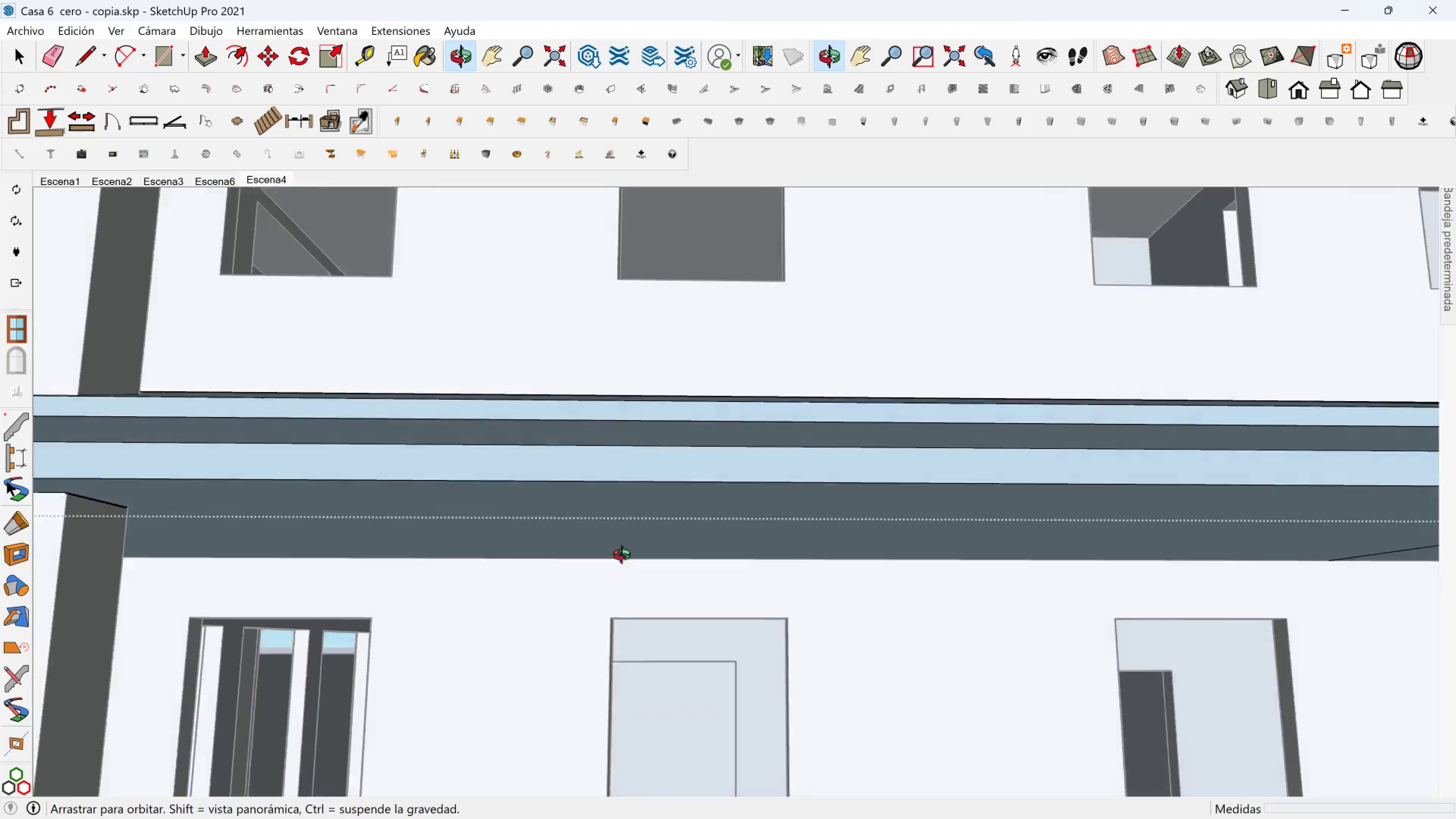 
scroll: coordinate [615, 510], scroll_direction: down, amount: 3.0
 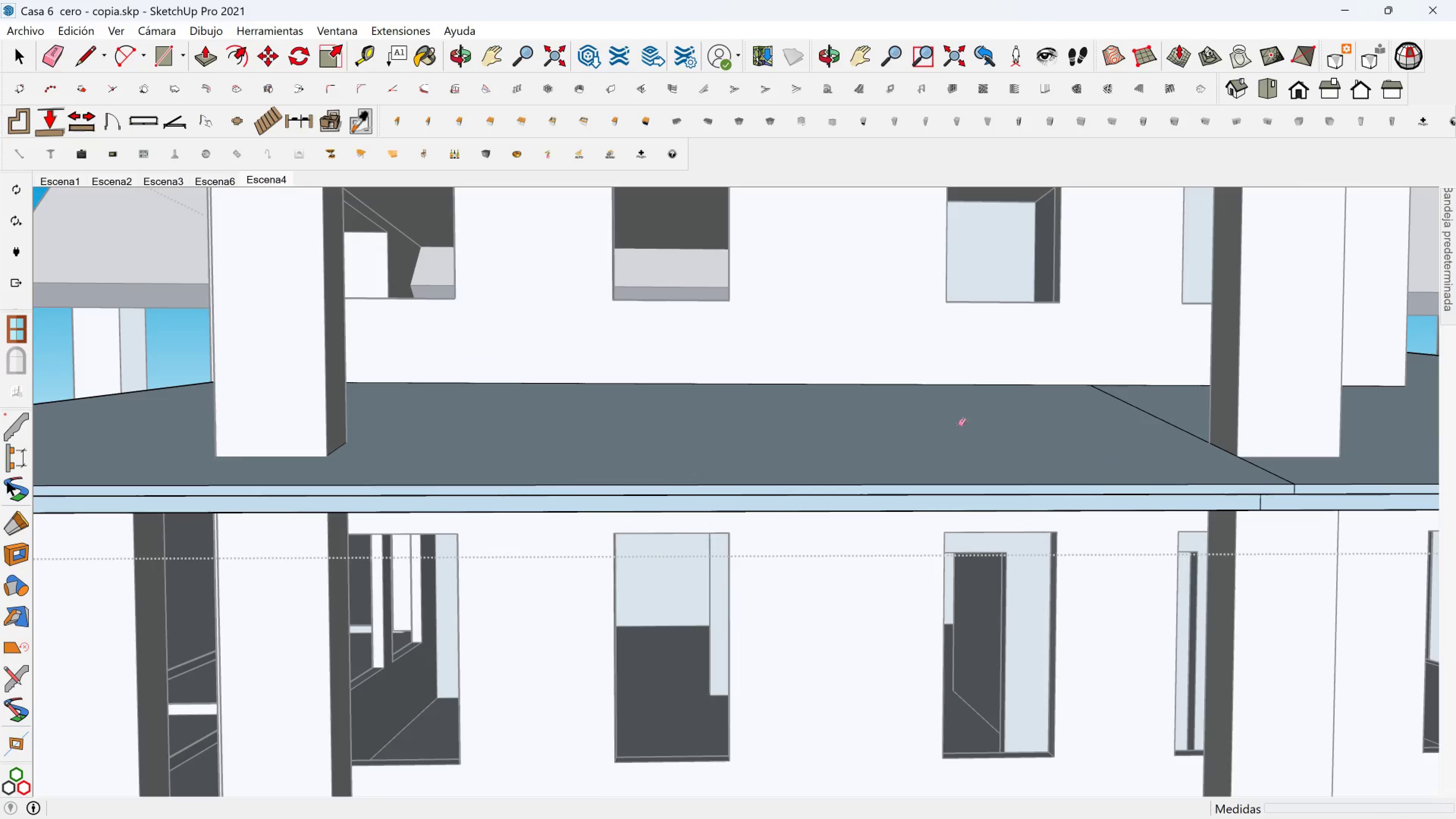 
hold_key(key=ShiftLeft, duration=0.37)
 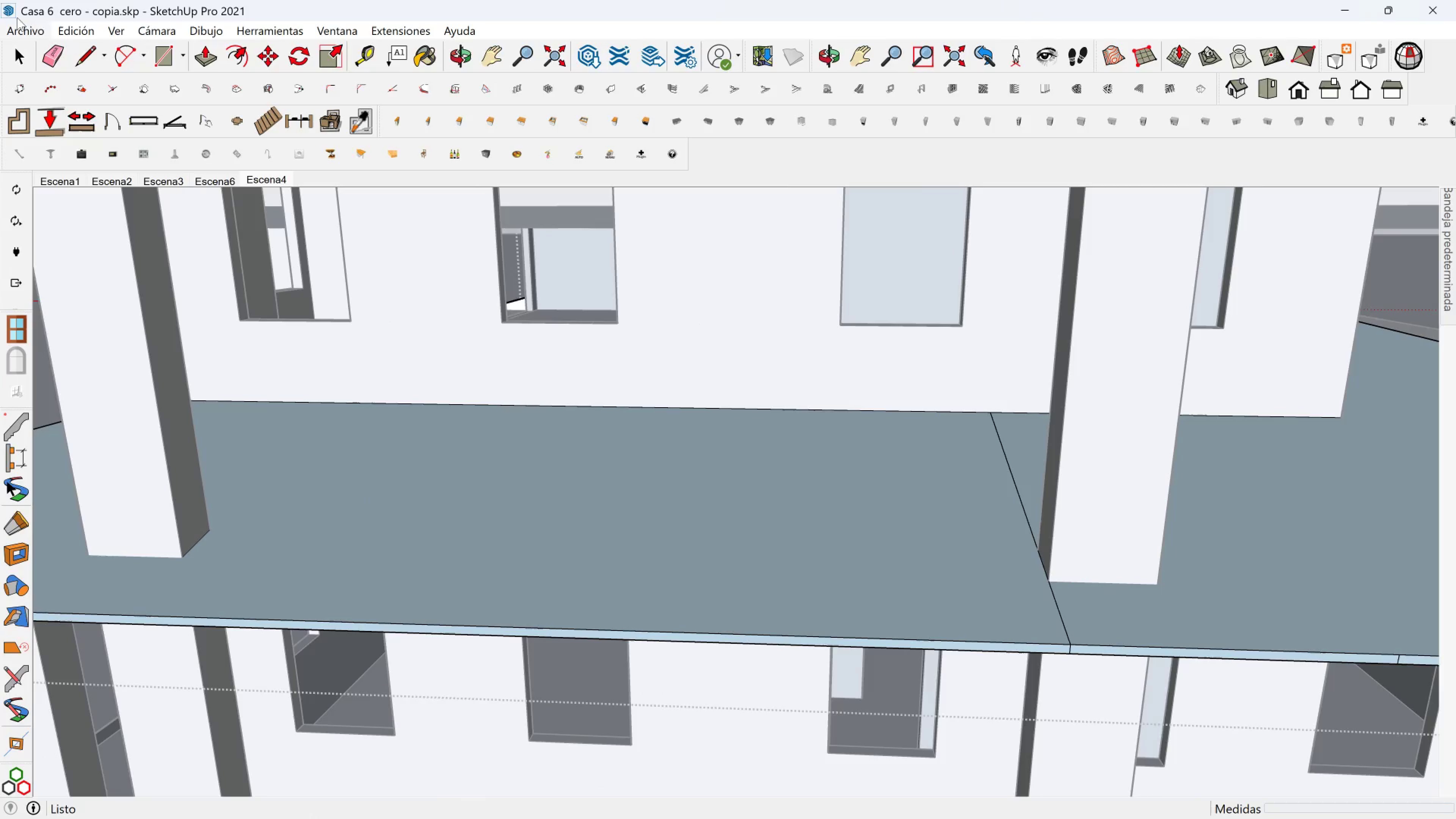 
left_click([86, 58])
 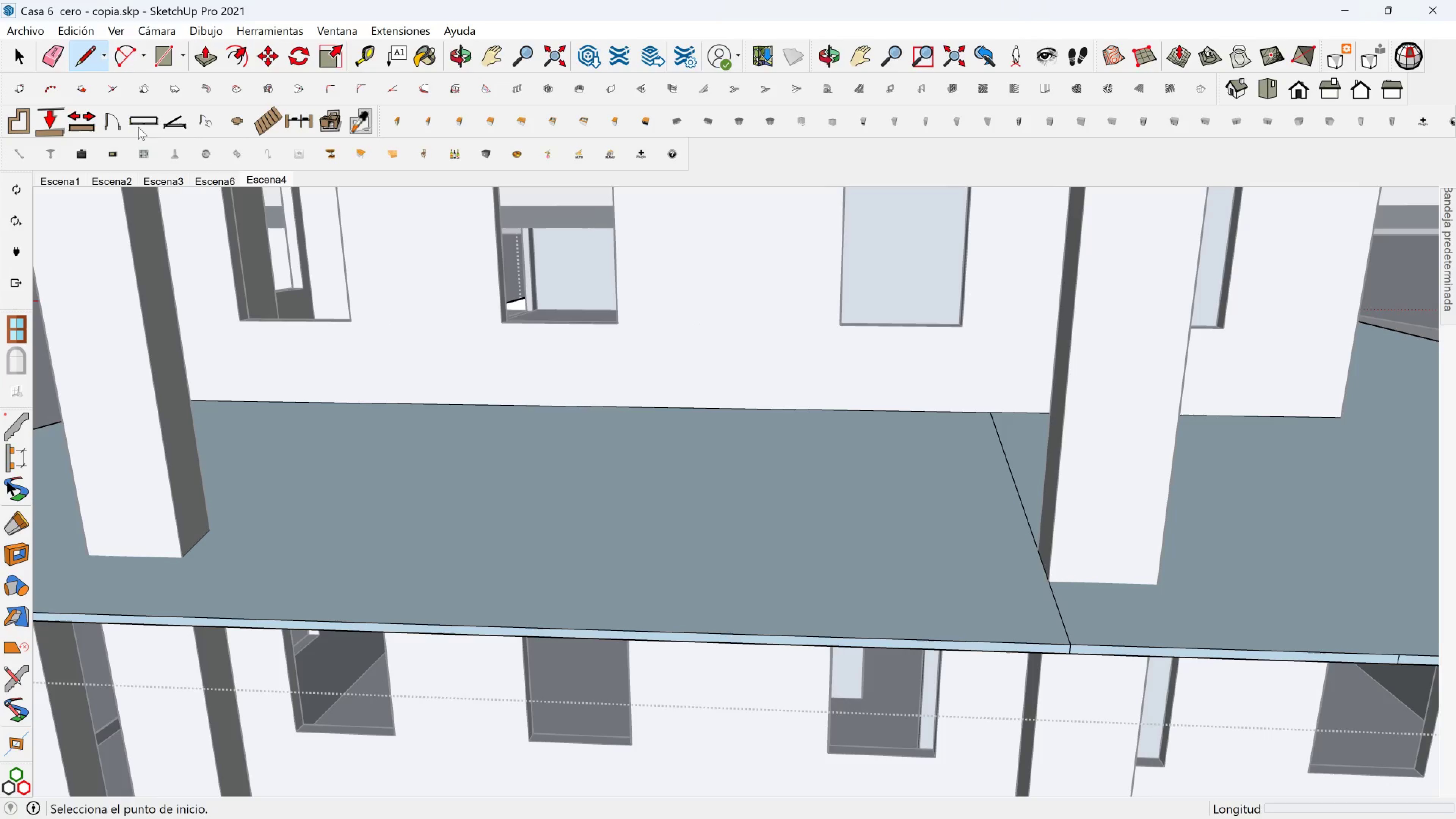 
key(Shift+ShiftLeft)
 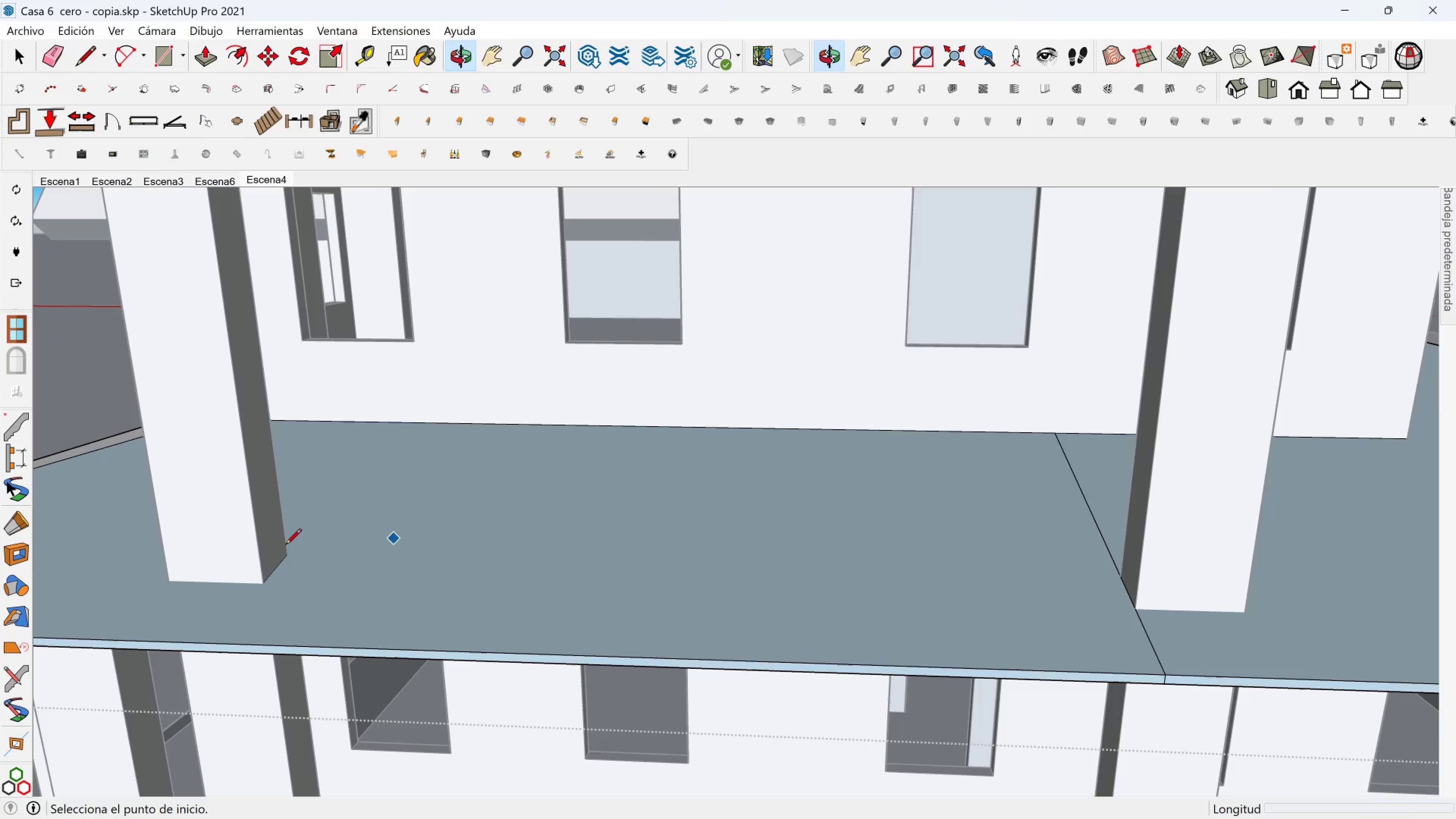 
scroll: coordinate [246, 561], scroll_direction: up, amount: 3.0
 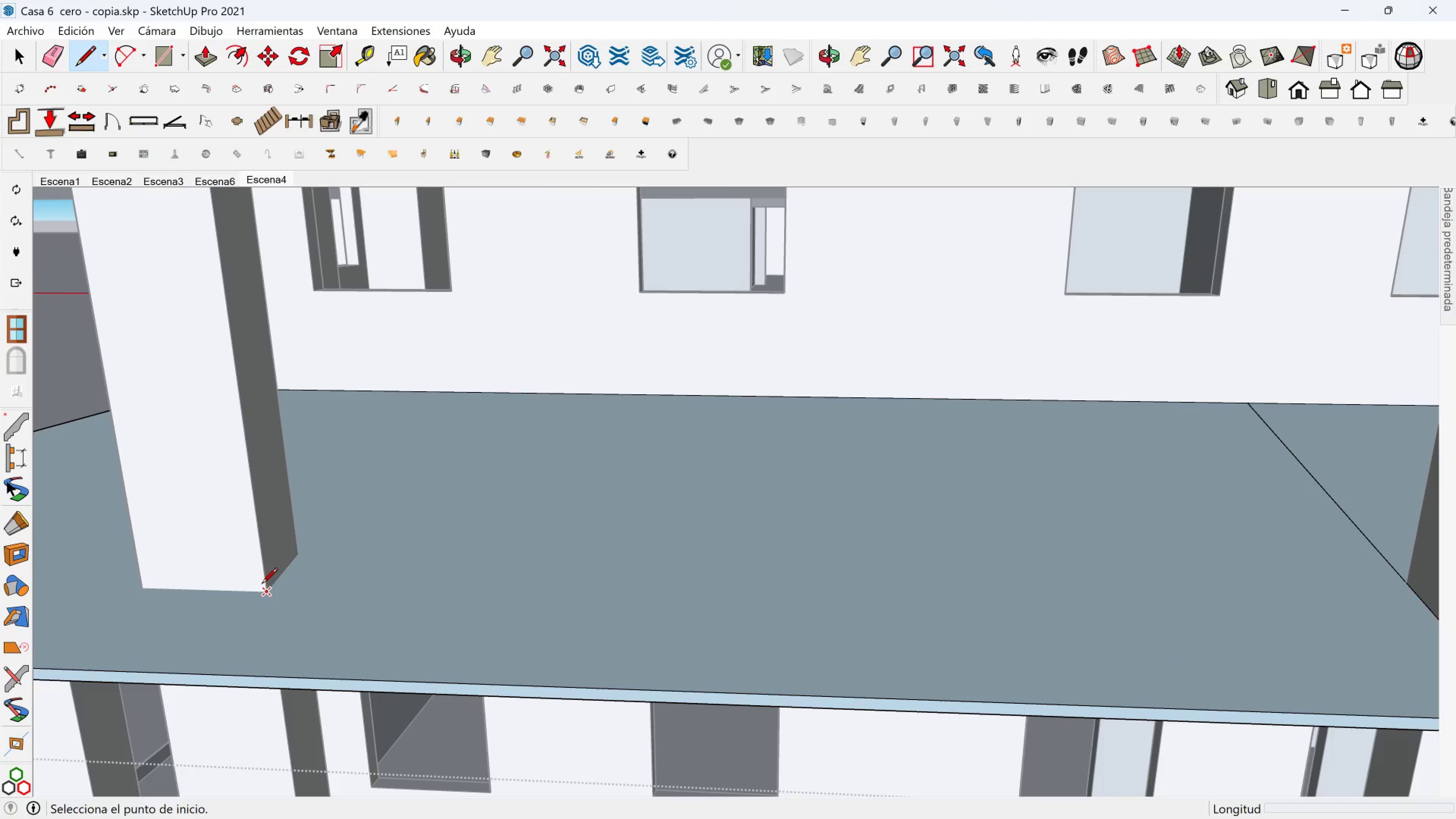 
left_click([262, 585])
 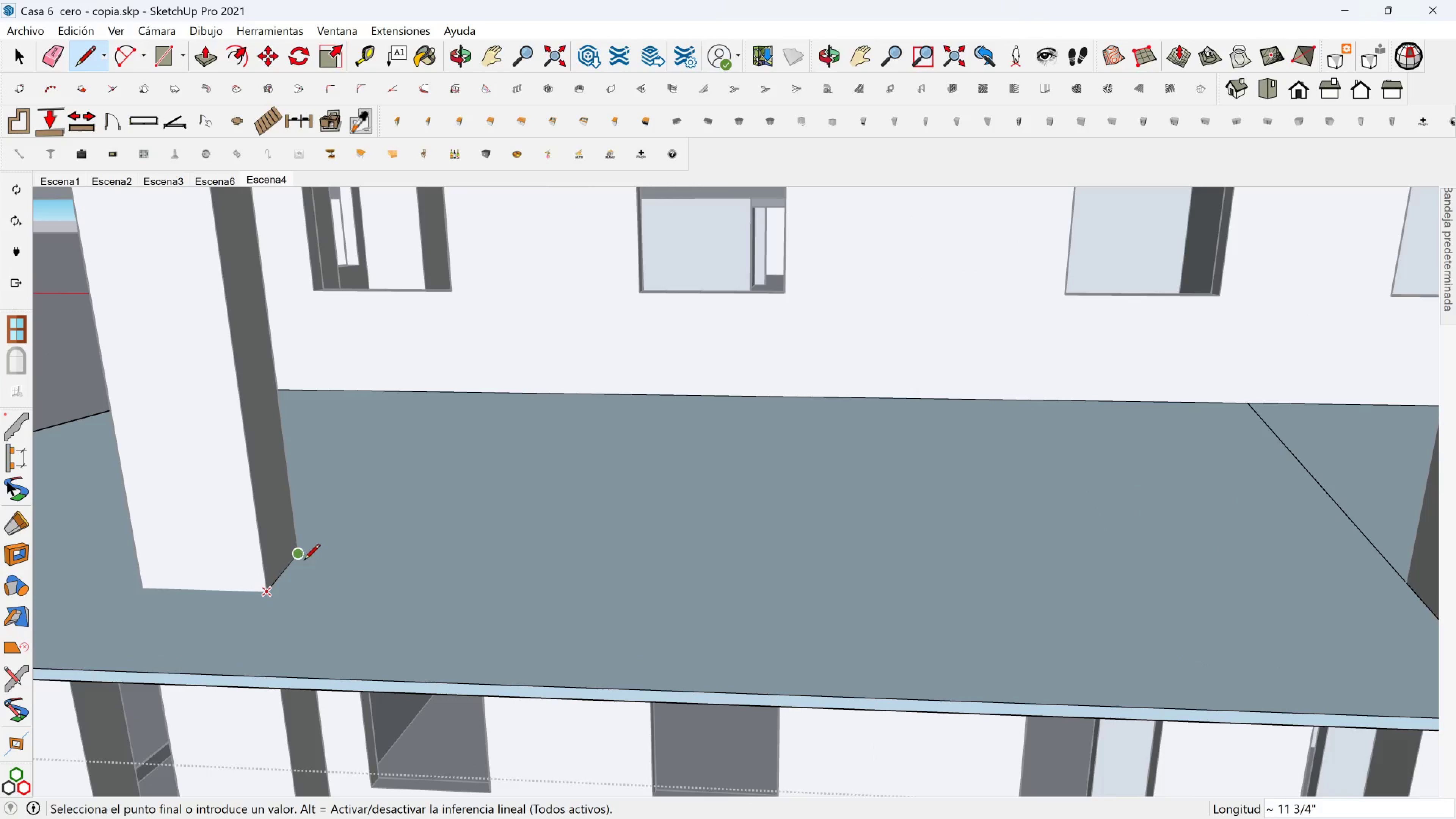 
scroll: coordinate [293, 544], scroll_direction: up, amount: 6.0
 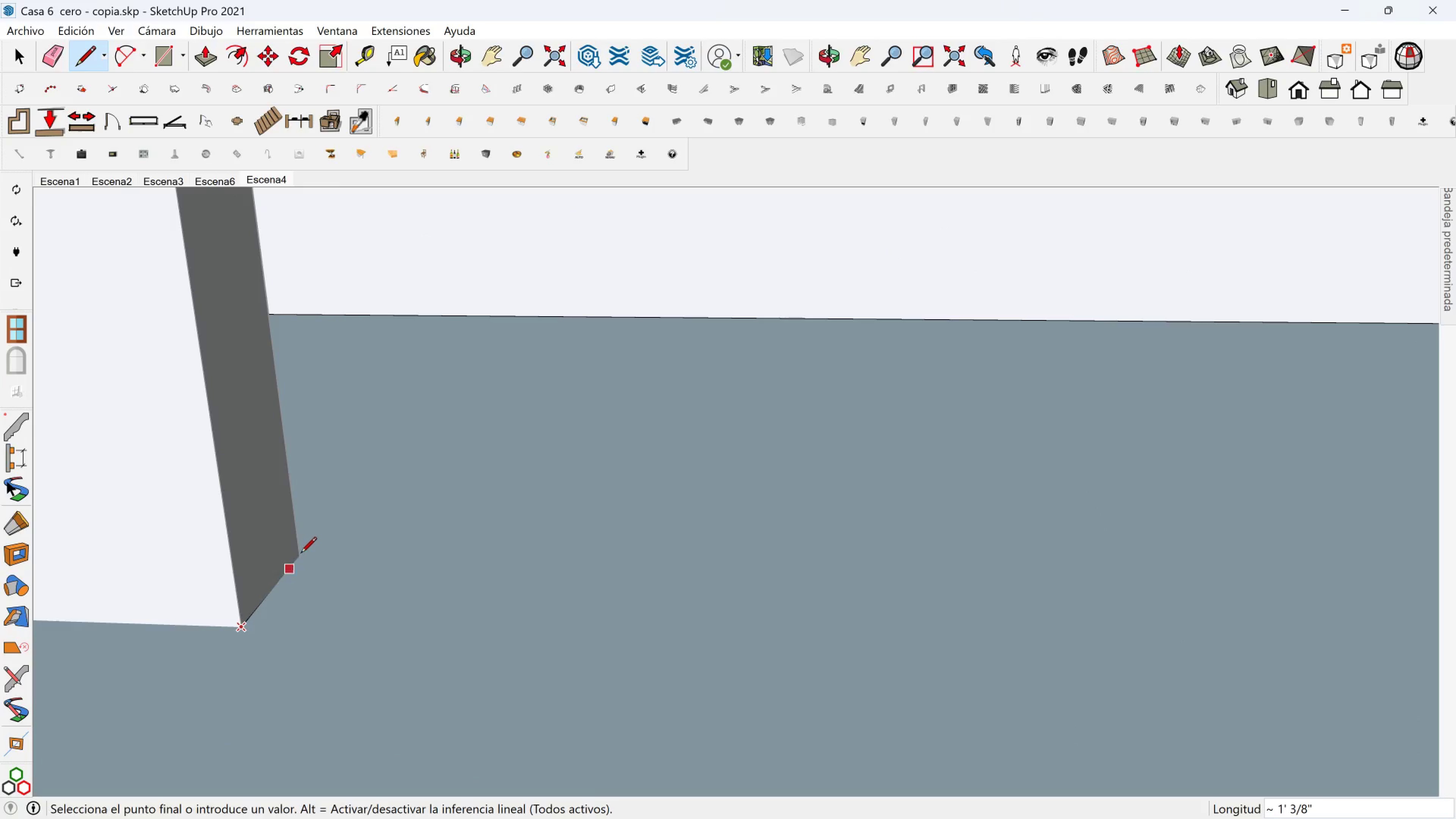 
hold_key(key=ShiftLeft, duration=1.27)
left_click([541, 269])
 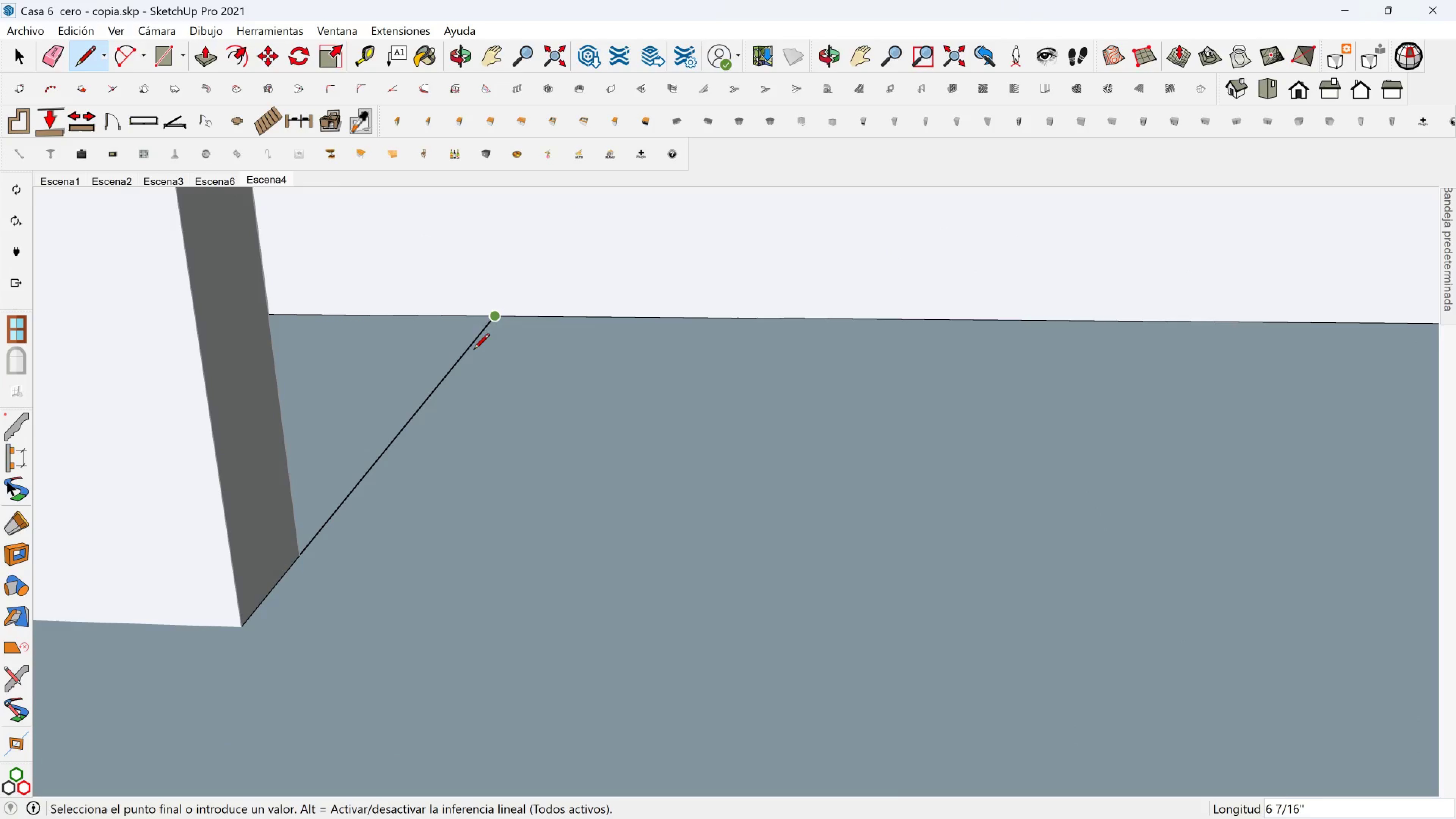 
scroll: coordinate [285, 613], scroll_direction: down, amount: 4.0
 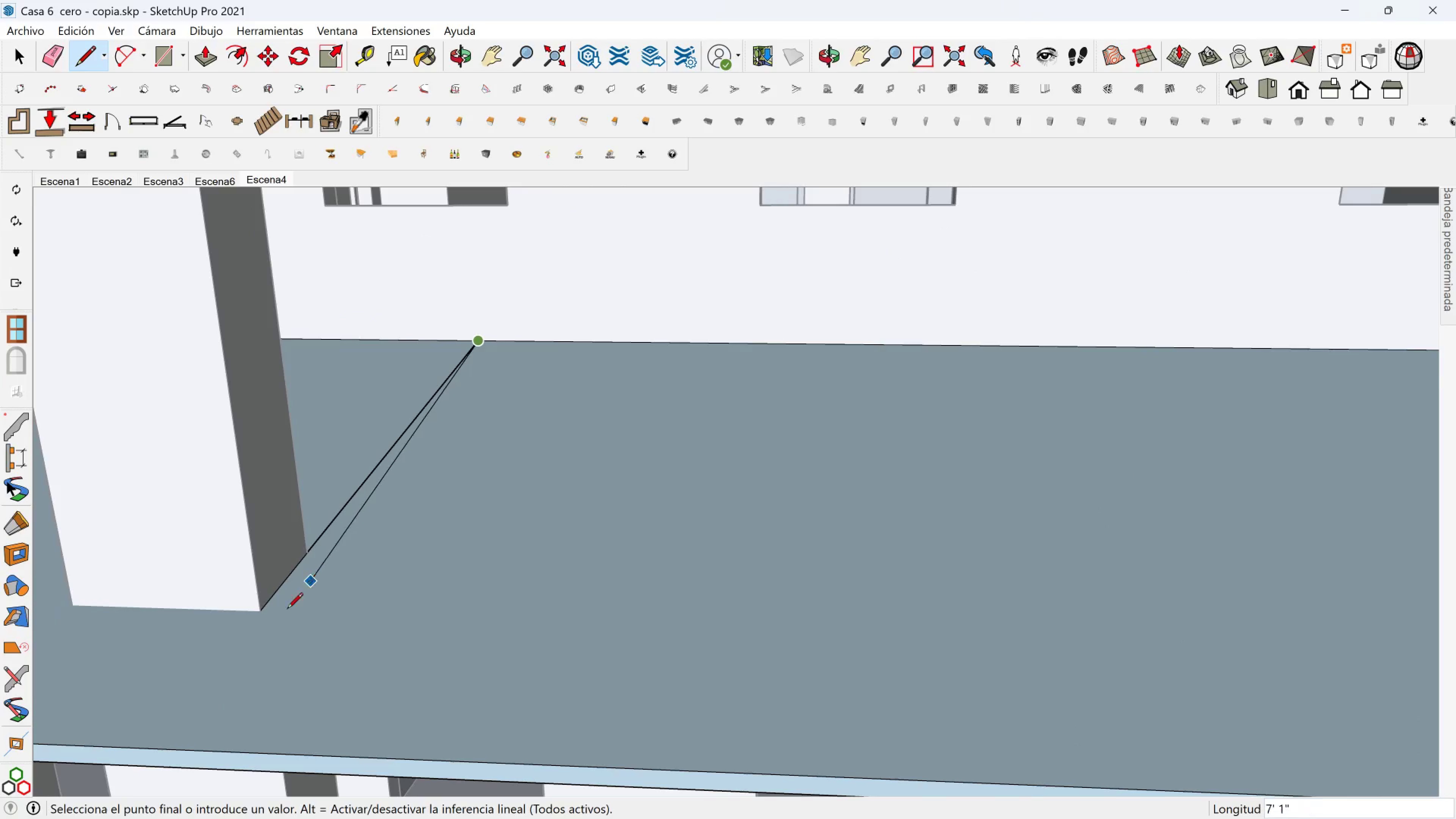 
key(Shift+ShiftLeft)
 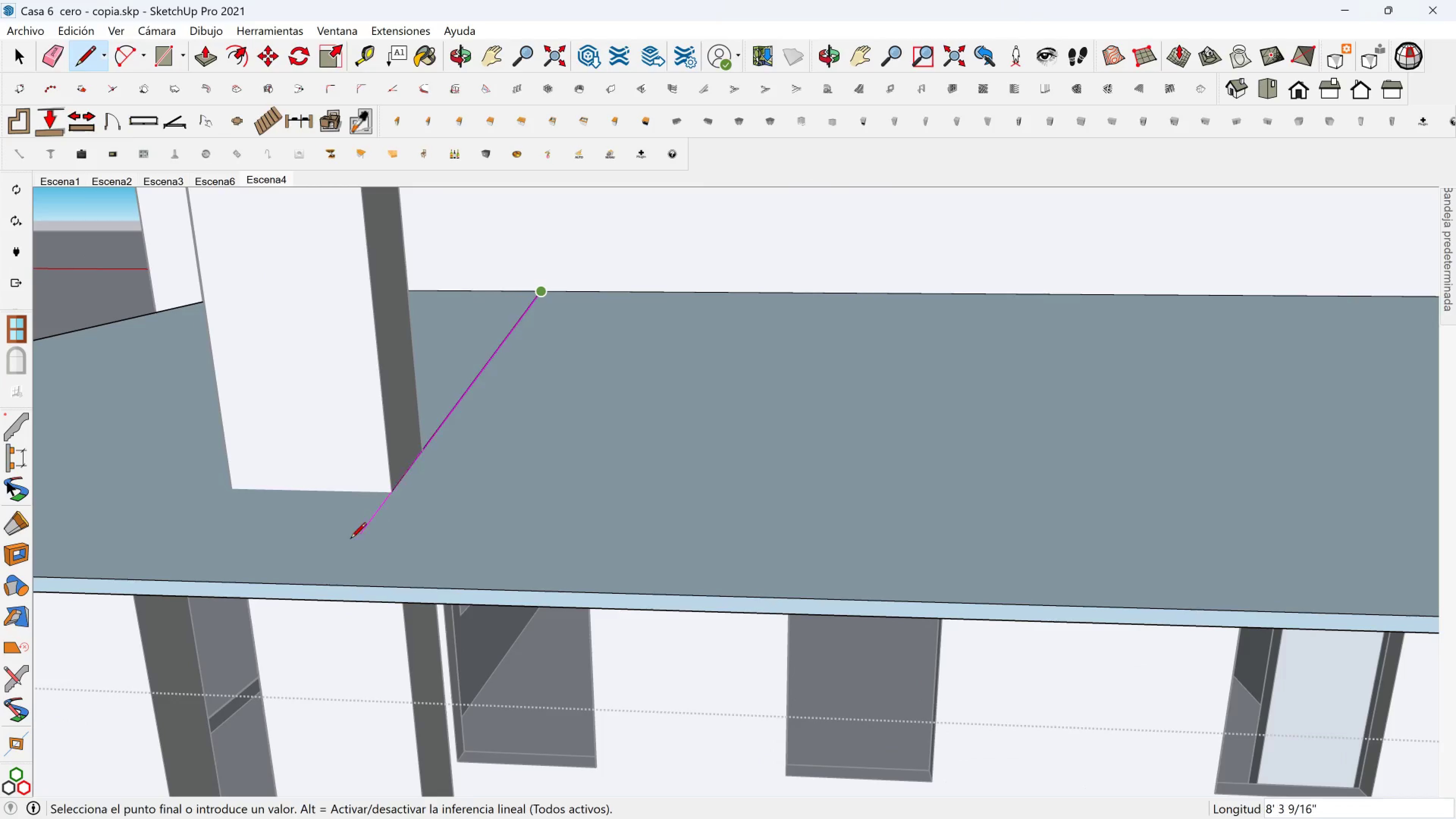 
hold_key(key=ShiftLeft, duration=1.53)
 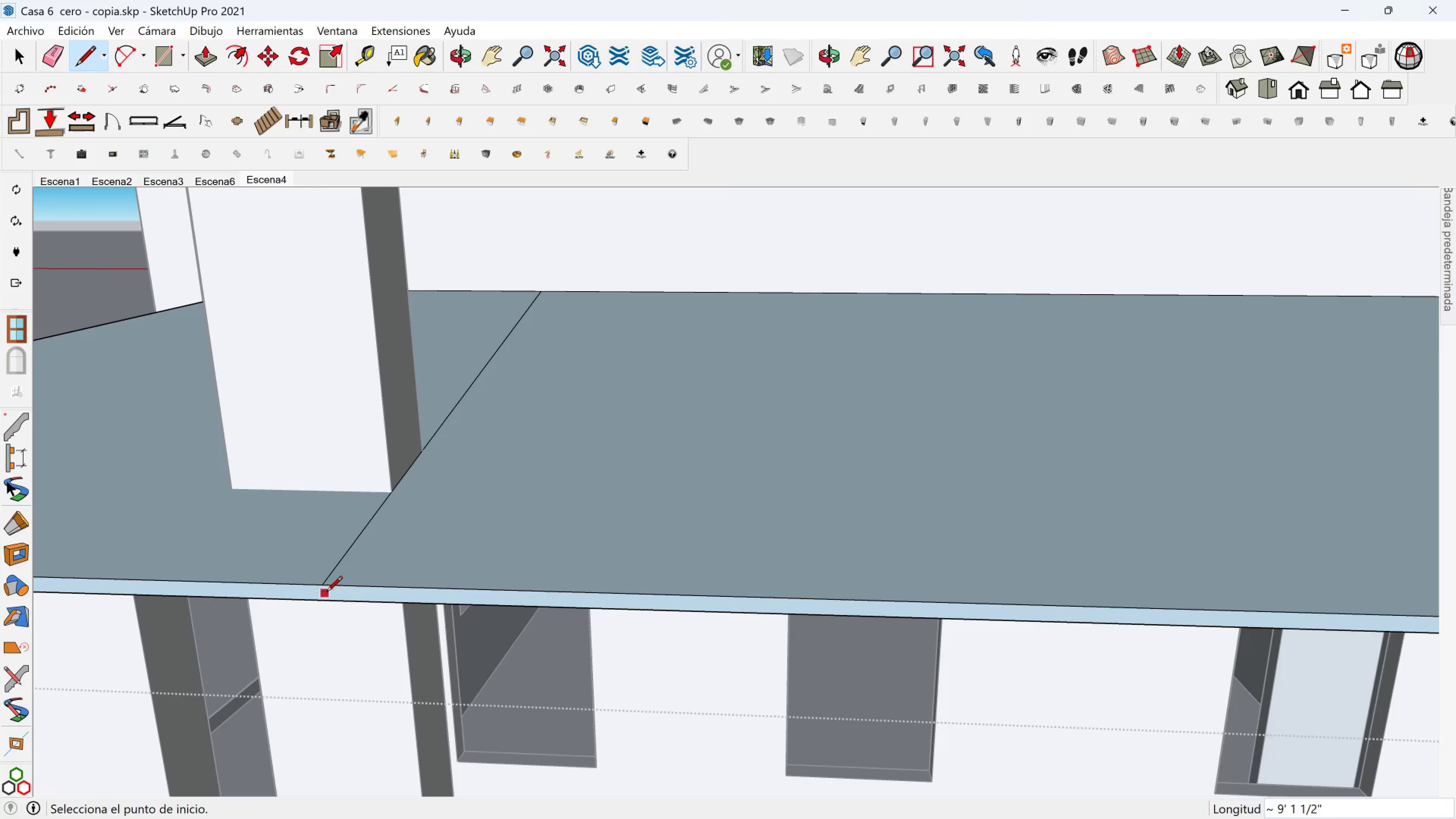 
hold_key(key=ShiftLeft, duration=0.52)
left_click([334, 593])
 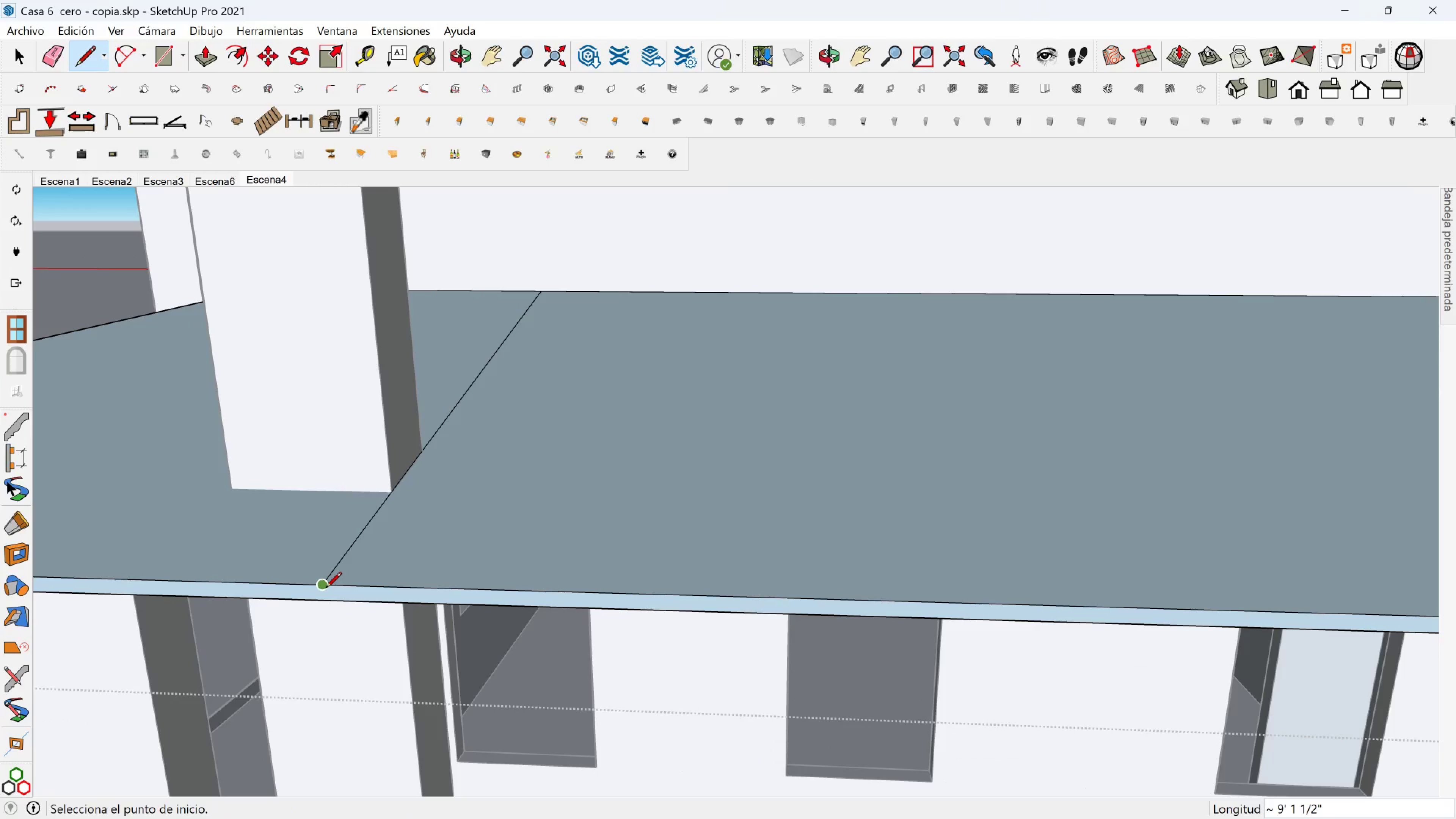 
left_click([326, 589])
 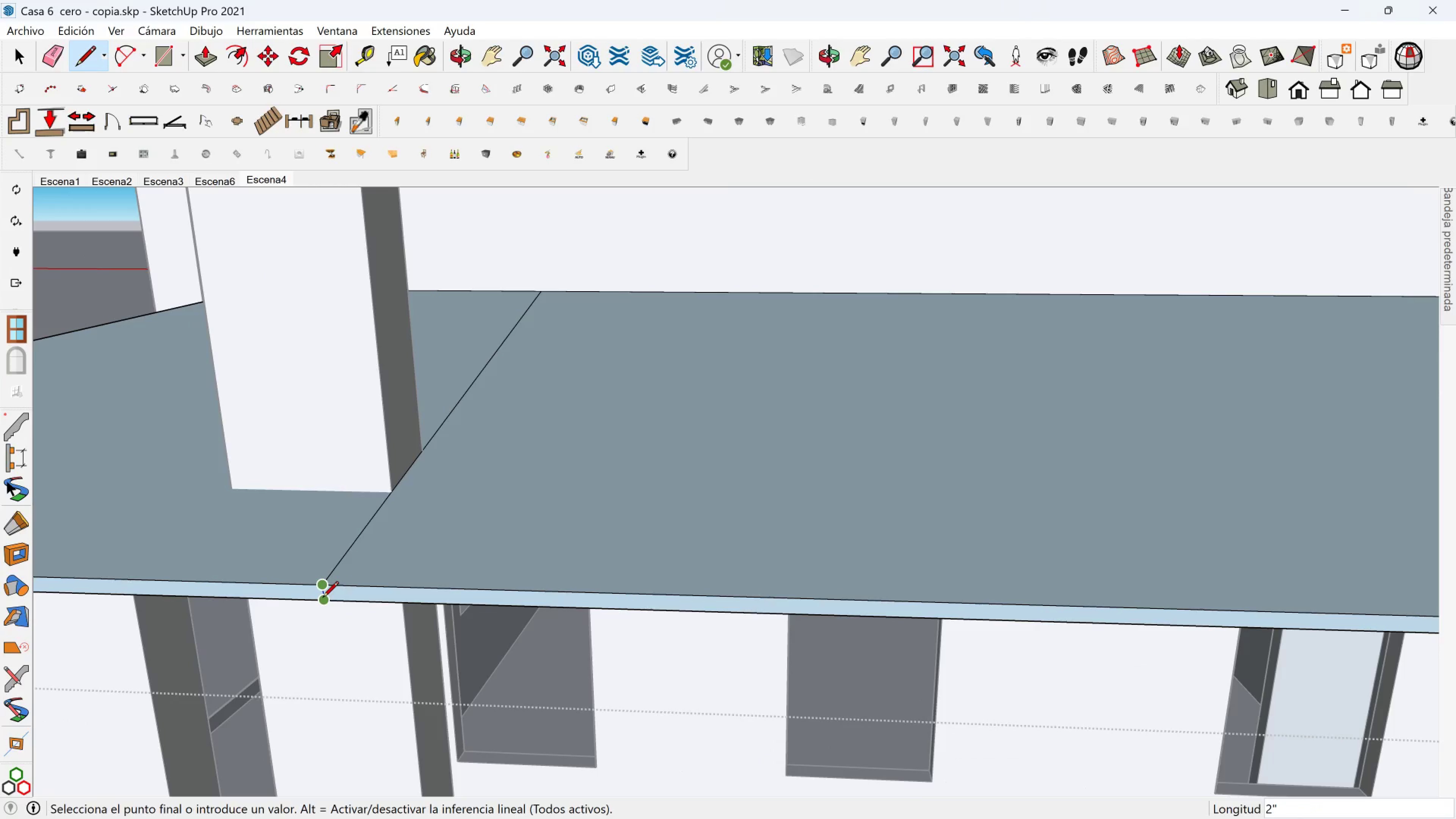 
left_click([321, 599])
 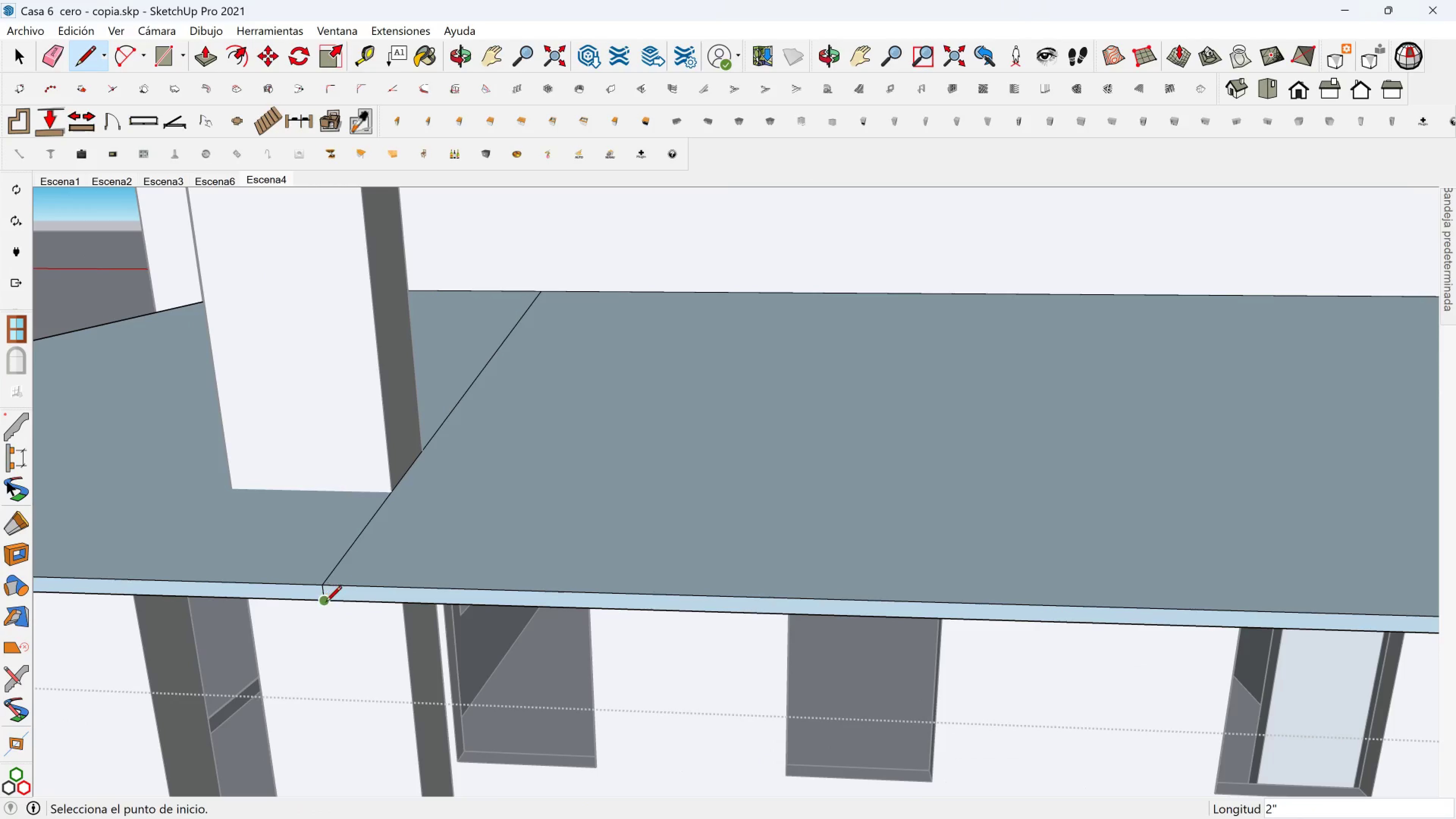 
scroll: coordinate [325, 603], scroll_direction: up, amount: 2.0
 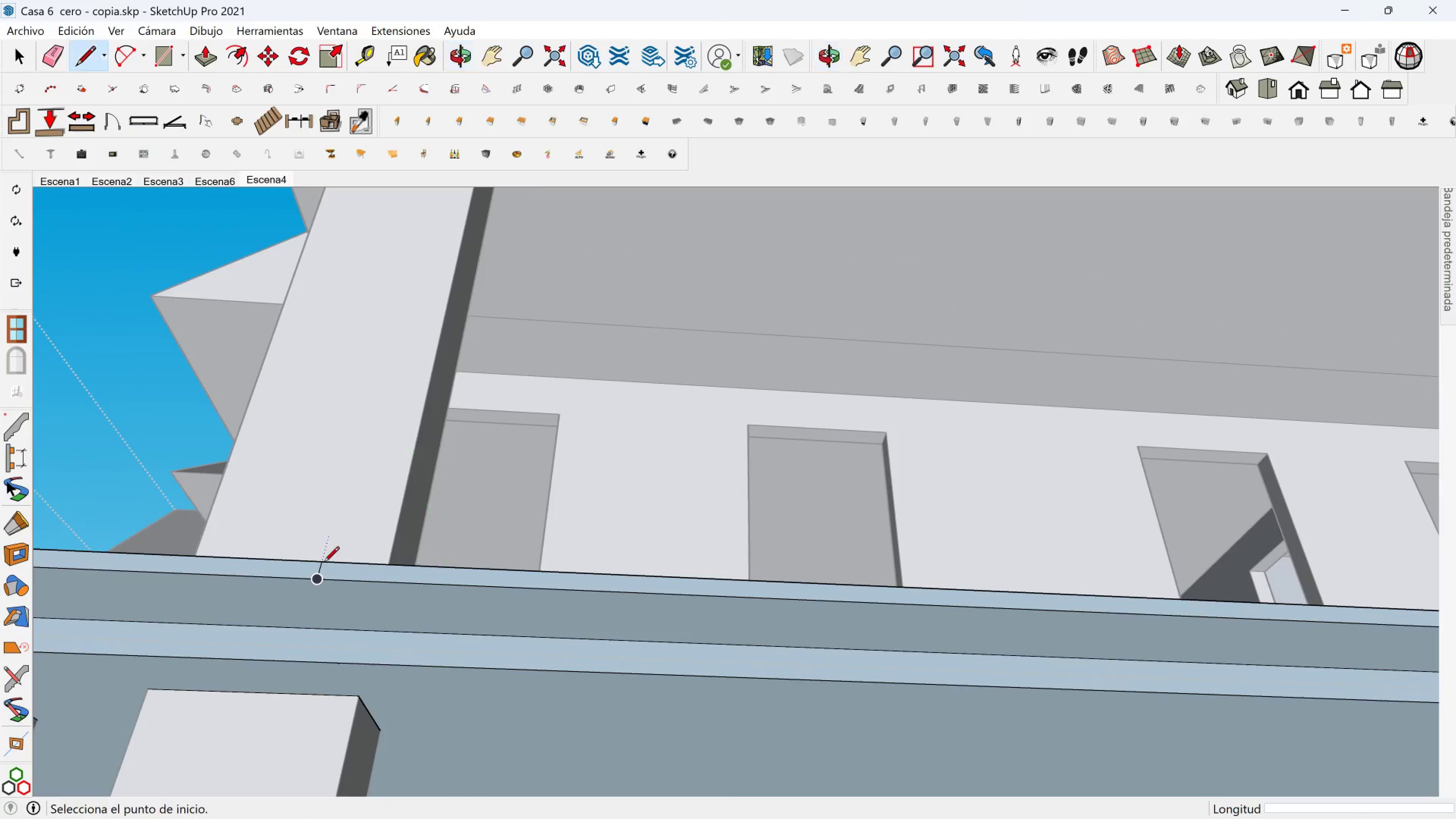 
left_click([317, 577])
 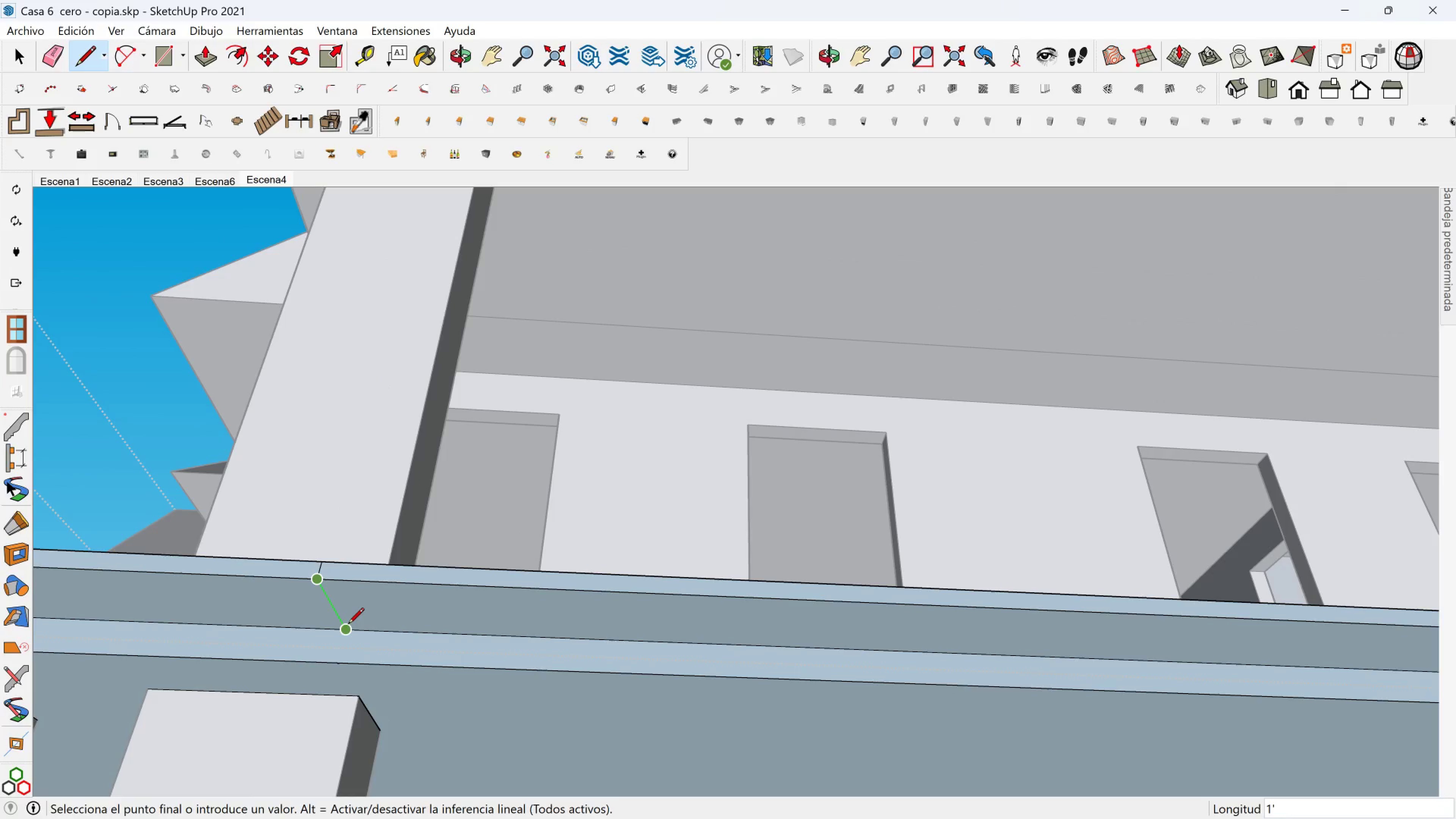 
hold_key(key=ShiftLeft, duration=0.86)
left_click([382, 639])
 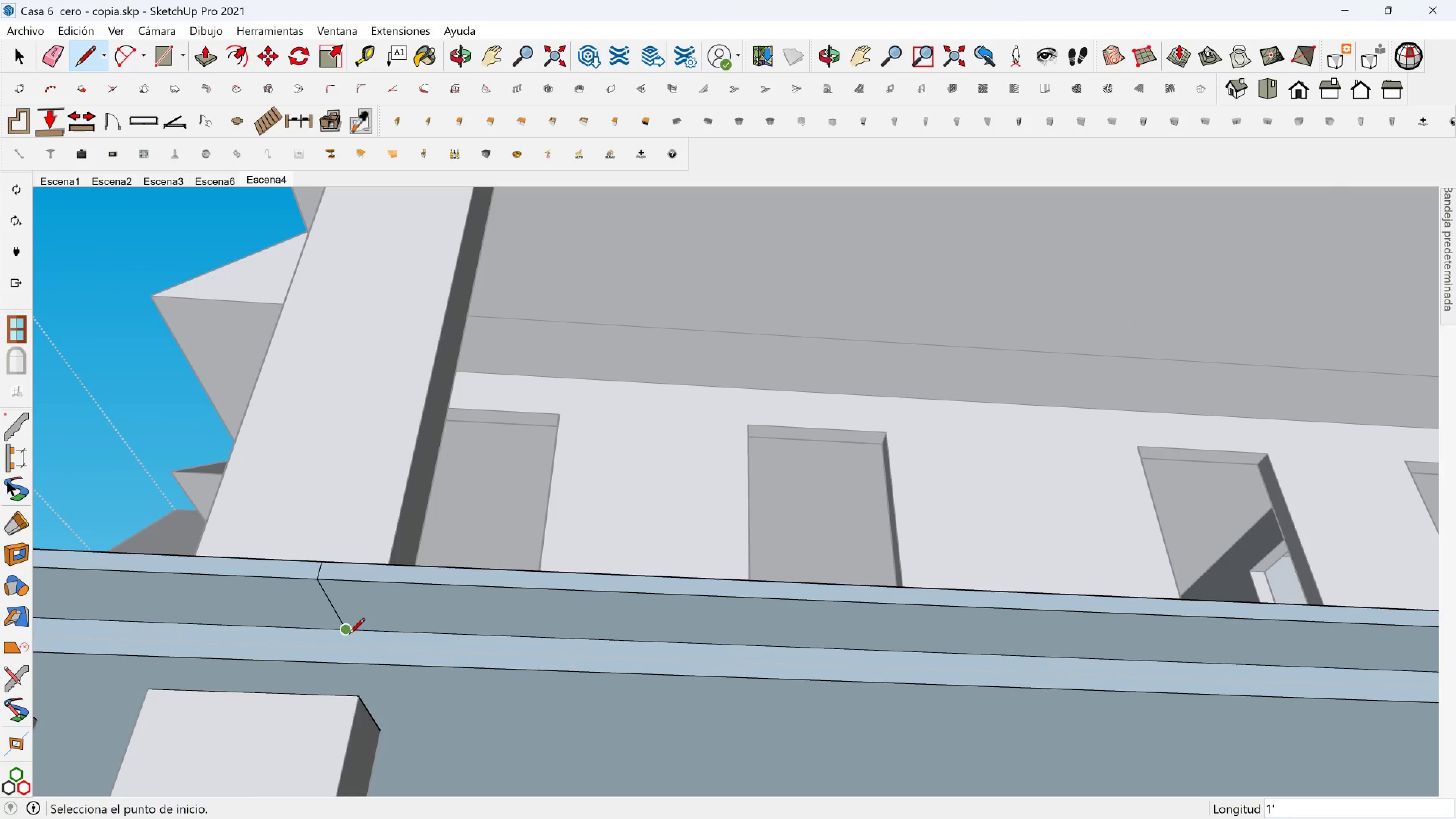 
left_click([348, 635])
 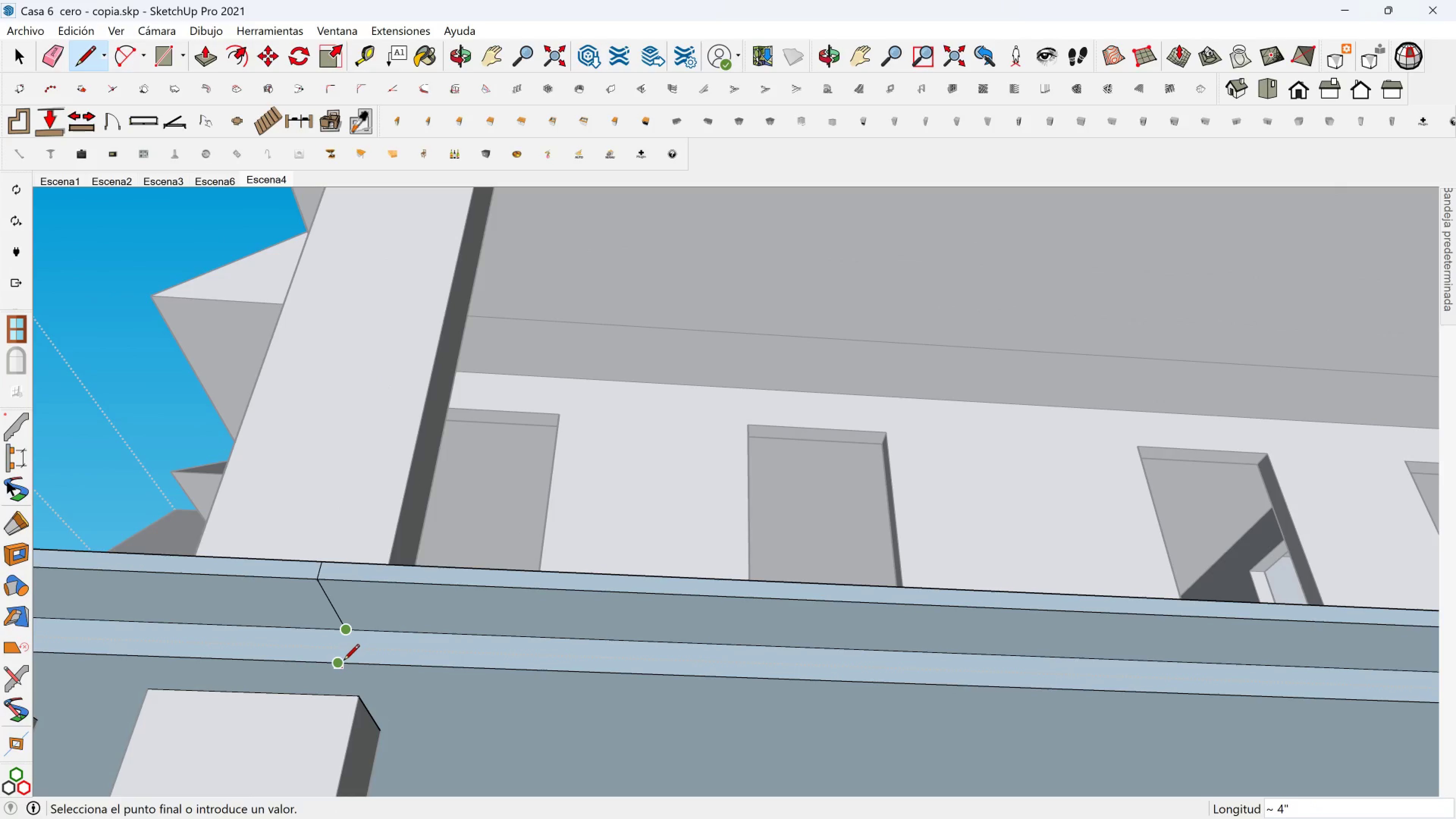 
key(Shift+ShiftLeft)
 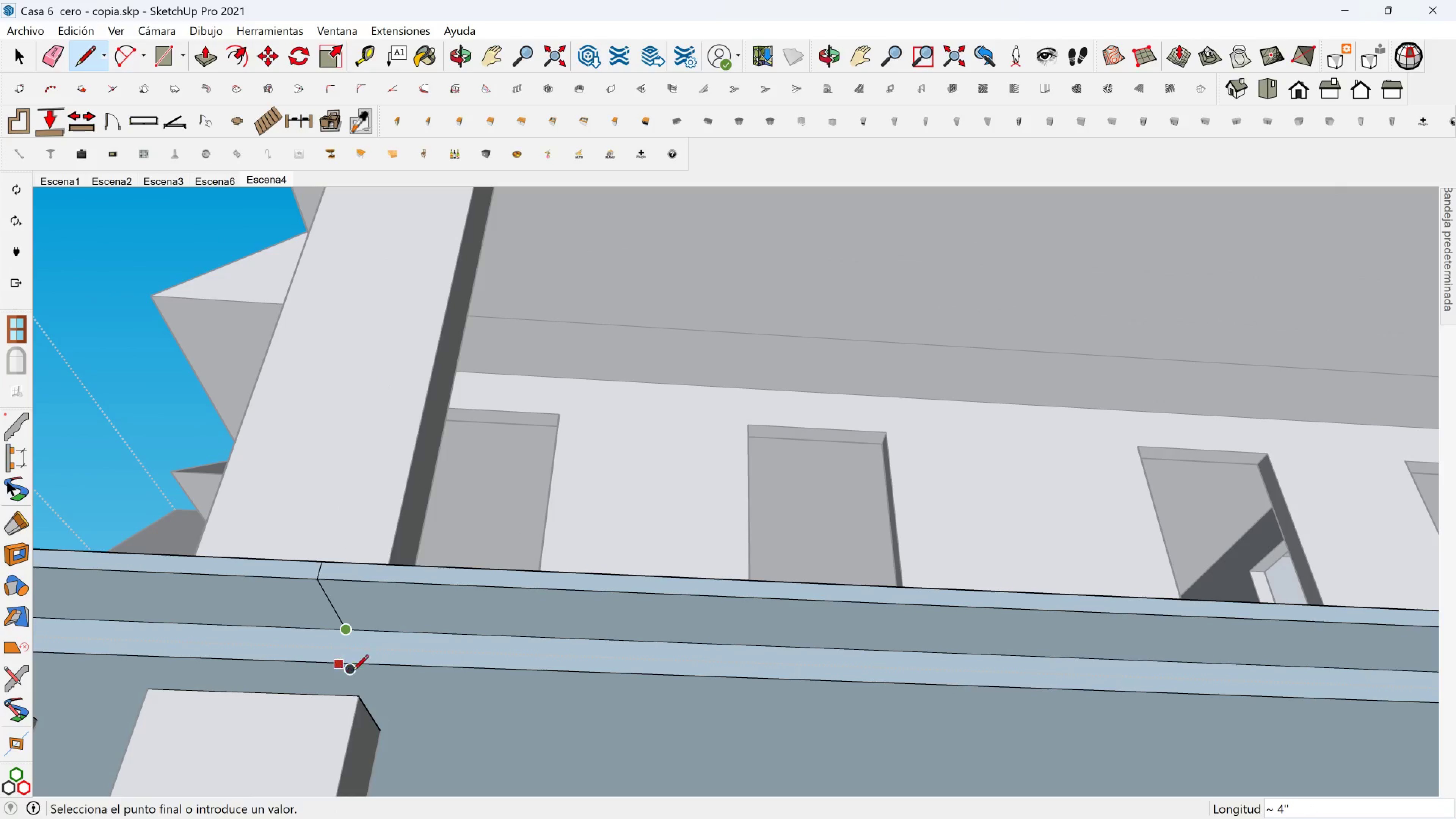 
key(Shift+ShiftLeft)
 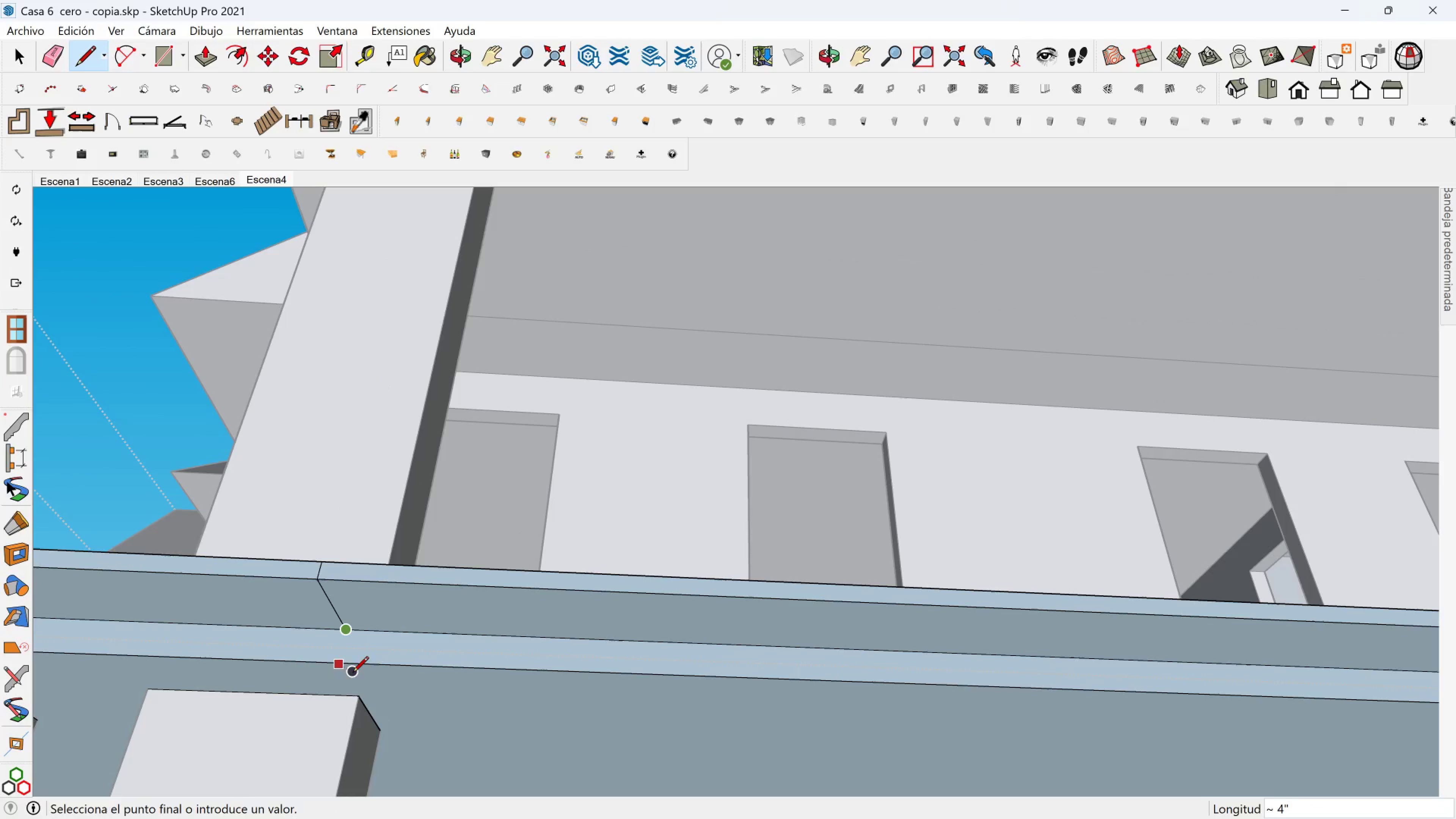 
key(Shift+ShiftLeft)
 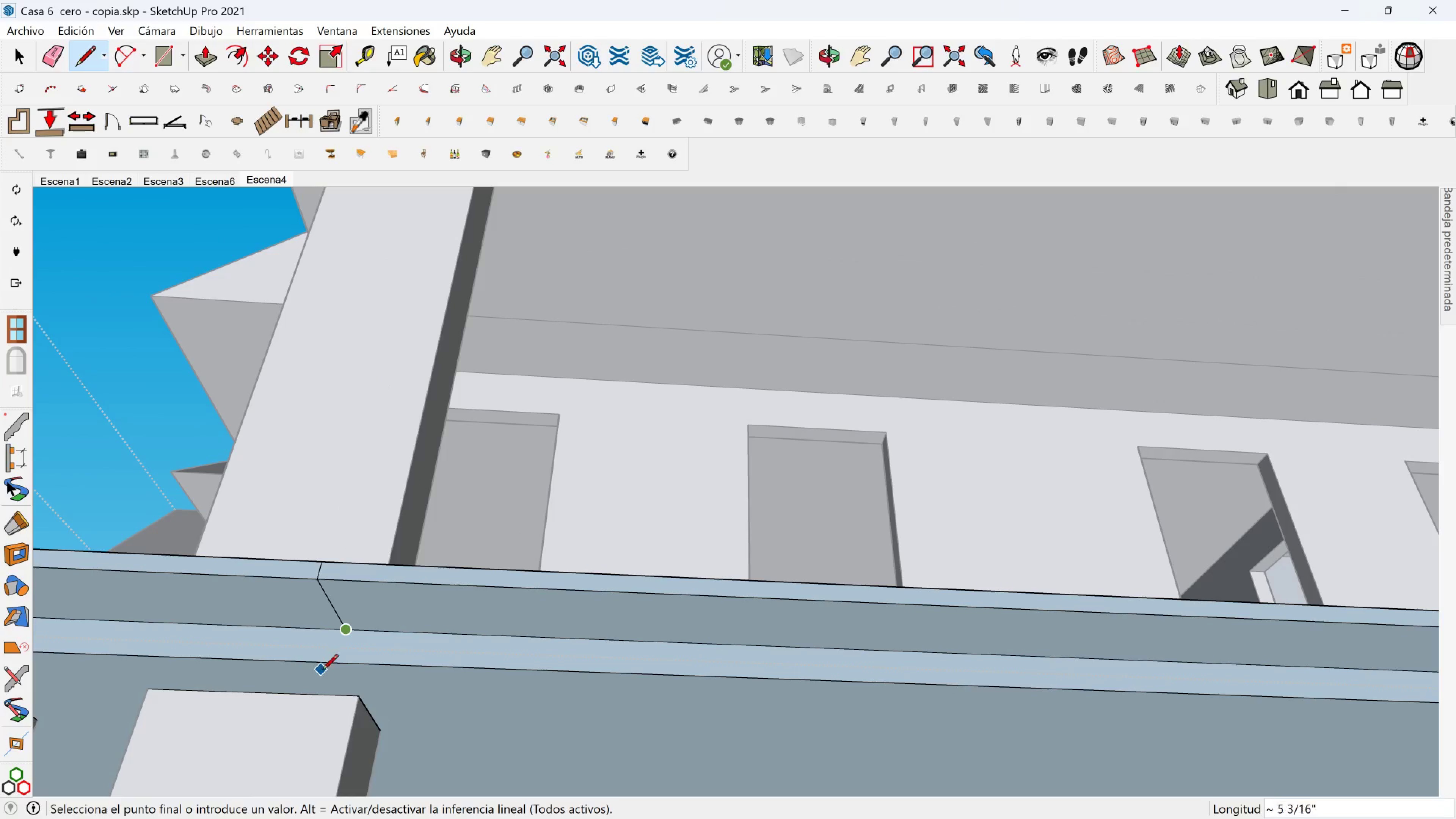 
hold_key(key=ShiftLeft, duration=0.69)
left_click([410, 693])
 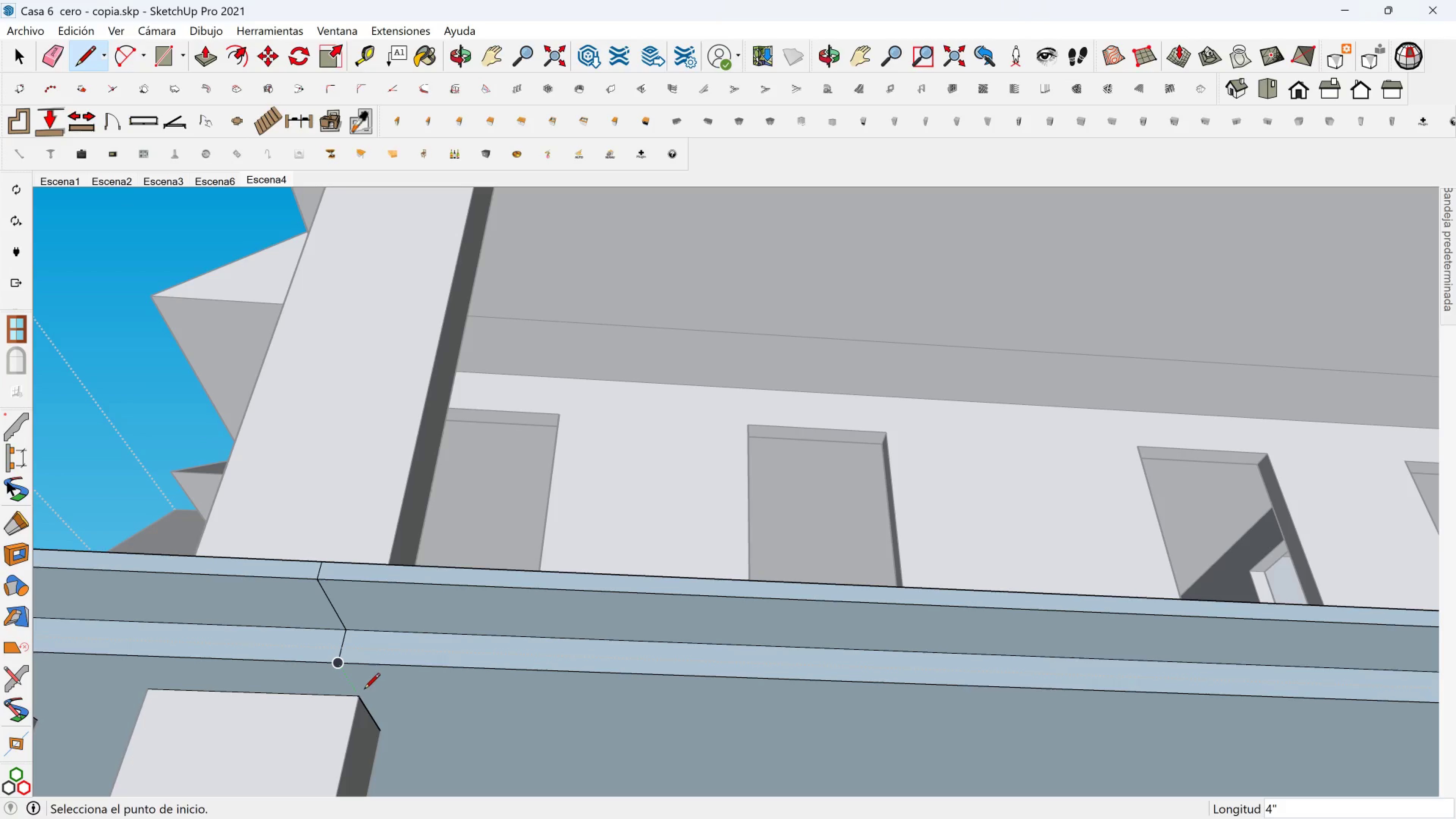 
hold_key(key=ShiftLeft, duration=0.82)
 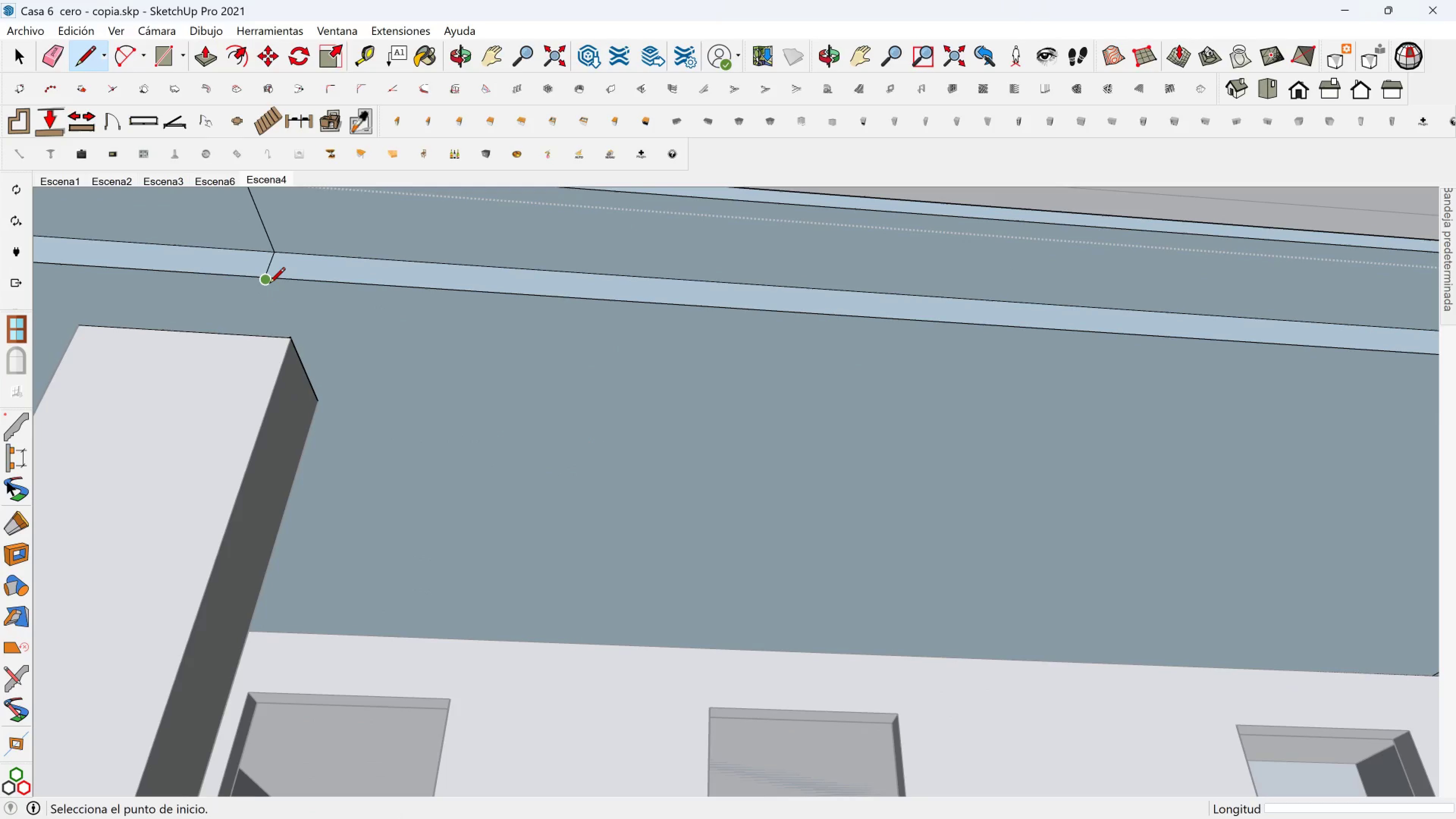 
left_click([269, 284])
 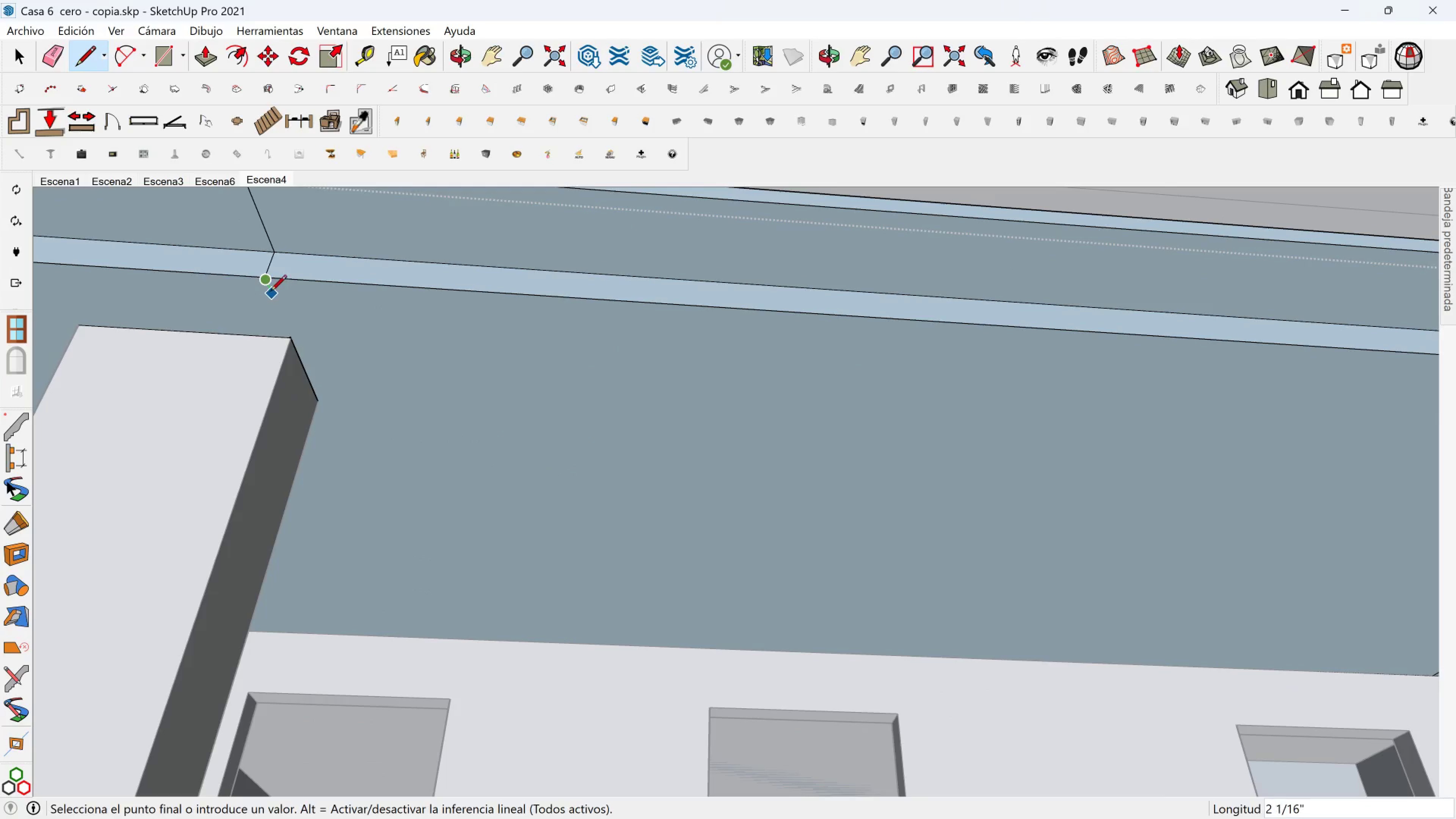 
key(Escape)
 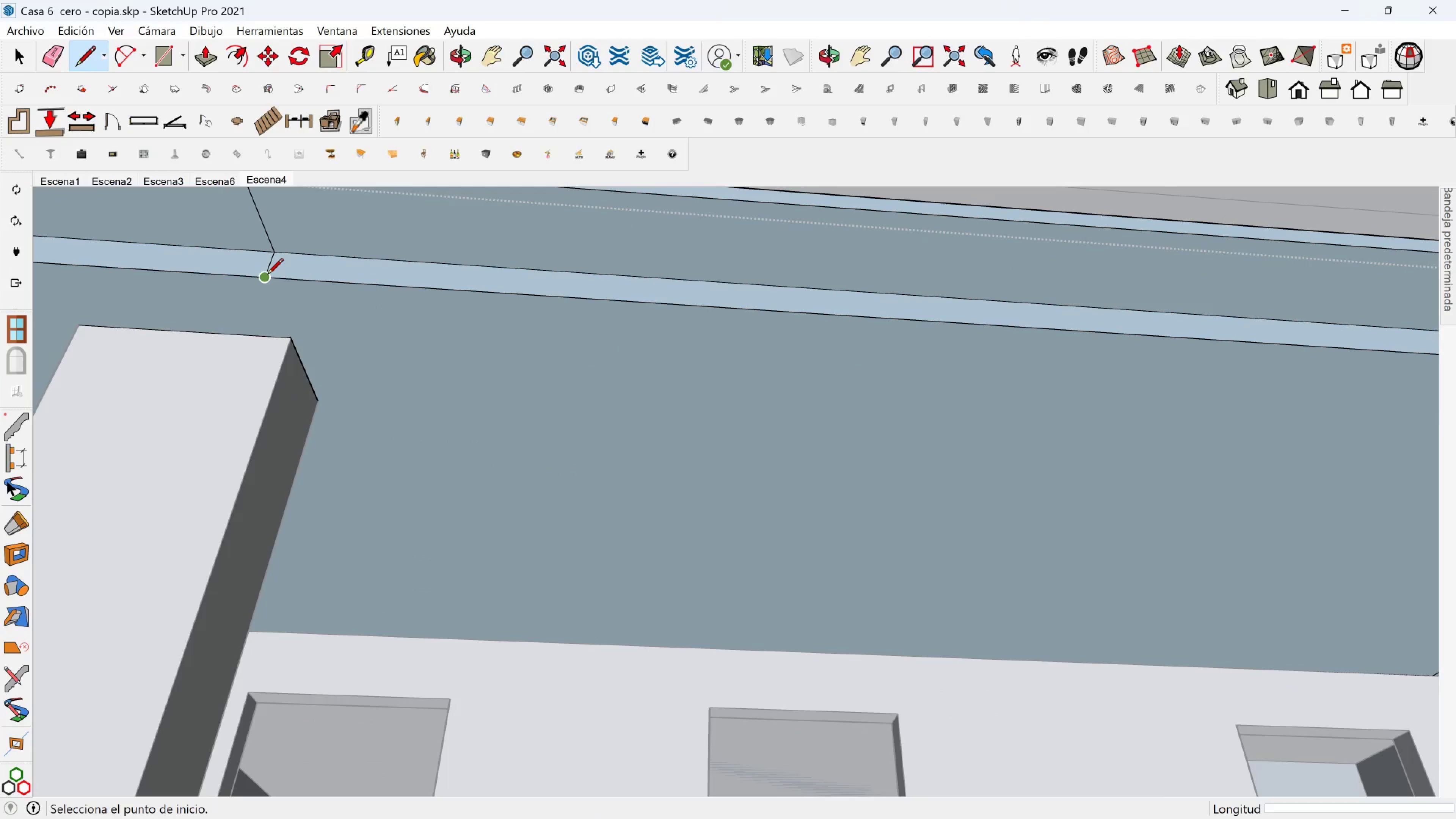 
left_click([267, 275])
 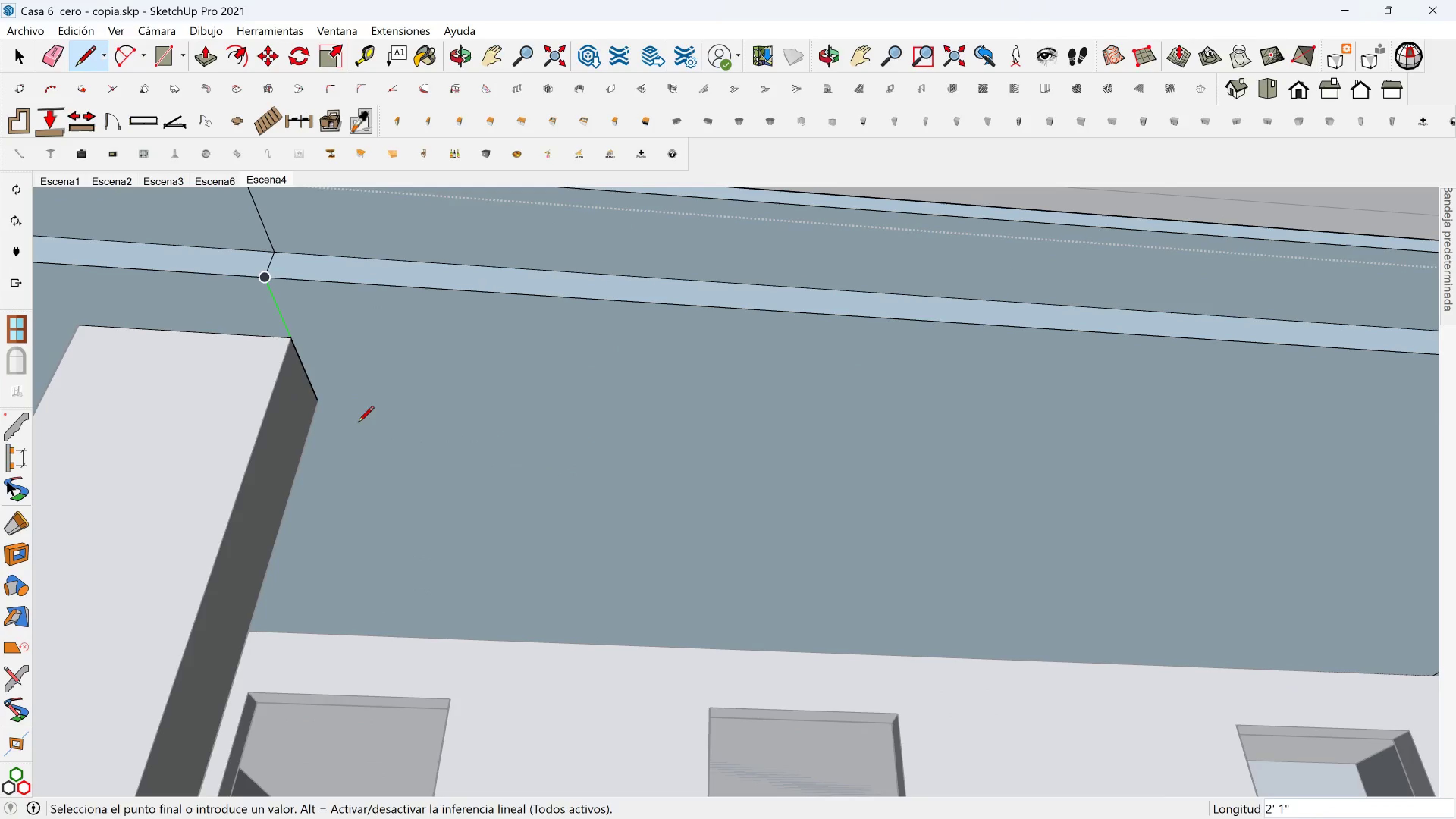 
key(Shift+ShiftLeft)
 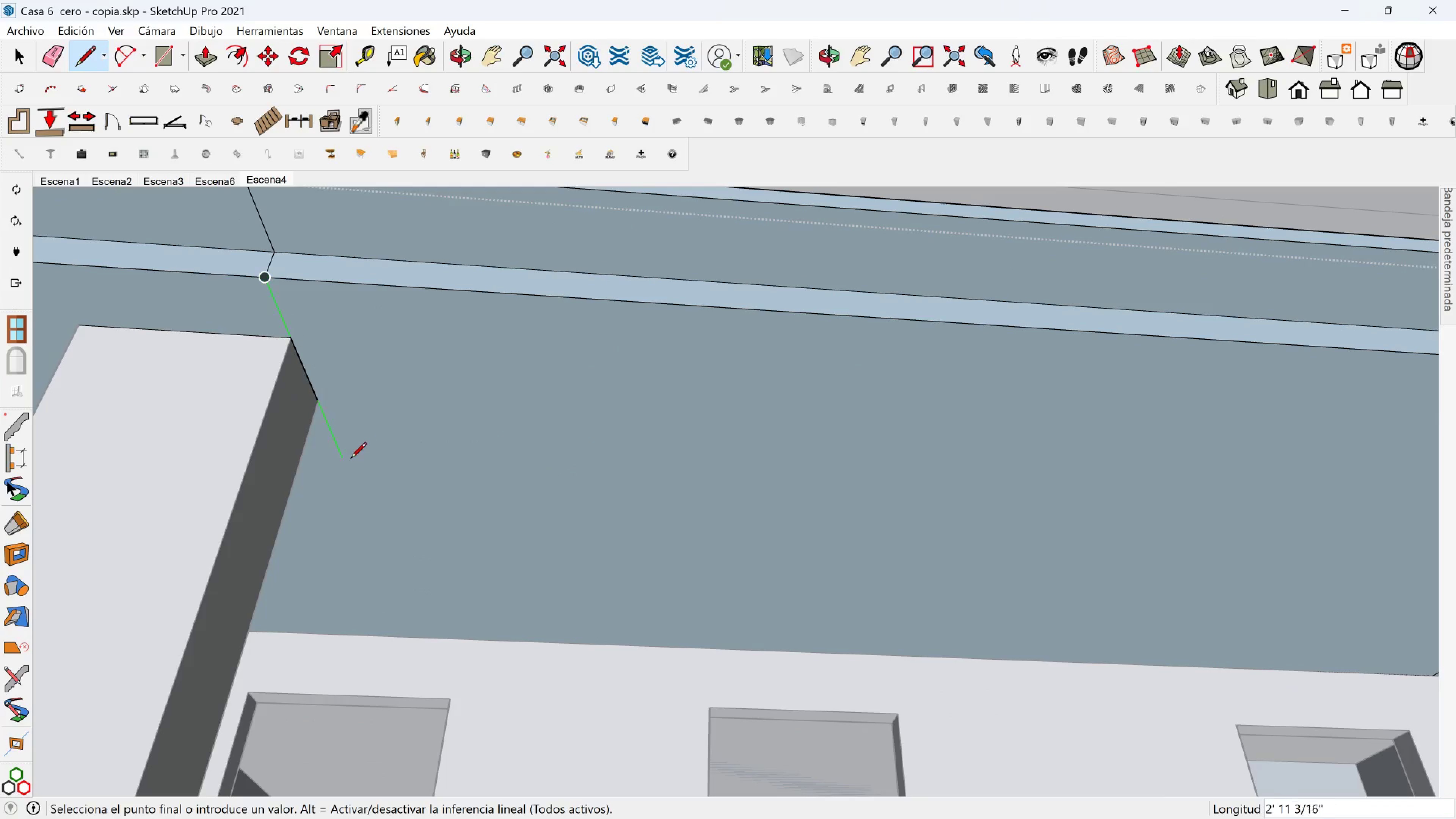 
hold_key(key=ShiftLeft, duration=1.12)
left_click([495, 688])
 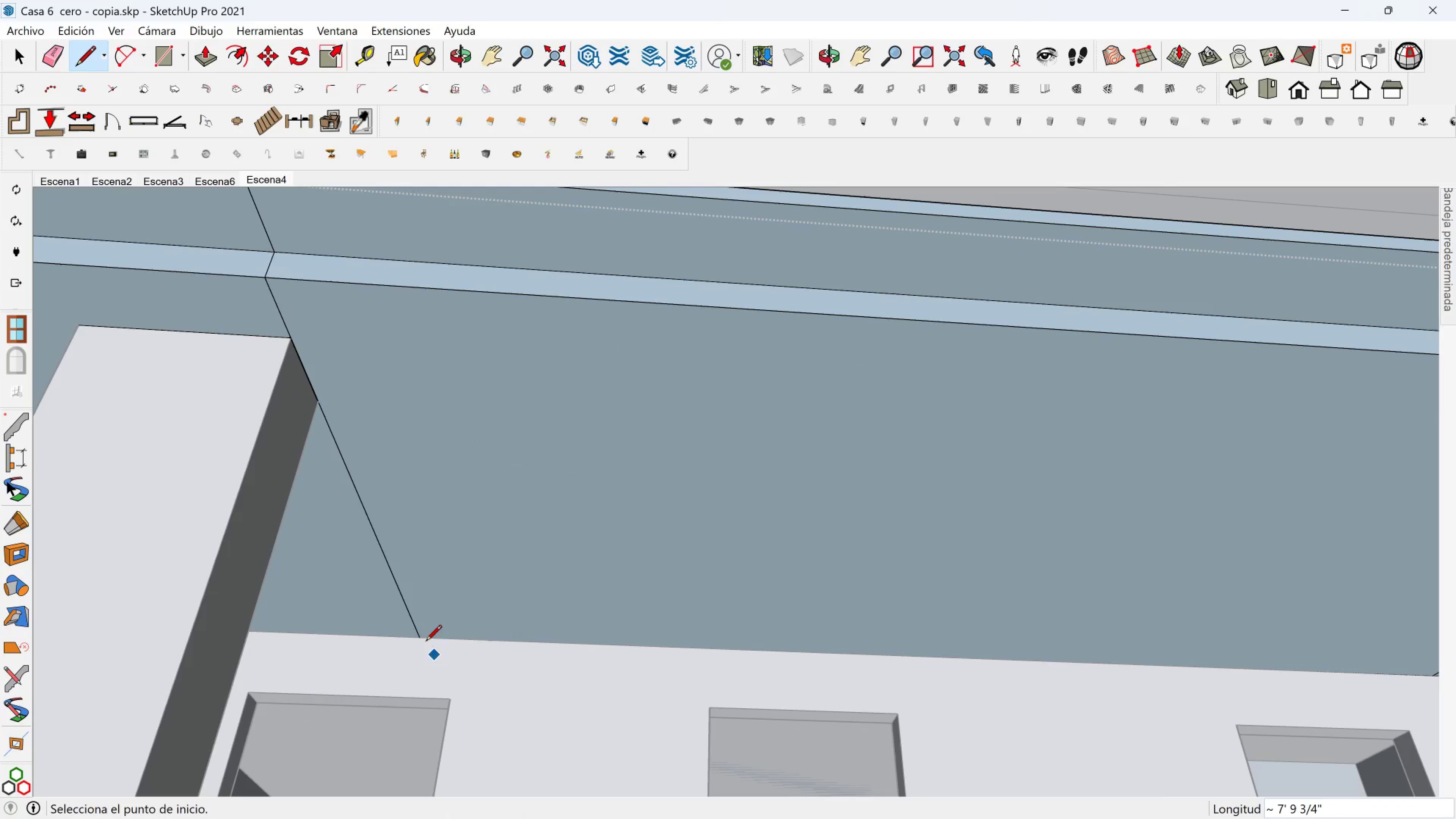 
left_click([424, 637])
 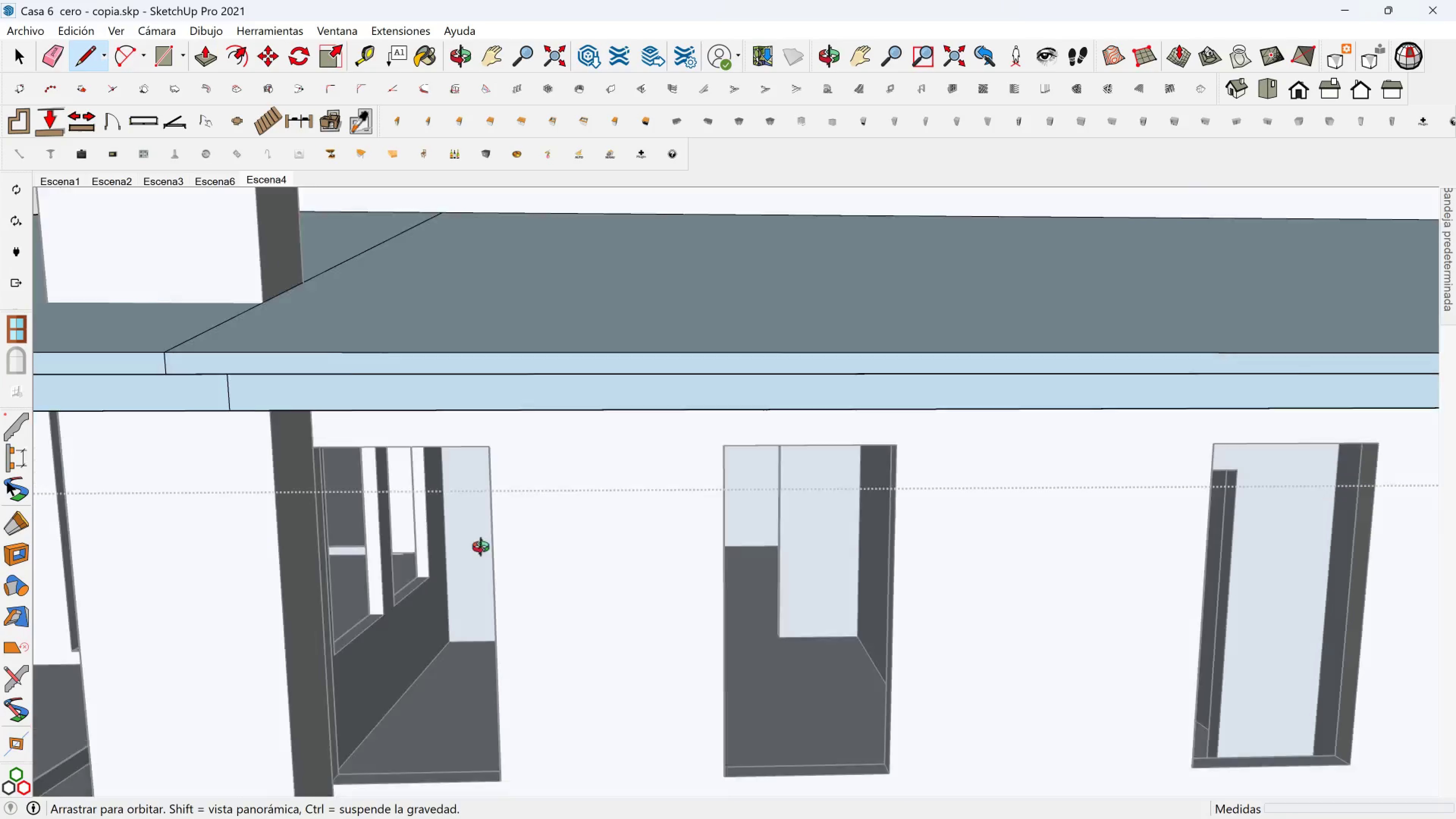 
hold_key(key=ShiftLeft, duration=0.38)
 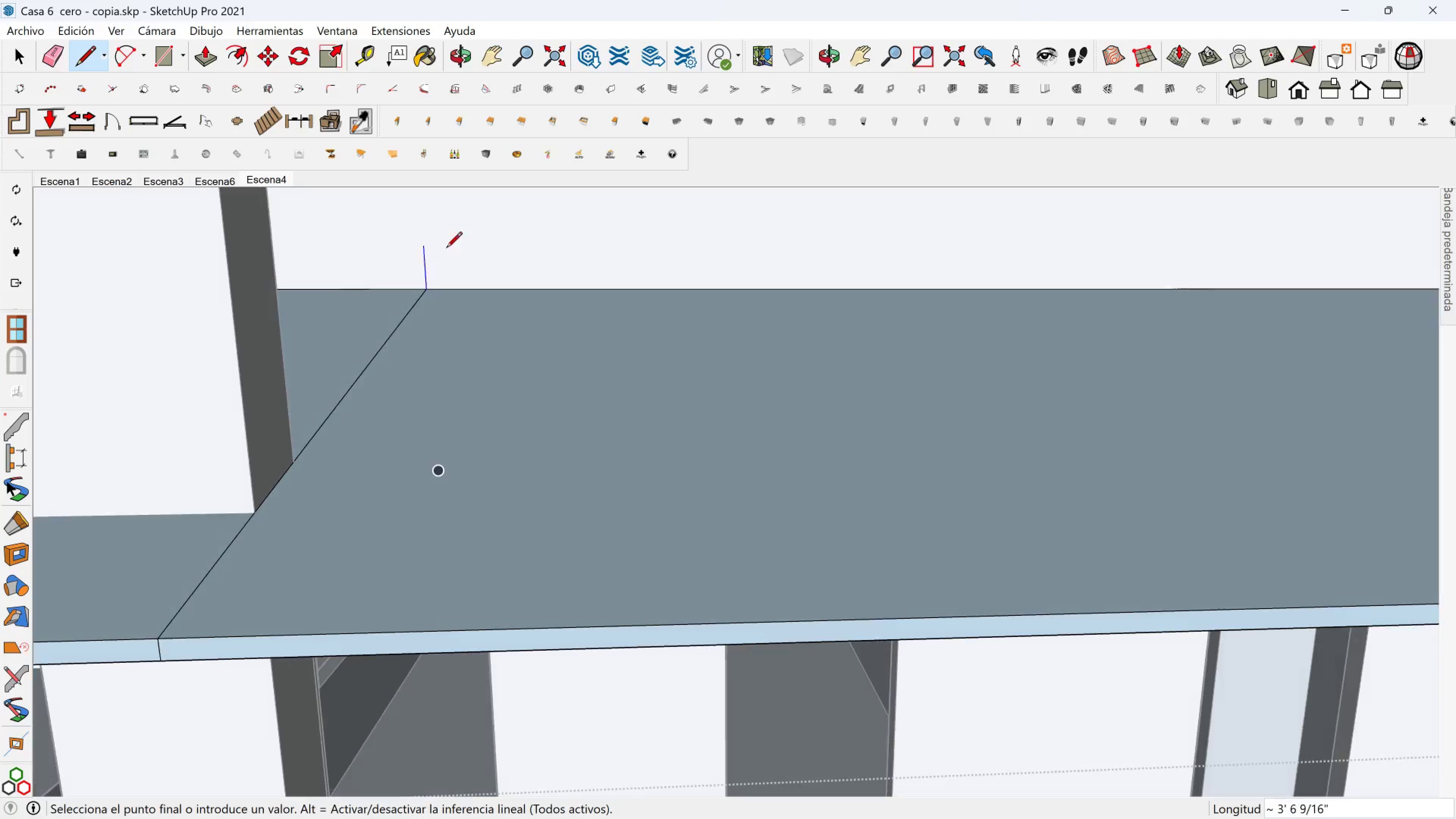 
key(Shift+ShiftLeft)
 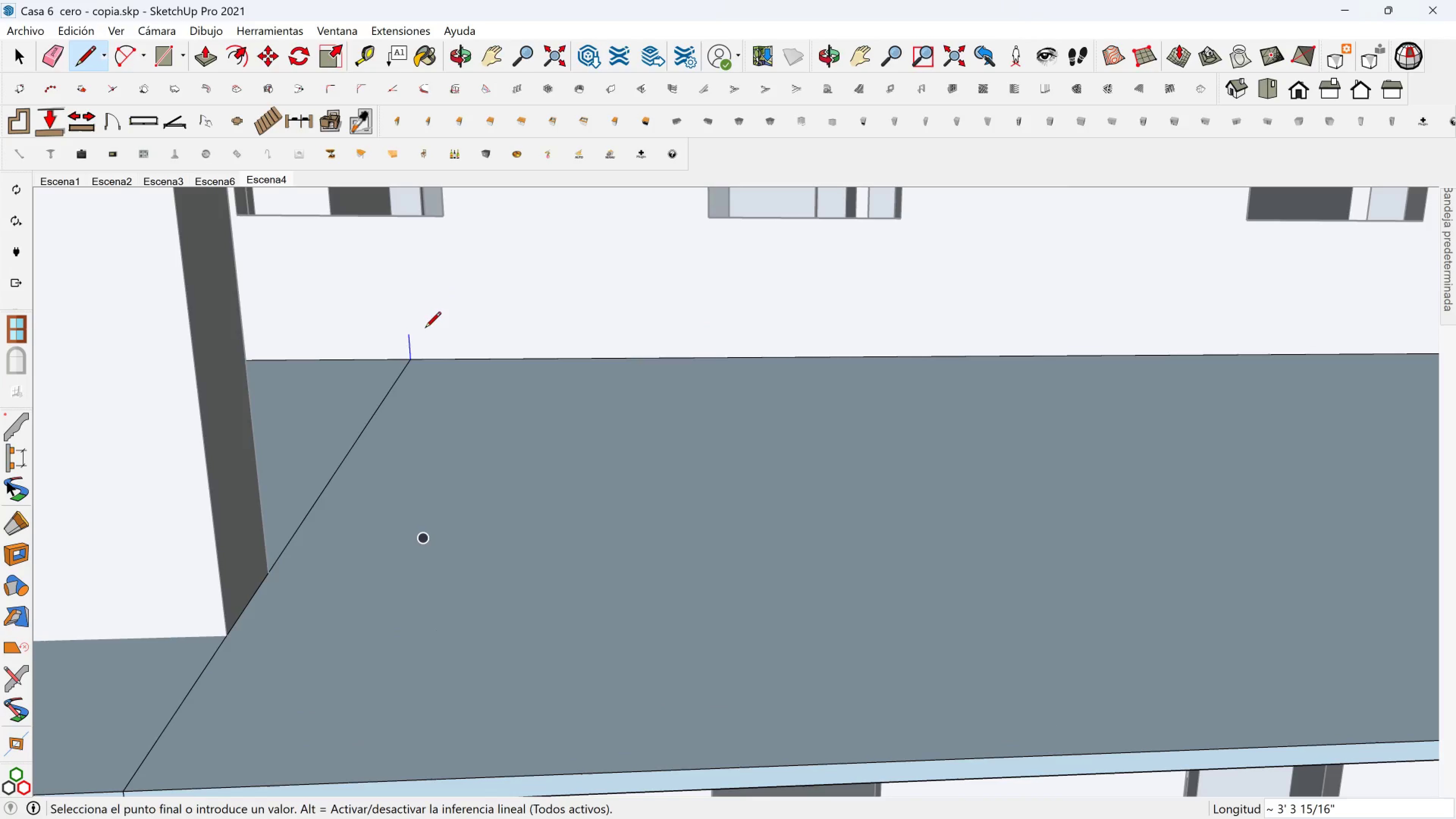 
hold_key(key=ShiftLeft, duration=1.19)
left_click([411, 356])
 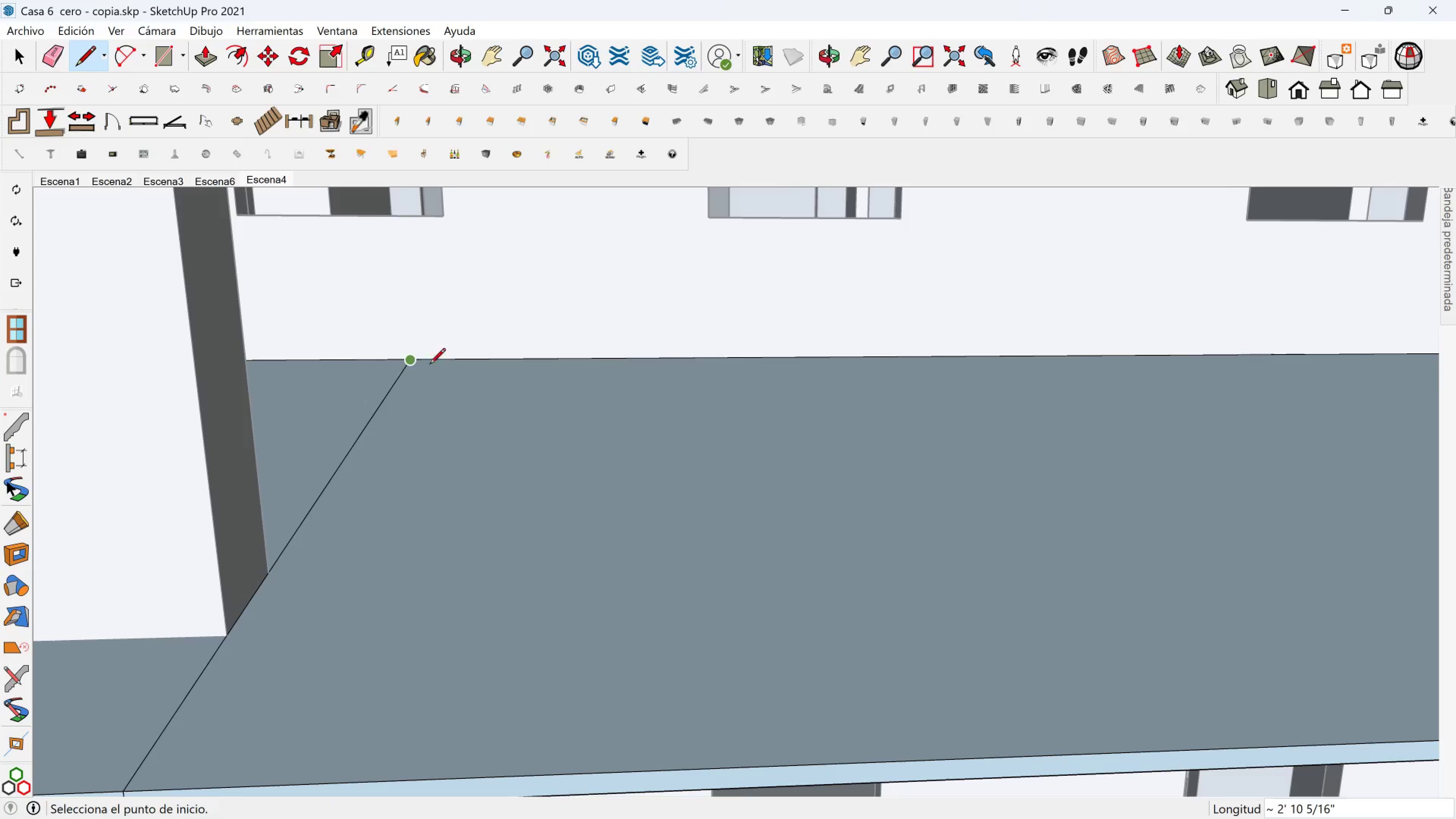 
scroll: coordinate [588, 419], scroll_direction: down, amount: 4.0
 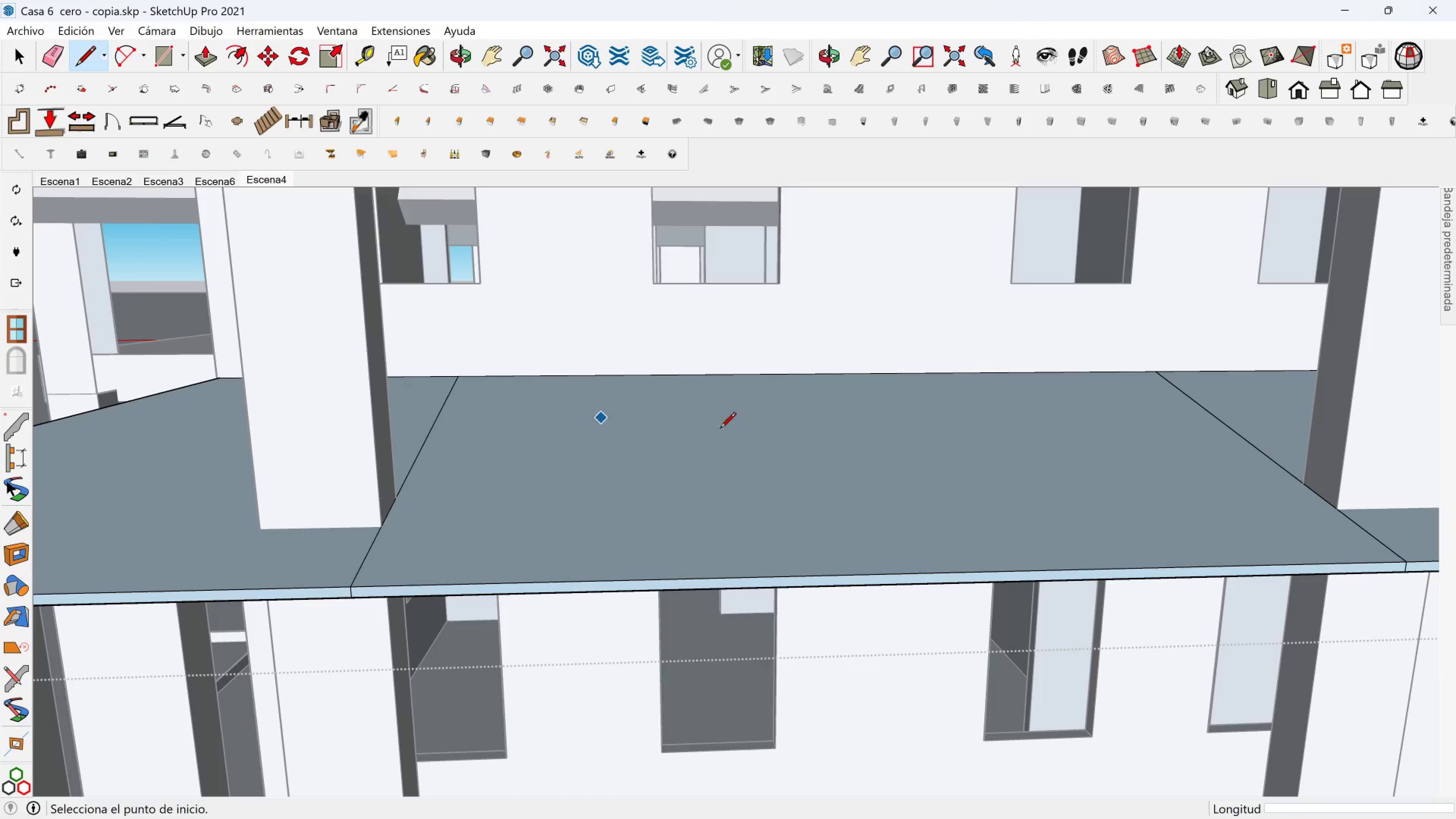 
hold_key(key=ShiftLeft, duration=0.3)
 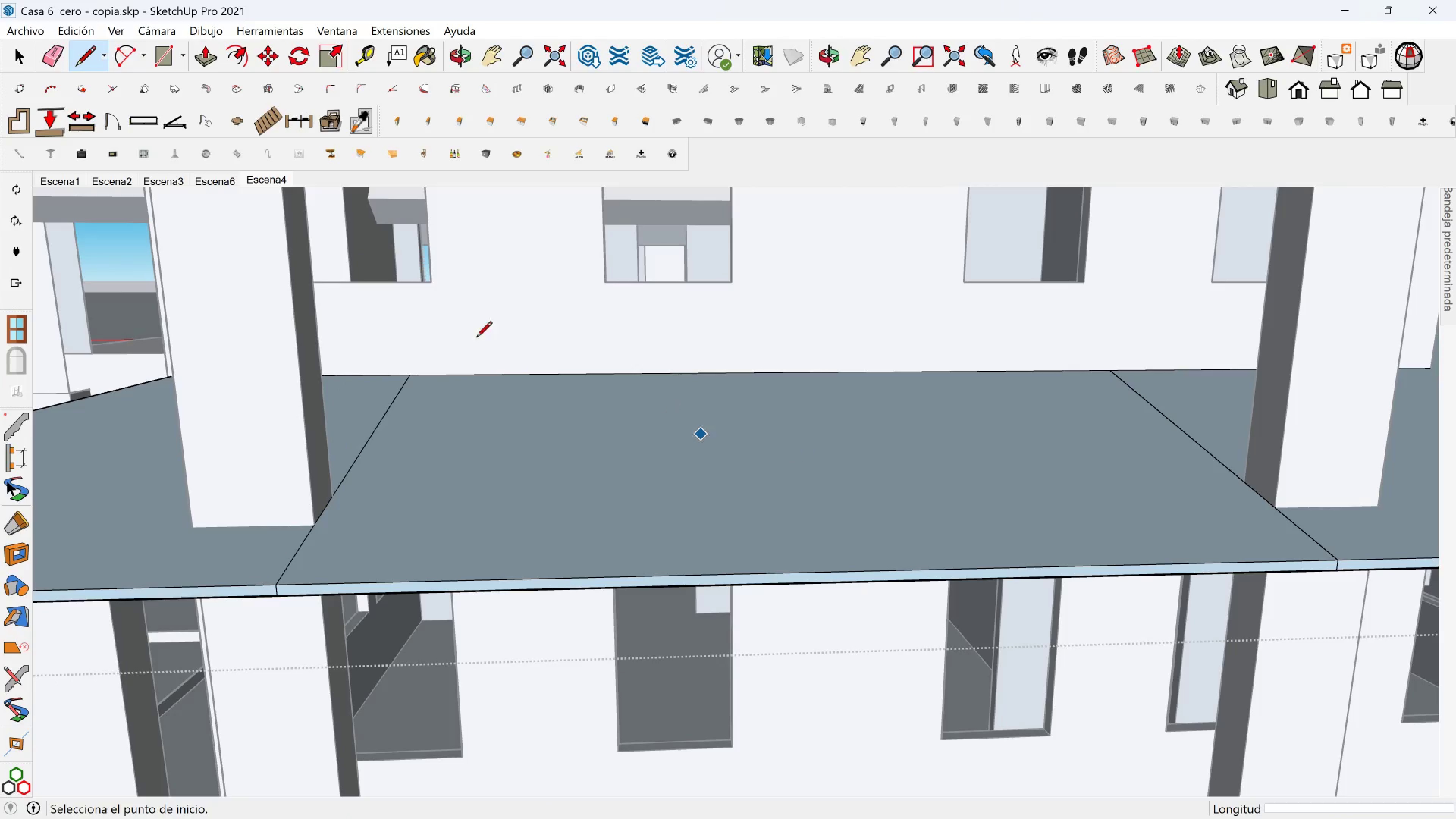 
key(Space)
 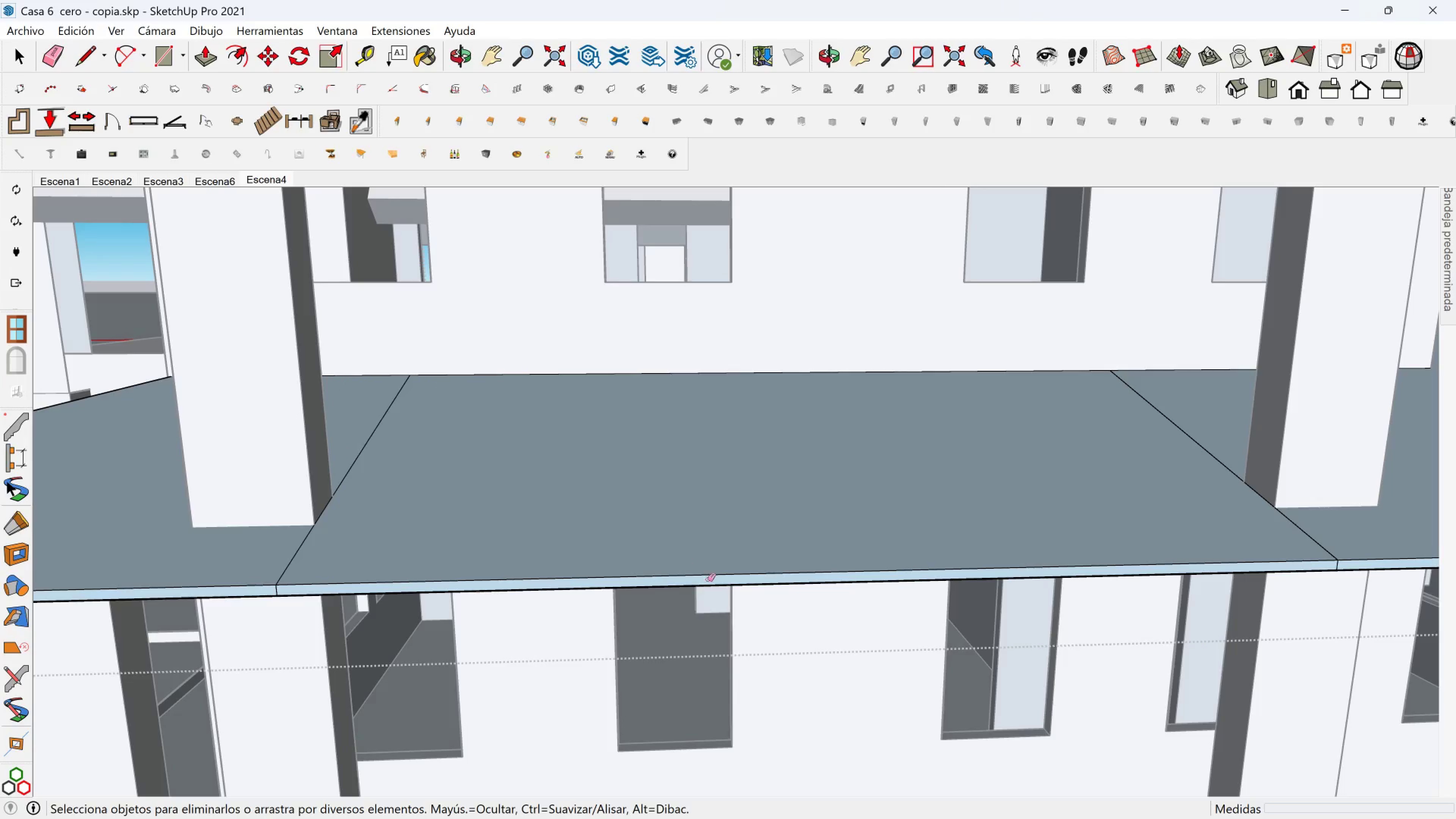 
left_click_drag(start_coordinate=[763, 573], to_coordinate=[760, 604])
 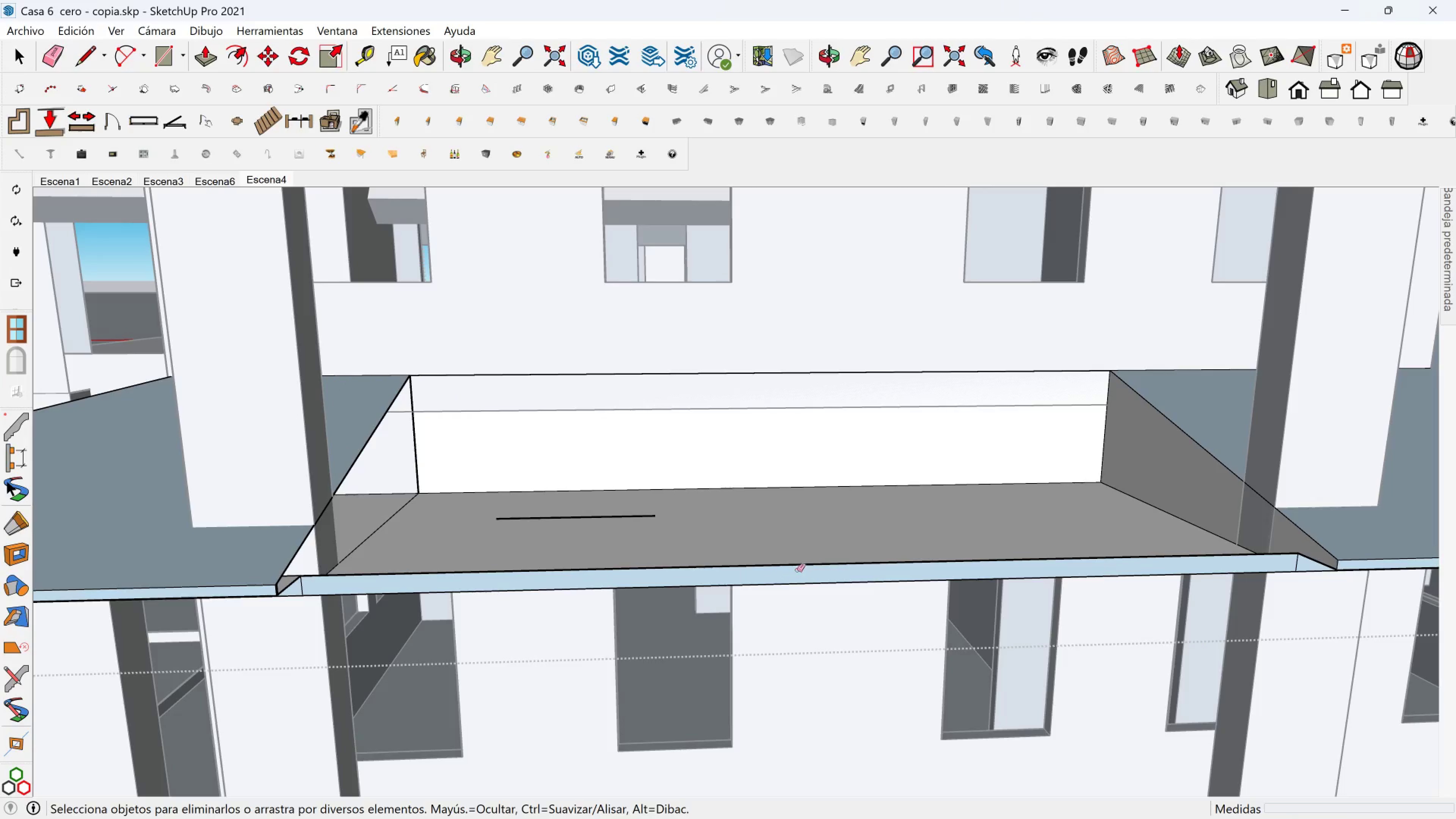 
left_click_drag(start_coordinate=[798, 570], to_coordinate=[812, 611])
 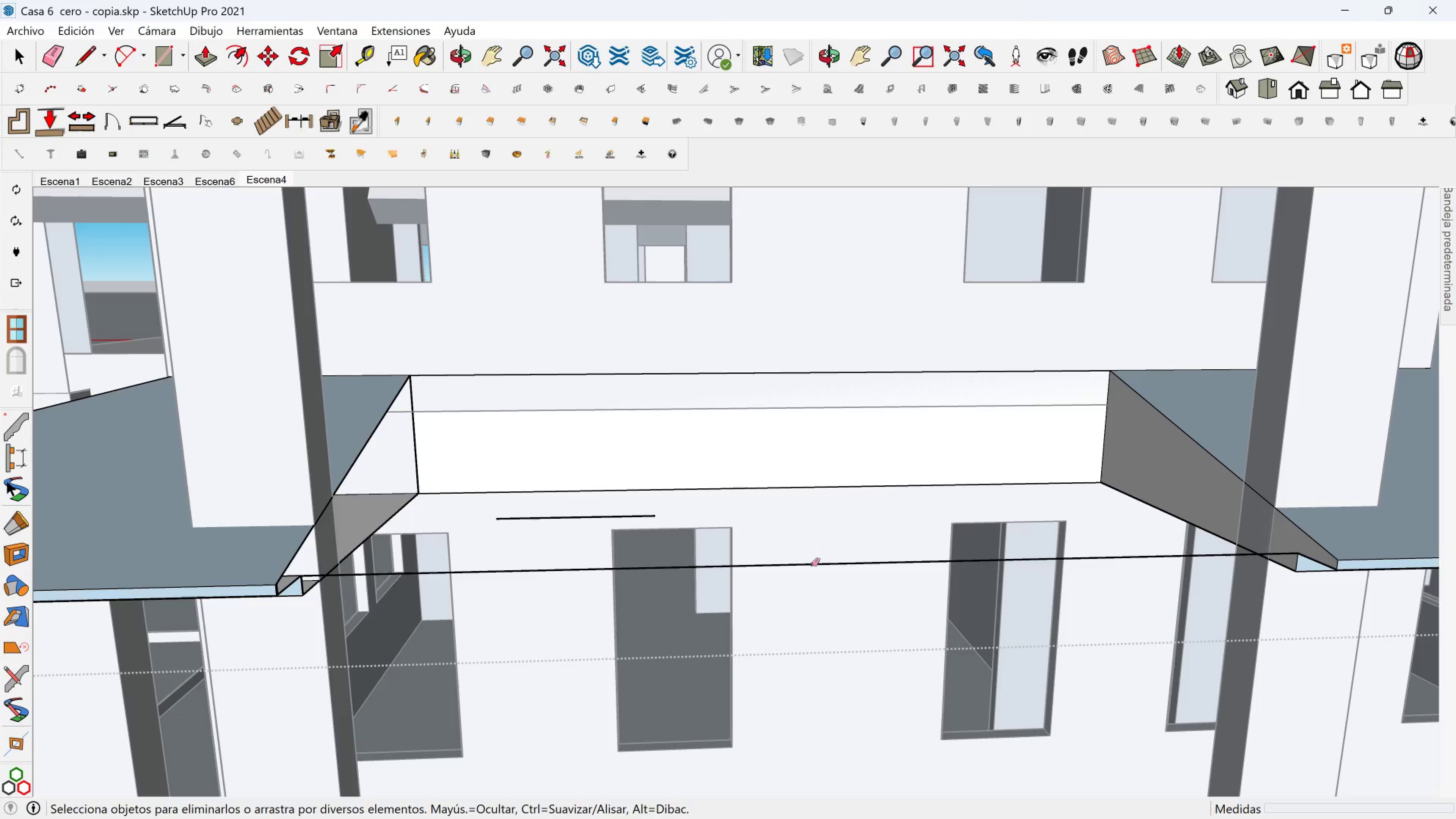 
left_click_drag(start_coordinate=[812, 565], to_coordinate=[809, 588])
 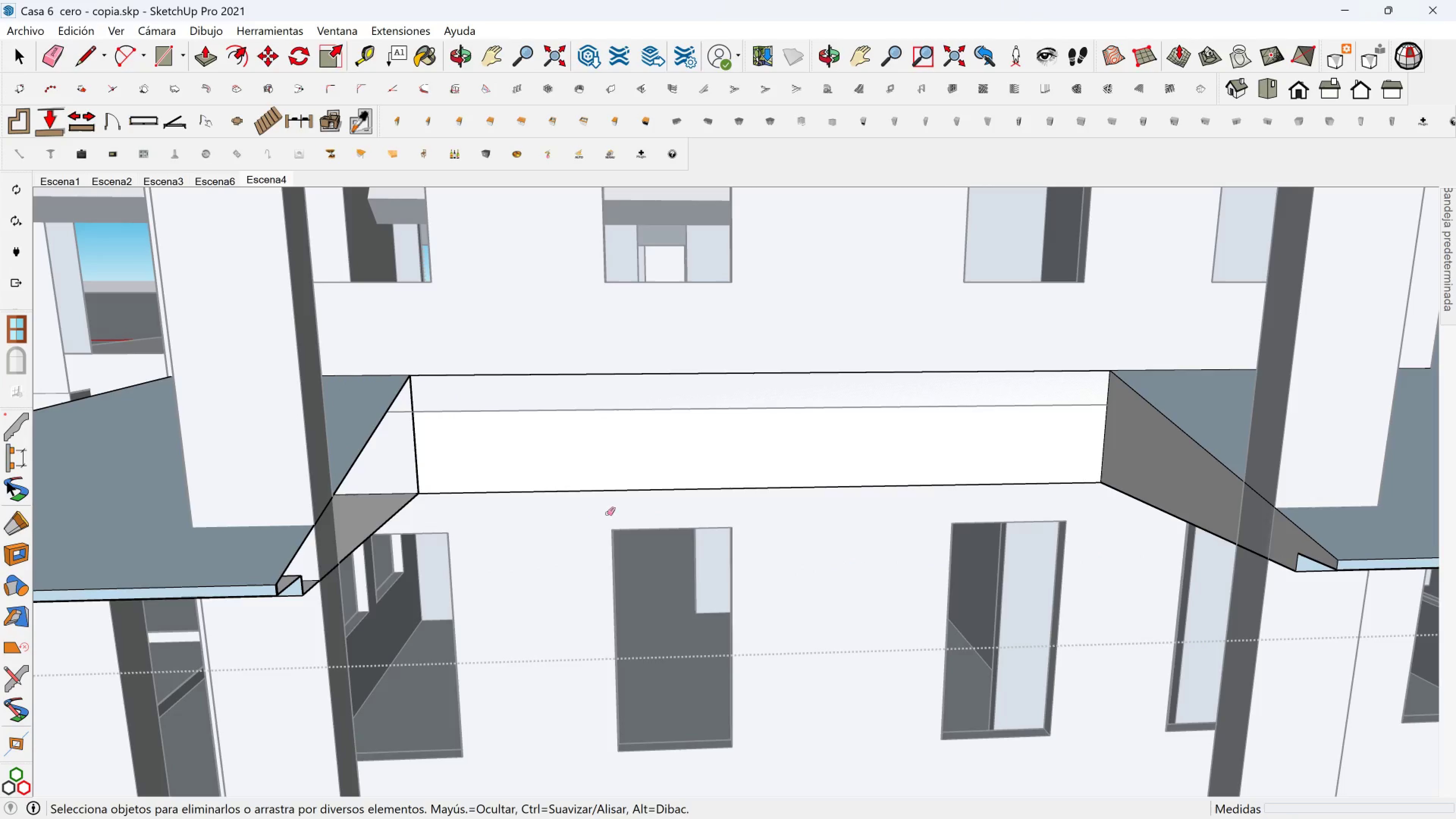 
left_click_drag(start_coordinate=[739, 459], to_coordinate=[766, 531])
 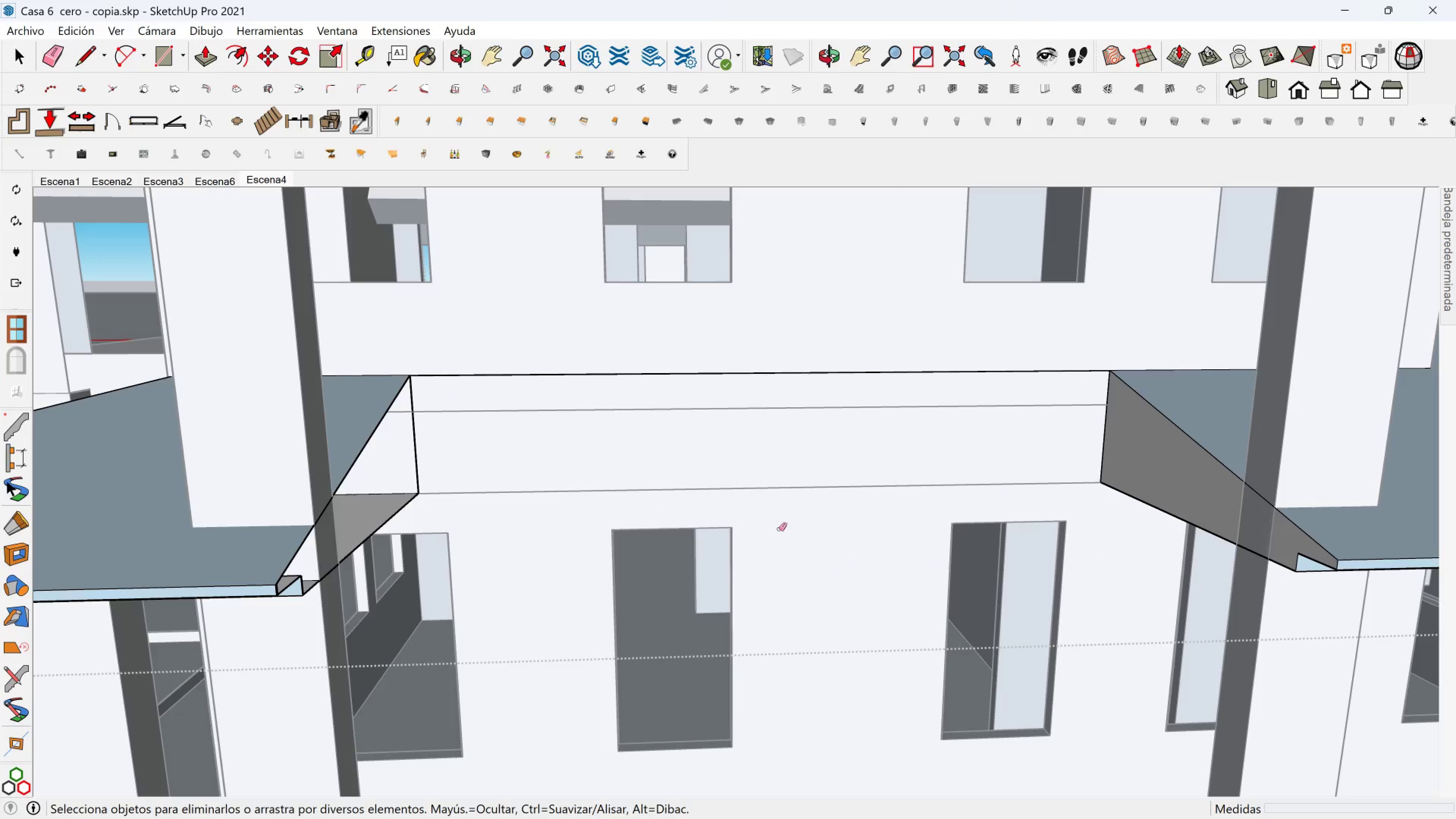 
left_click_drag(start_coordinate=[786, 519], to_coordinate=[783, 348])
 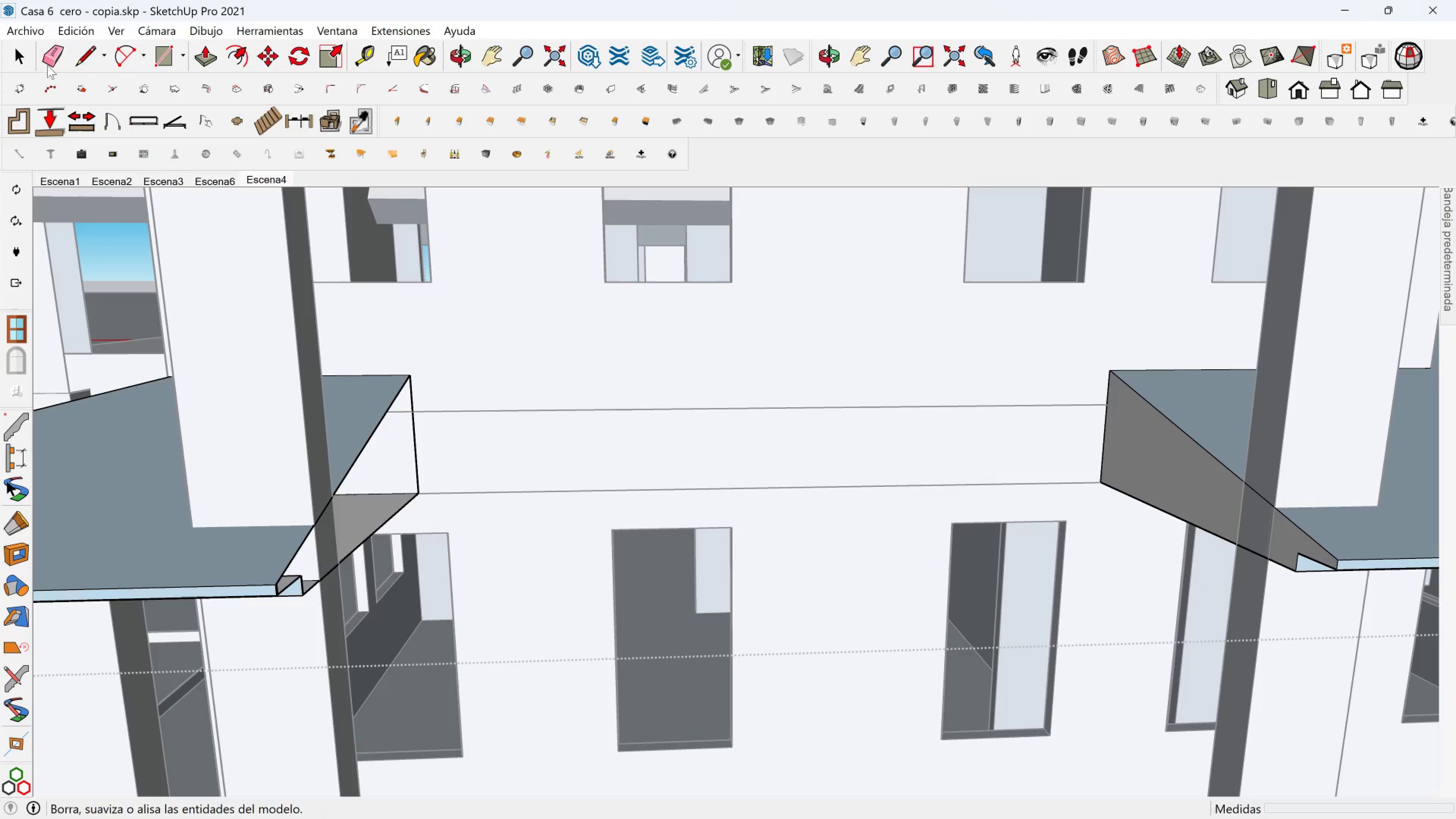 
left_click([88, 58])
 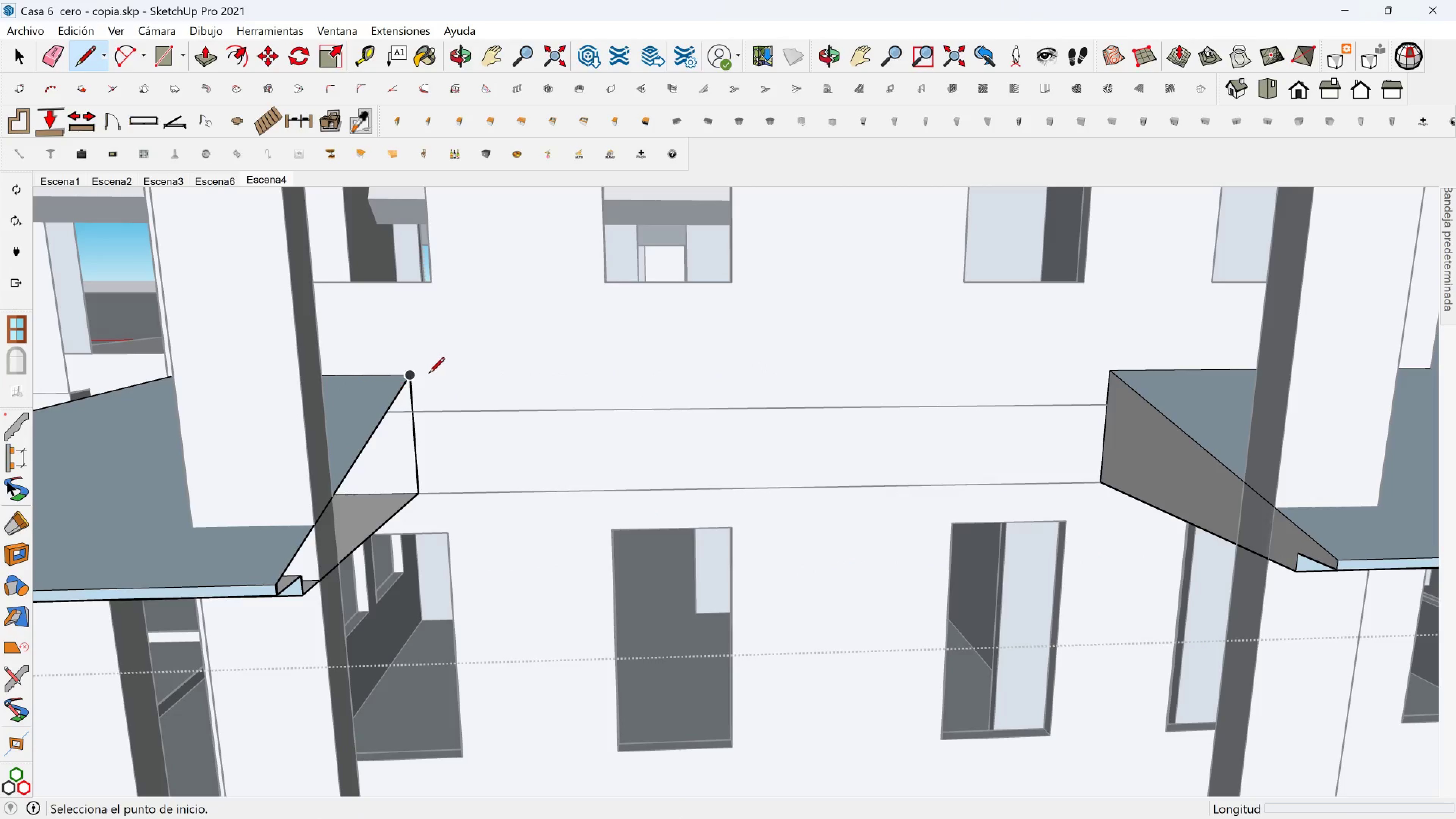 
left_click_drag(start_coordinate=[413, 375], to_coordinate=[413, 378])
 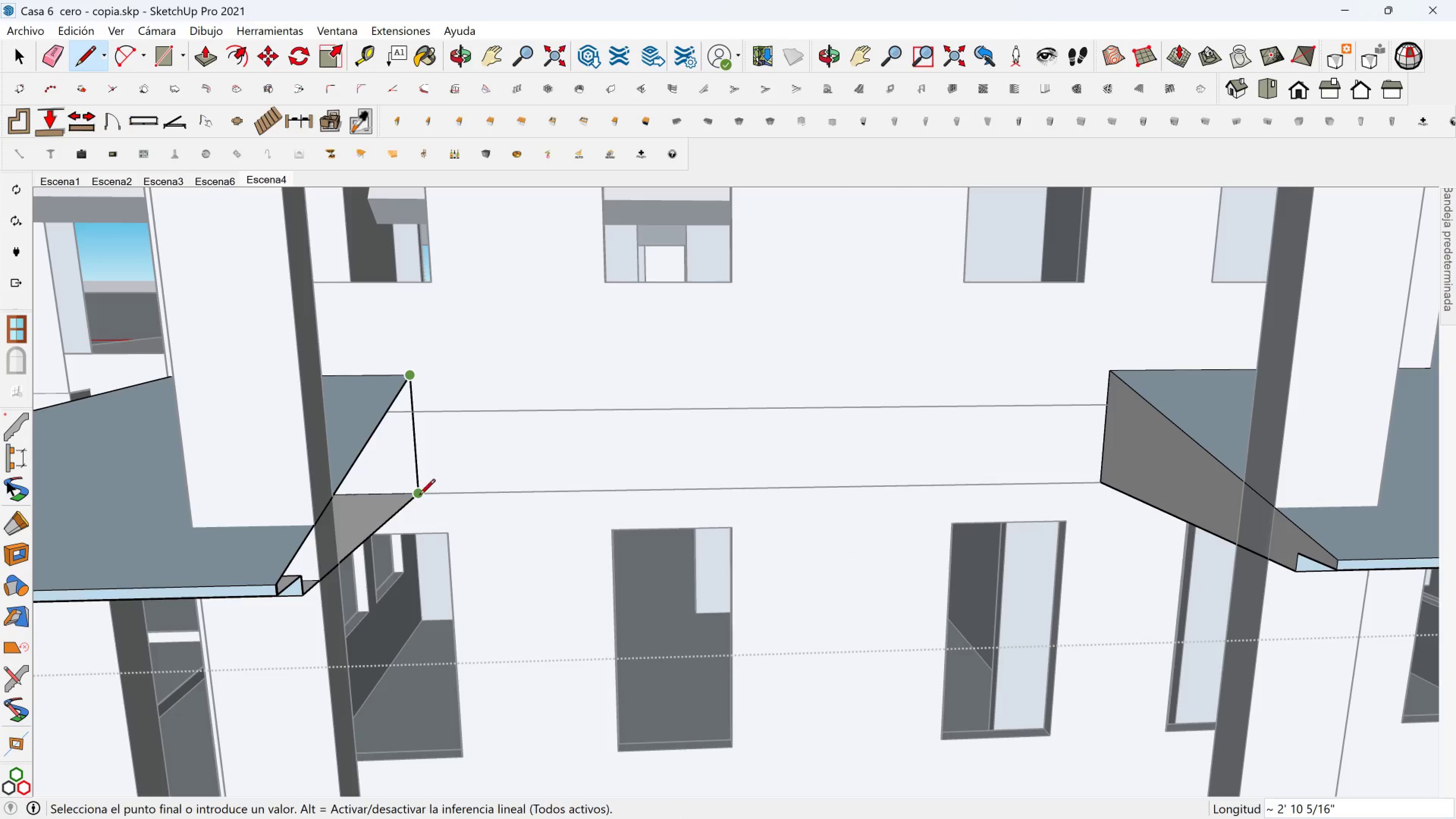 
left_click([419, 494])
 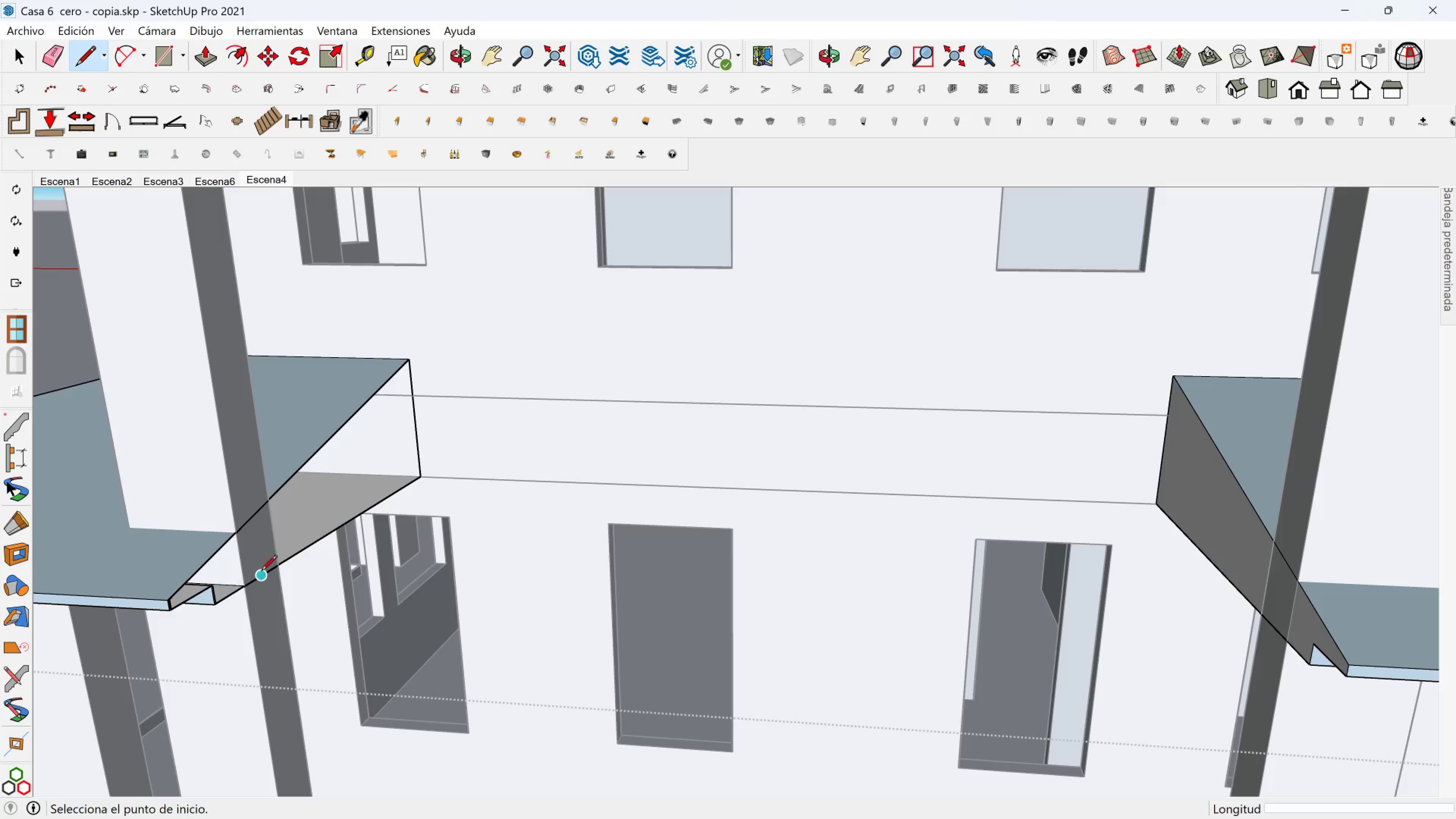 
scroll: coordinate [281, 556], scroll_direction: up, amount: 7.0
 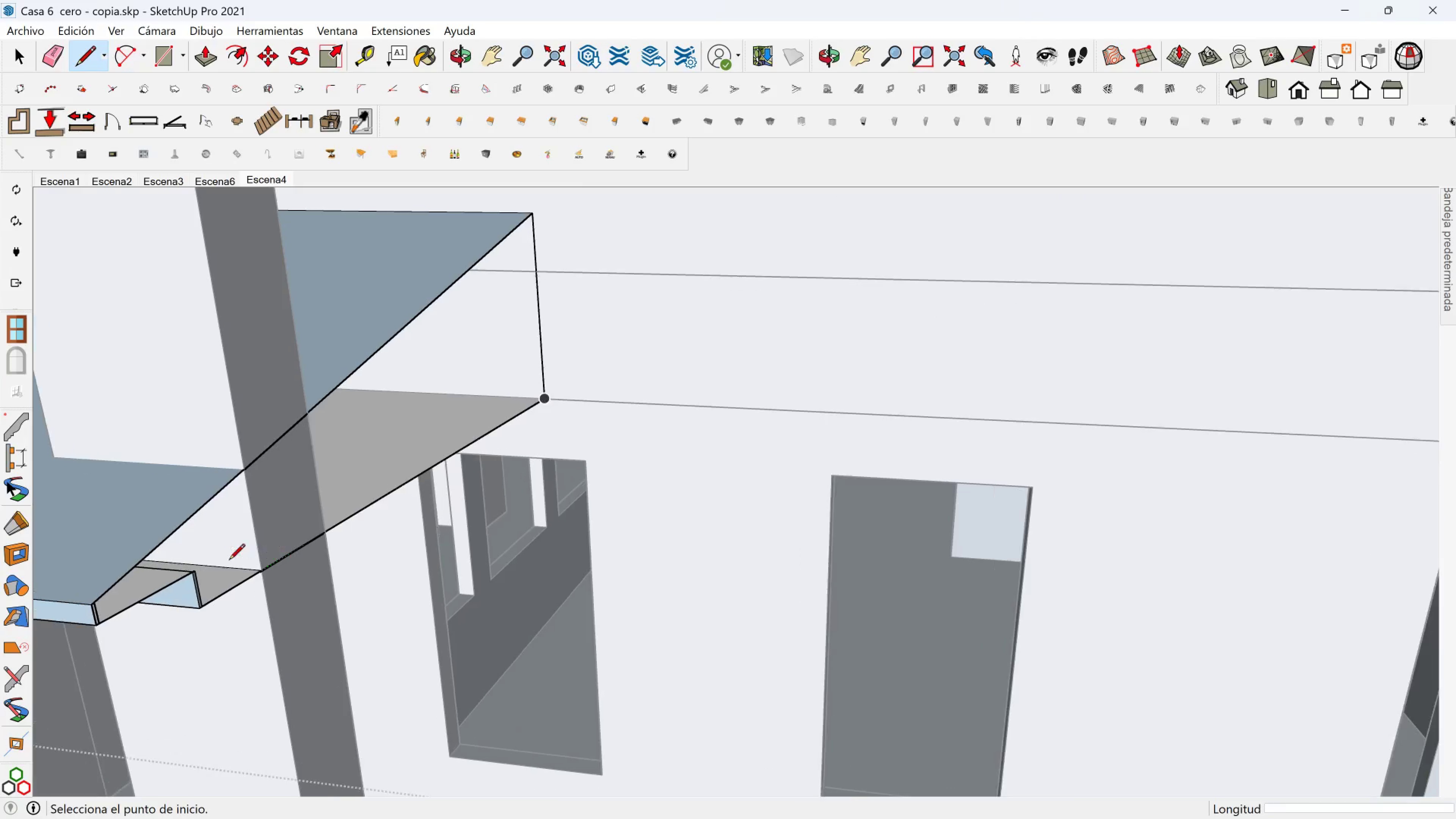 
hold_key(key=ShiftLeft, duration=0.36)
 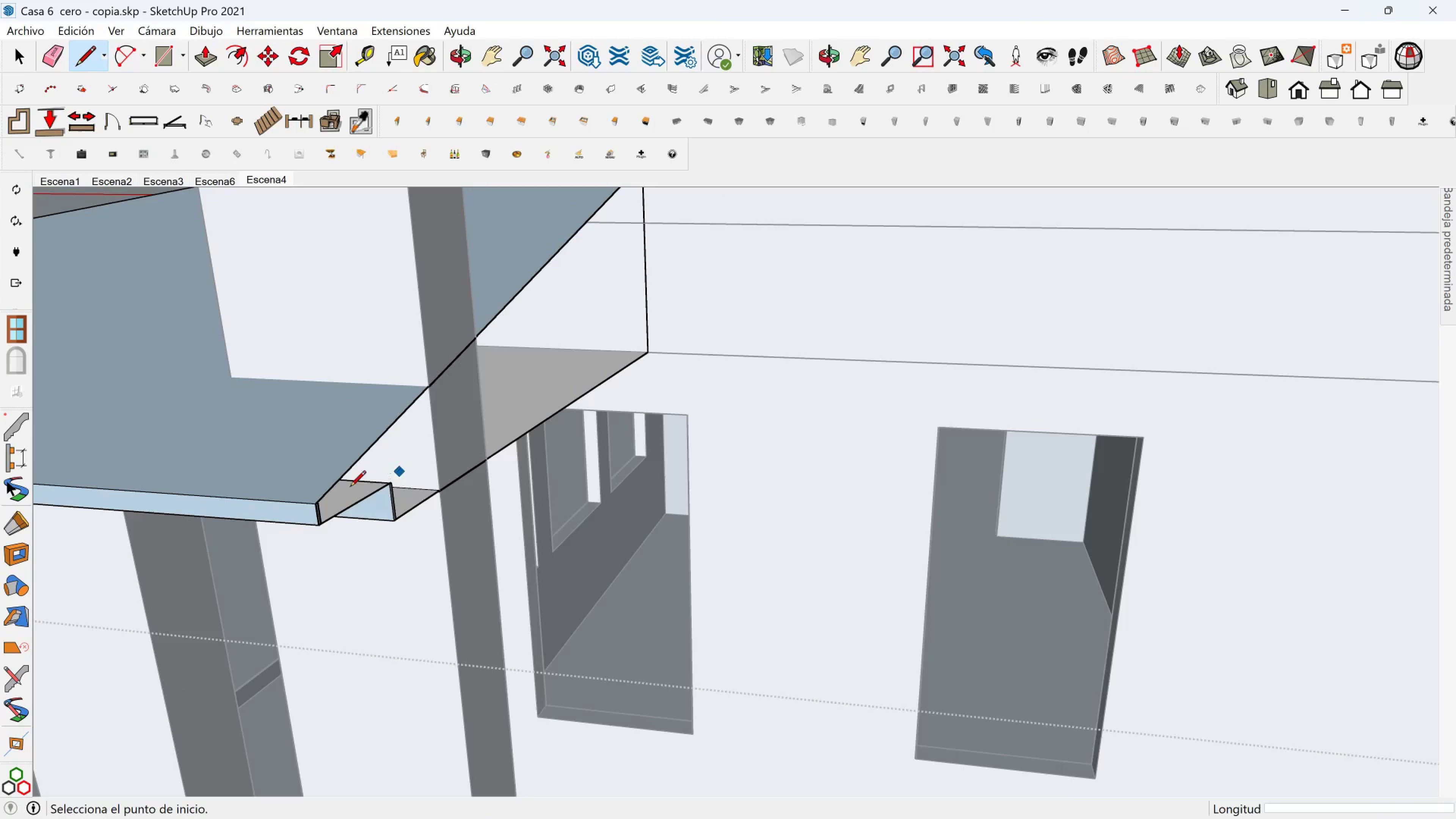 
scroll: coordinate [341, 518], scroll_direction: up, amount: 14.0
 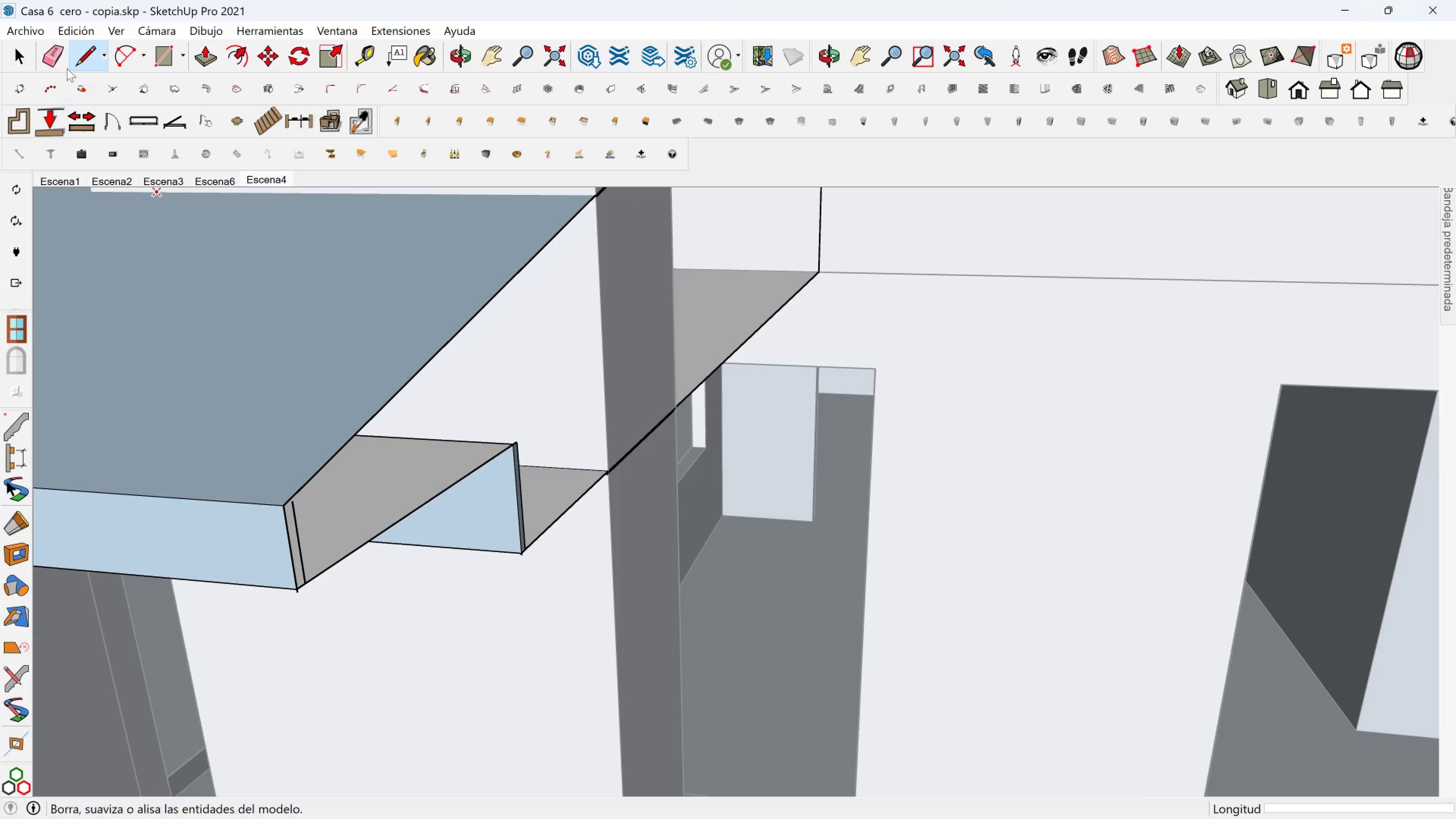 
left_click([56, 61])
 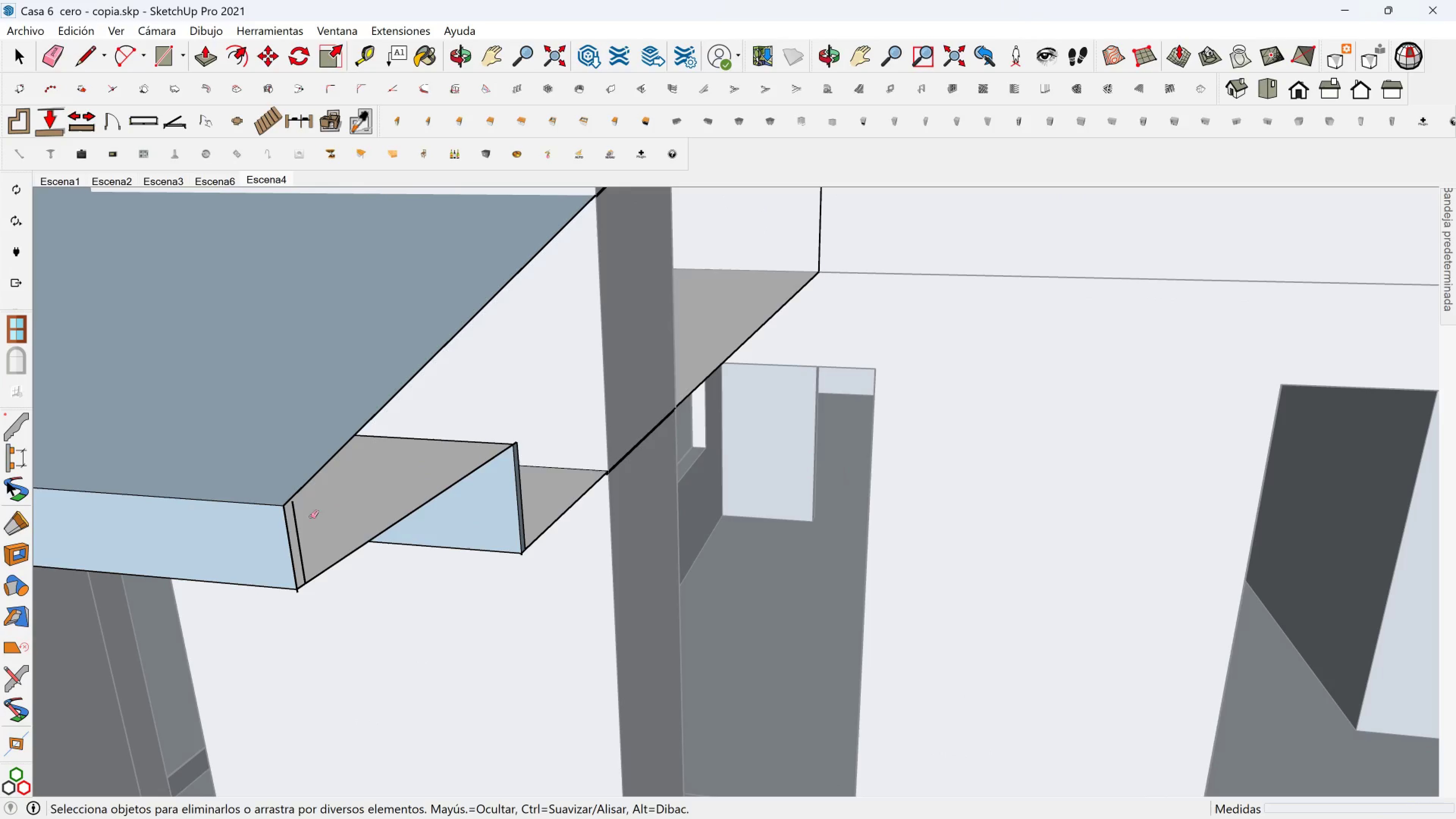 
left_click_drag(start_coordinate=[299, 527], to_coordinate=[295, 530])
 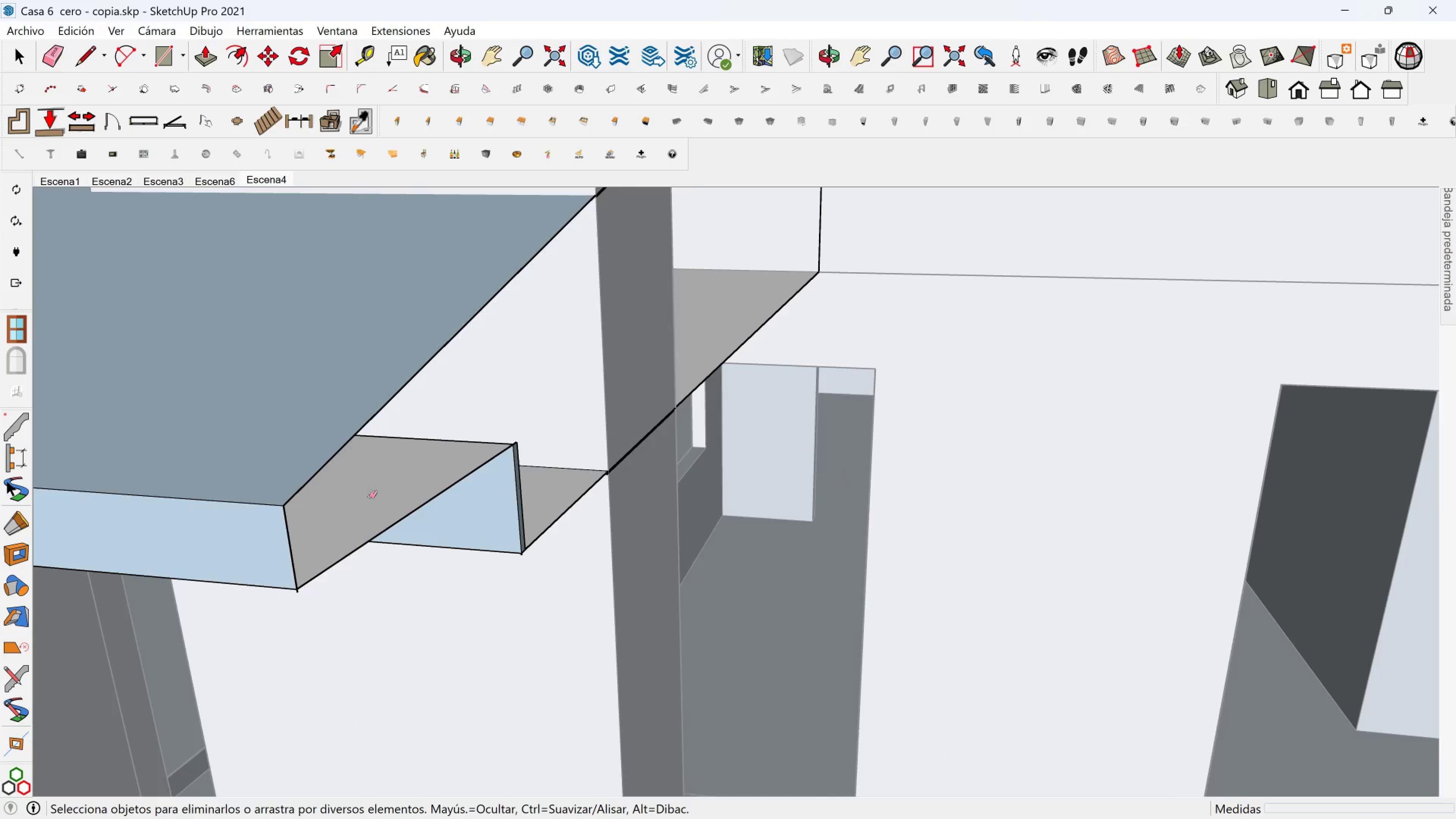 
scroll: coordinate [377, 469], scroll_direction: up, amount: 5.0
 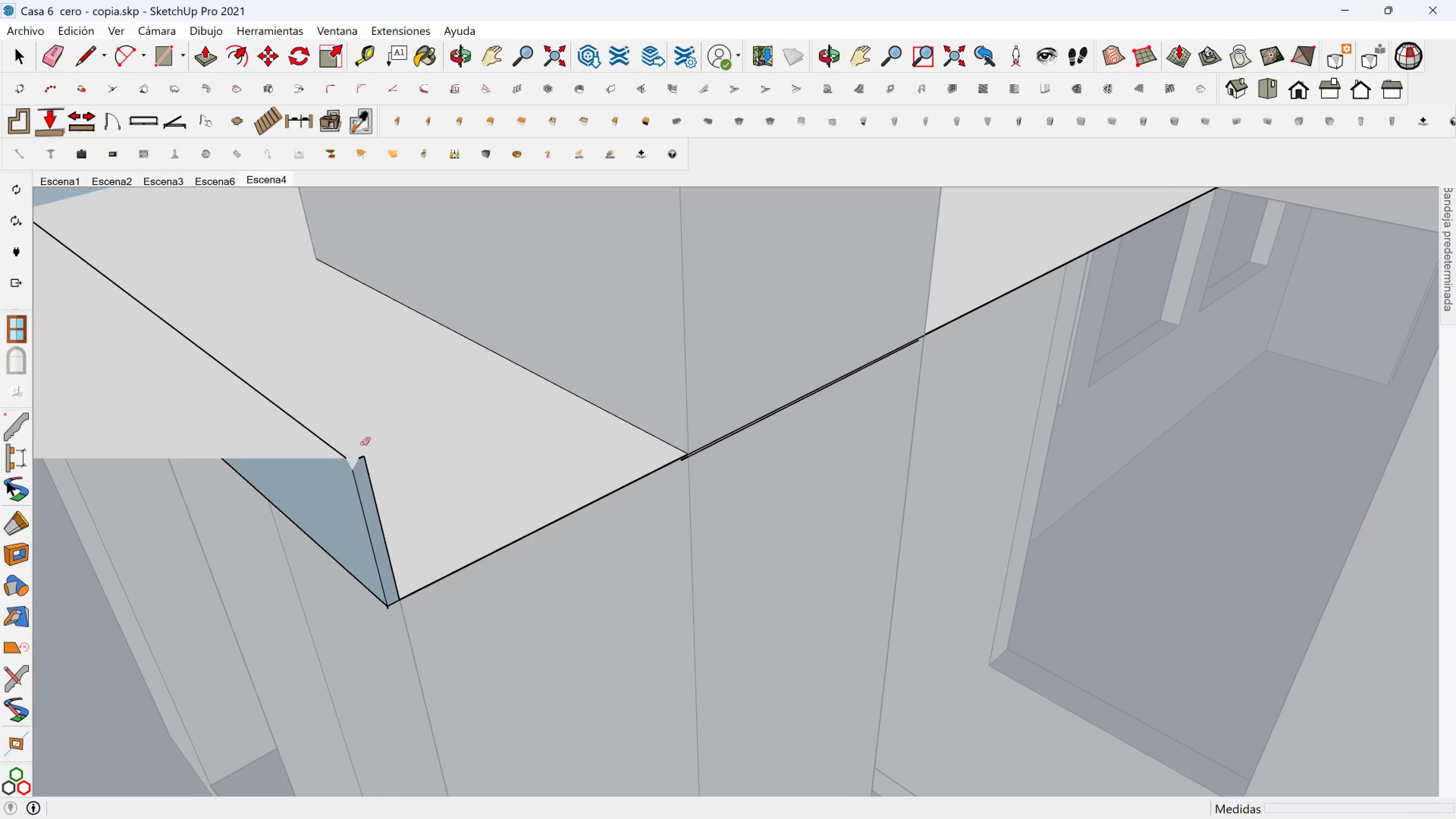 
left_click_drag(start_coordinate=[362, 450], to_coordinate=[369, 464])
 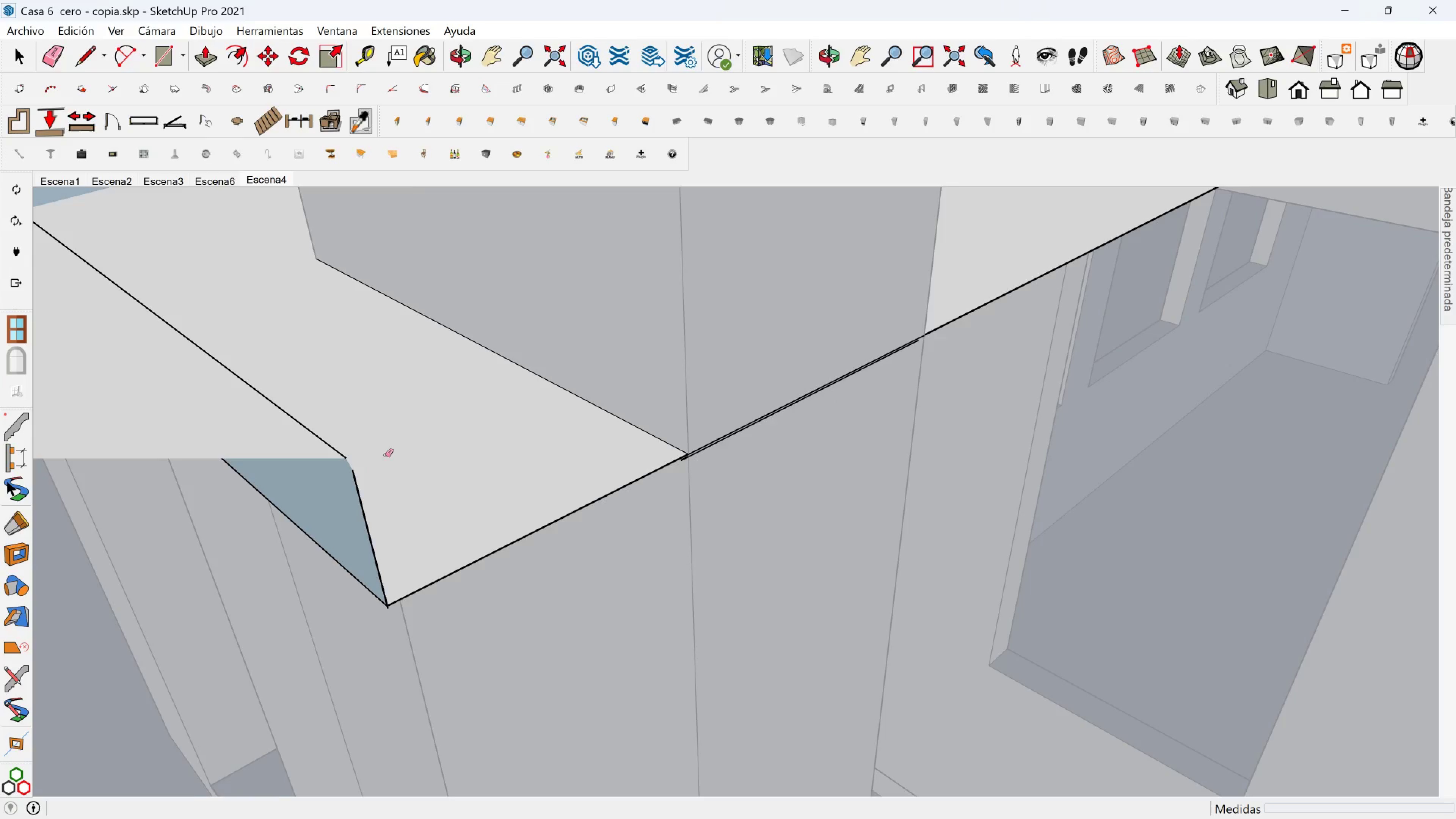 
scroll: coordinate [663, 444], scroll_direction: none, amount: 0.0
 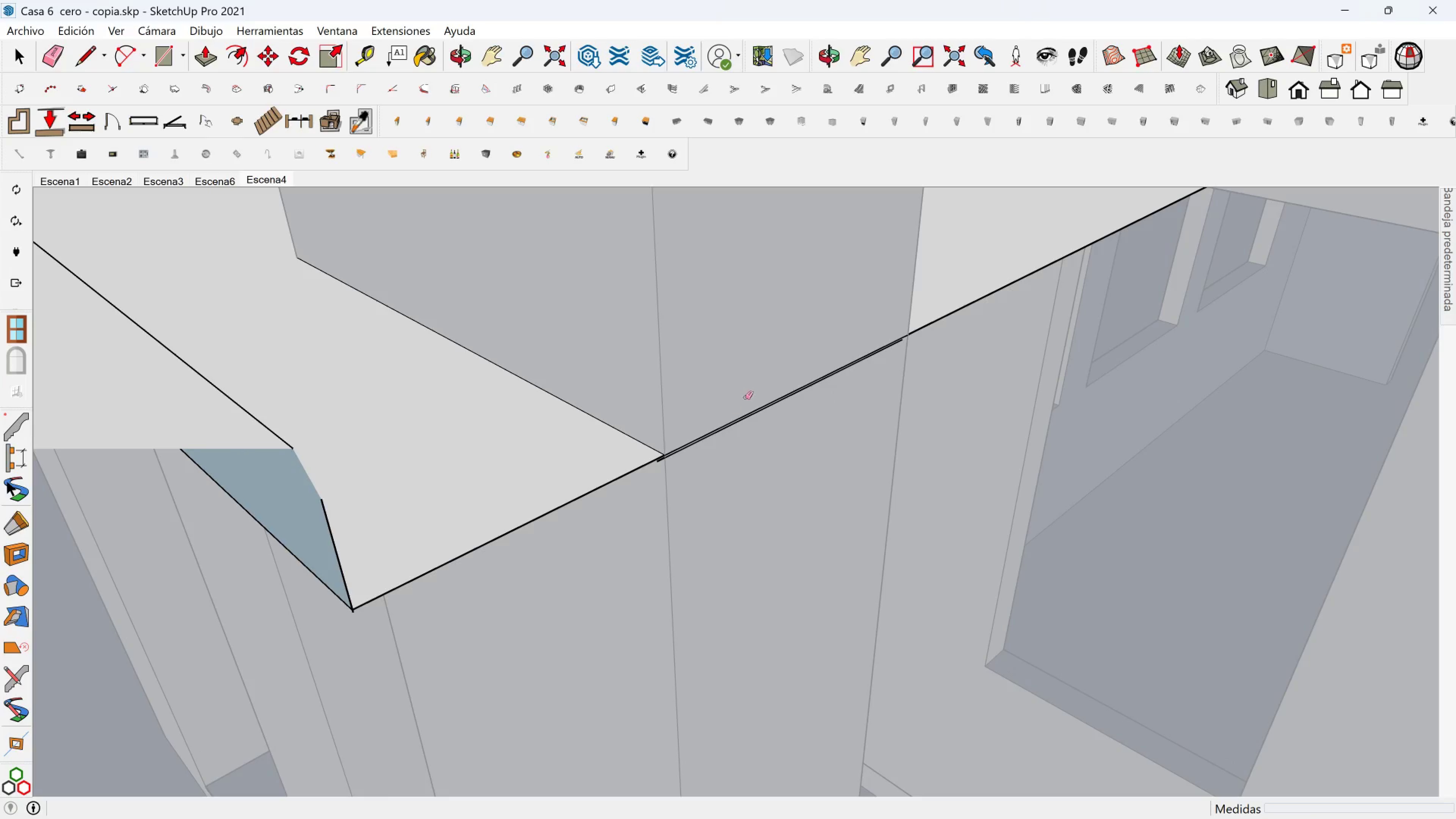 
left_click_drag(start_coordinate=[745, 398], to_coordinate=[753, 442])
 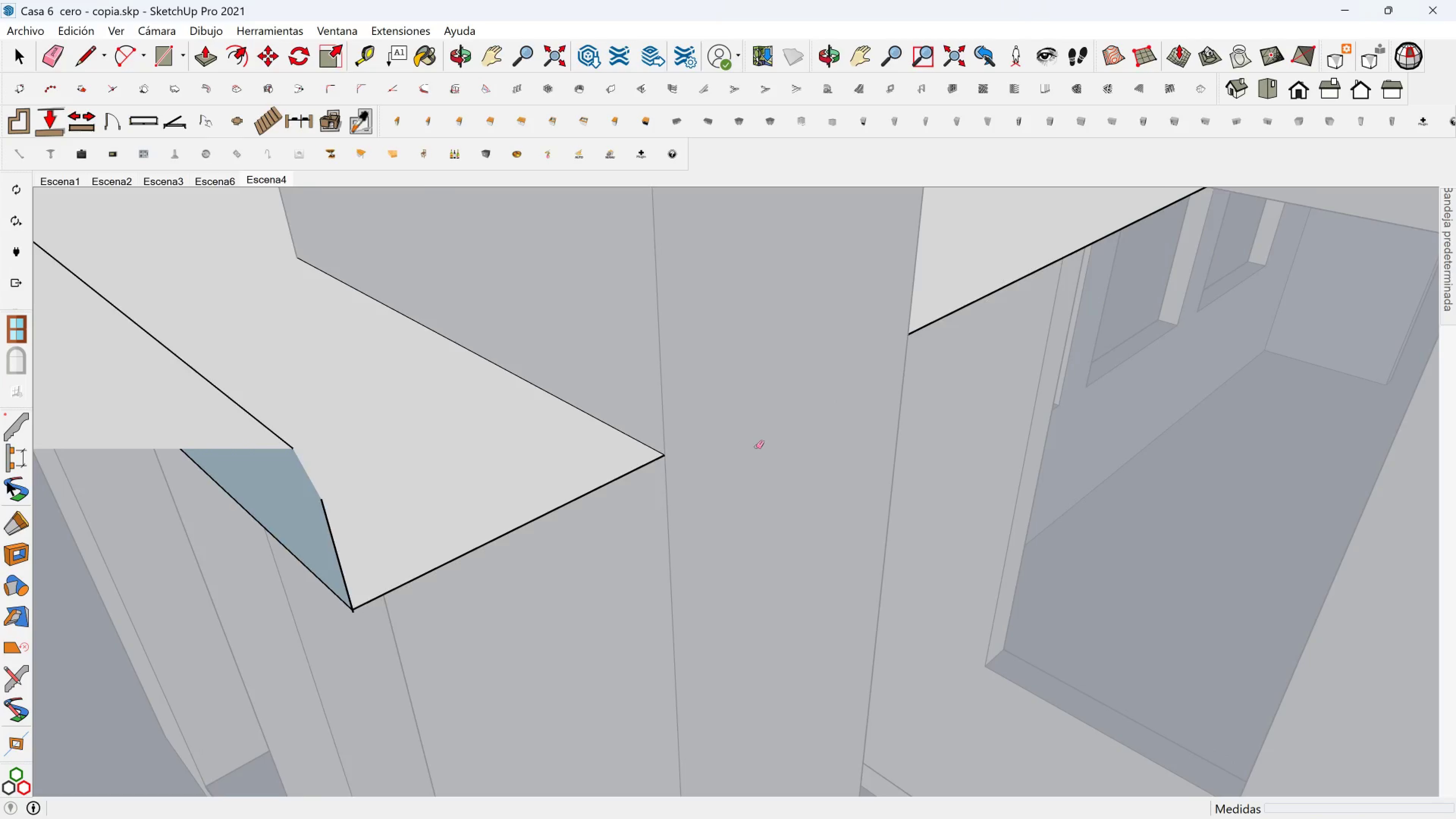 
scroll: coordinate [583, 403], scroll_direction: down, amount: 12.0
 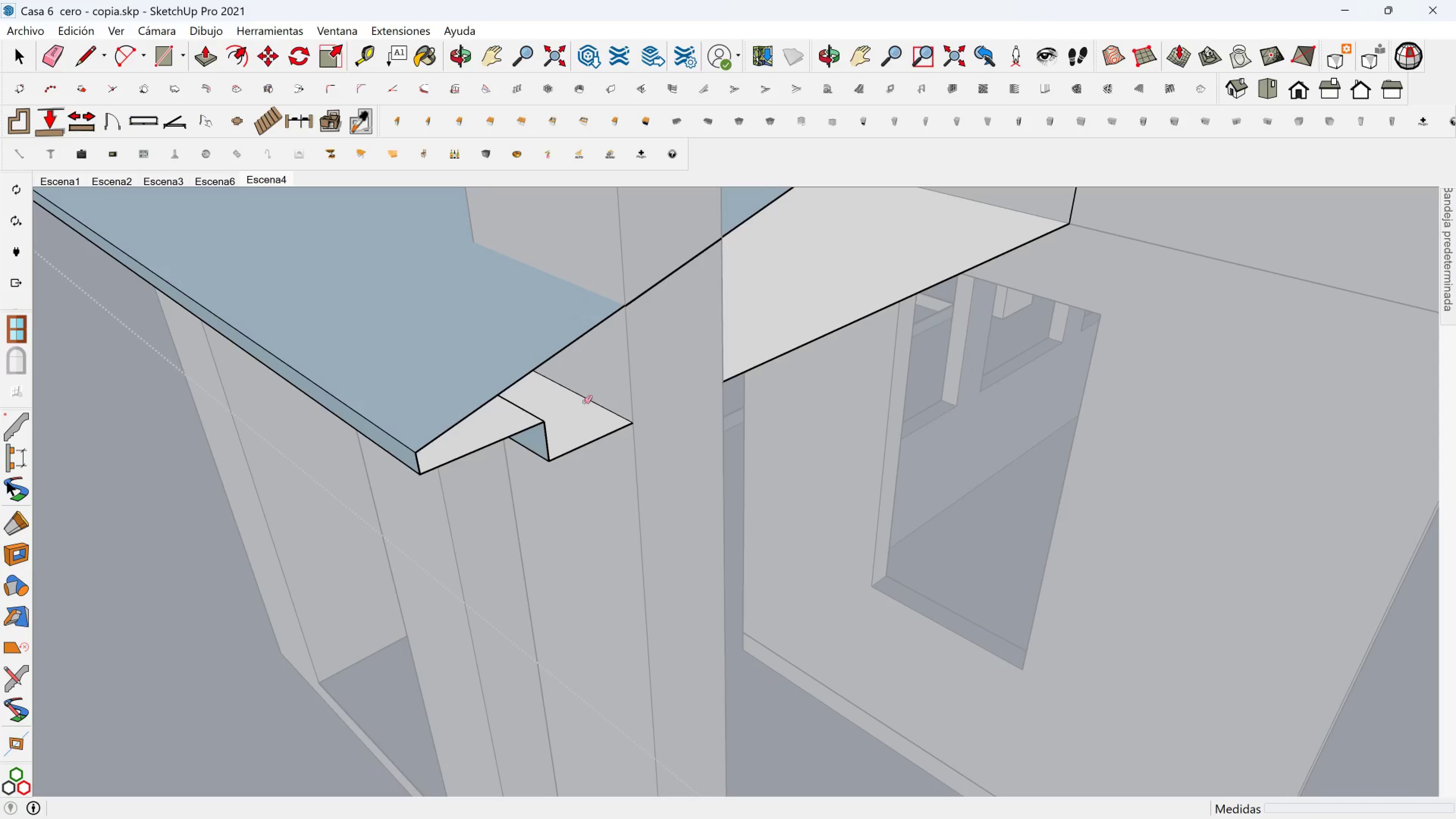 
hold_key(key=ShiftLeft, duration=0.32)
 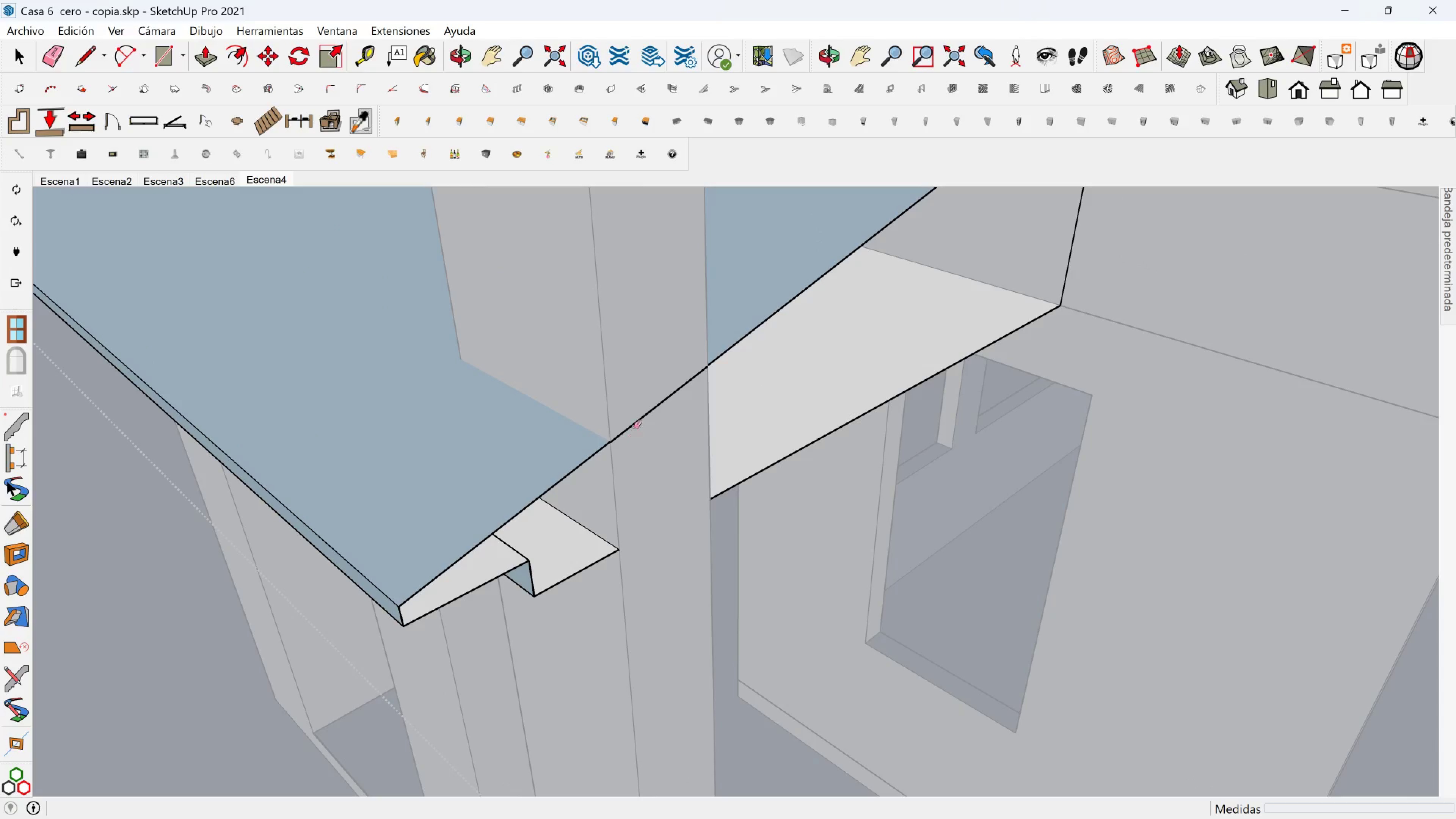 
left_click_drag(start_coordinate=[637, 399], to_coordinate=[654, 440])
 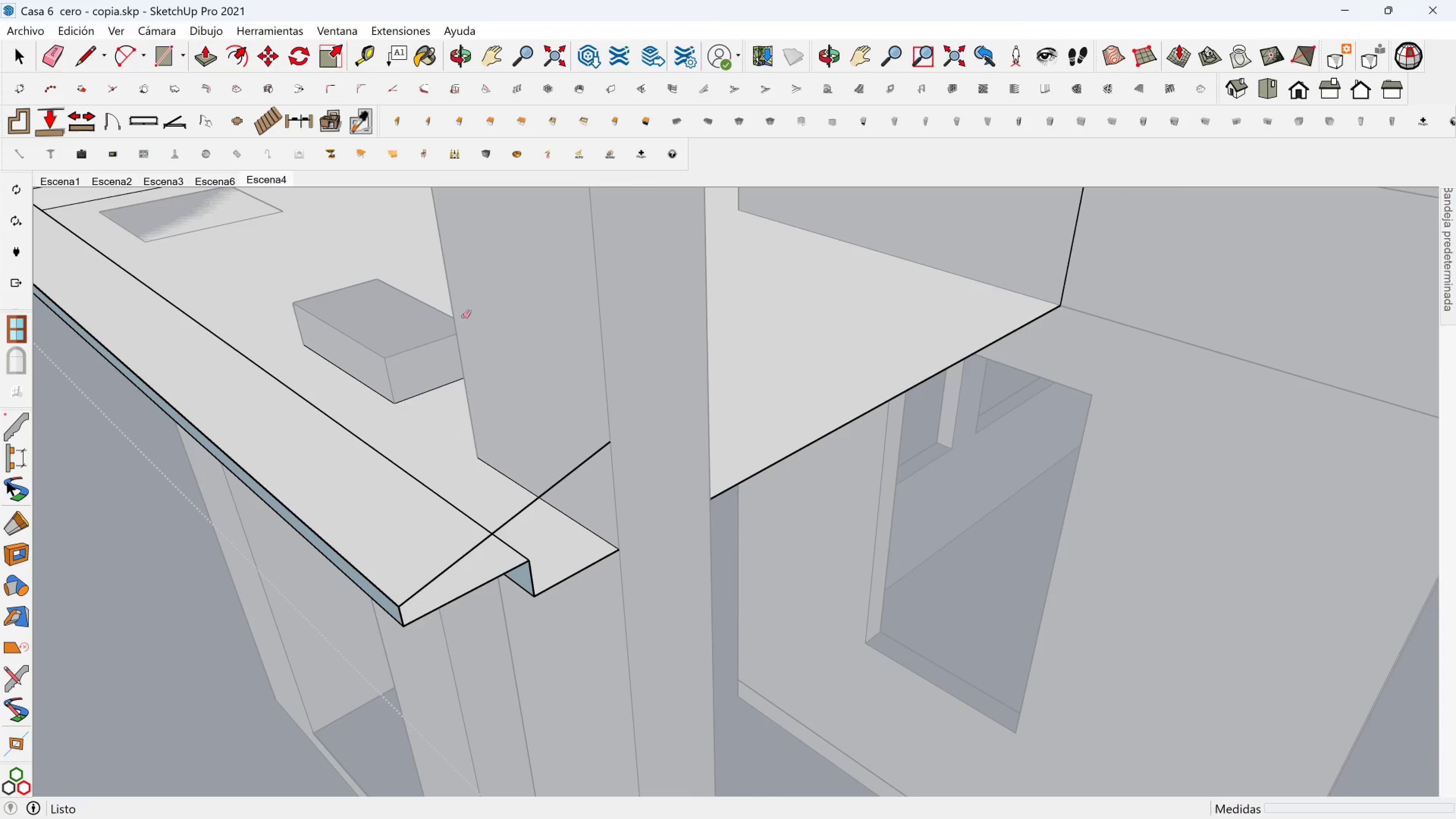 
key(Control+Z)
 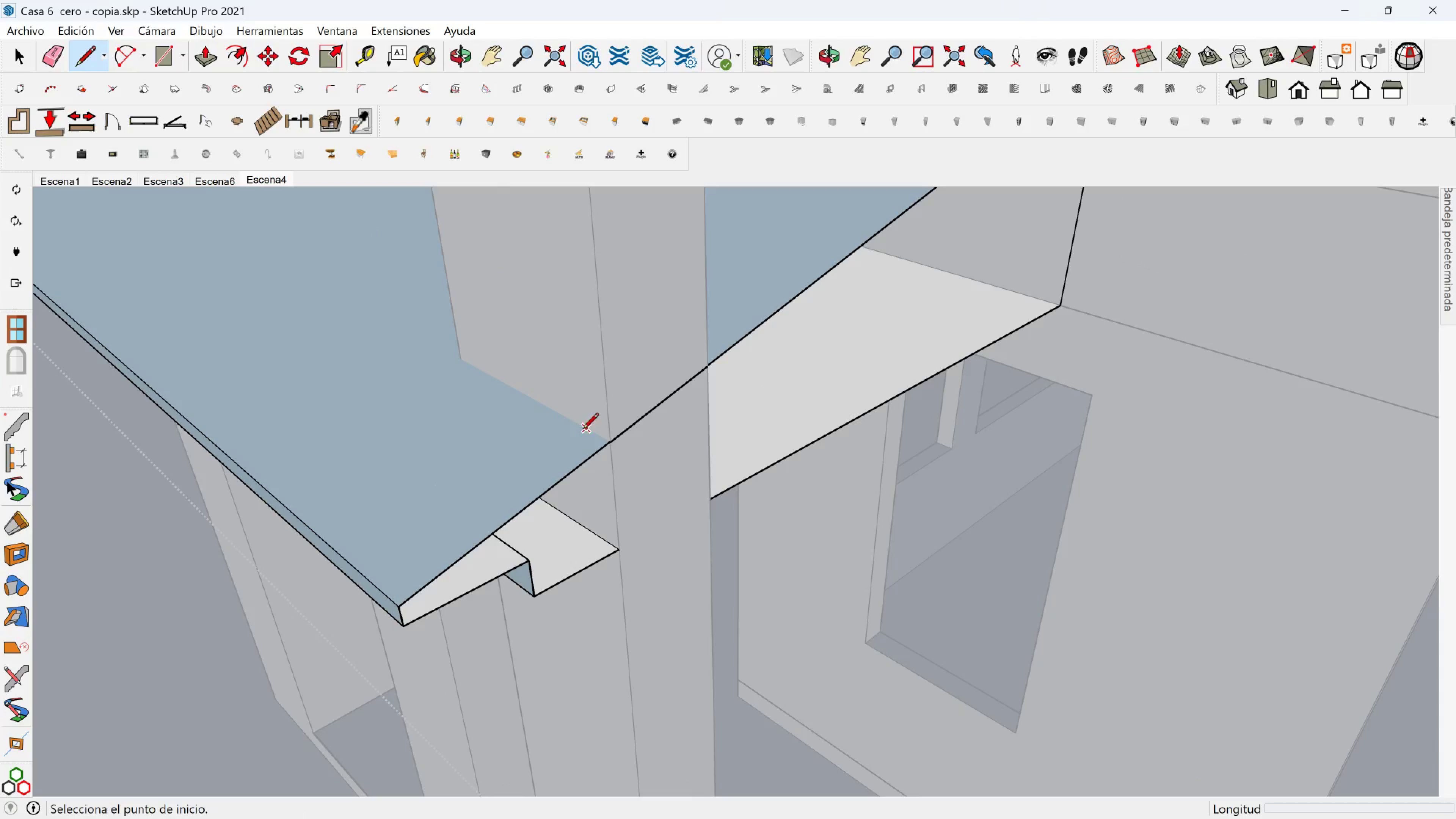 
left_click([609, 441])
 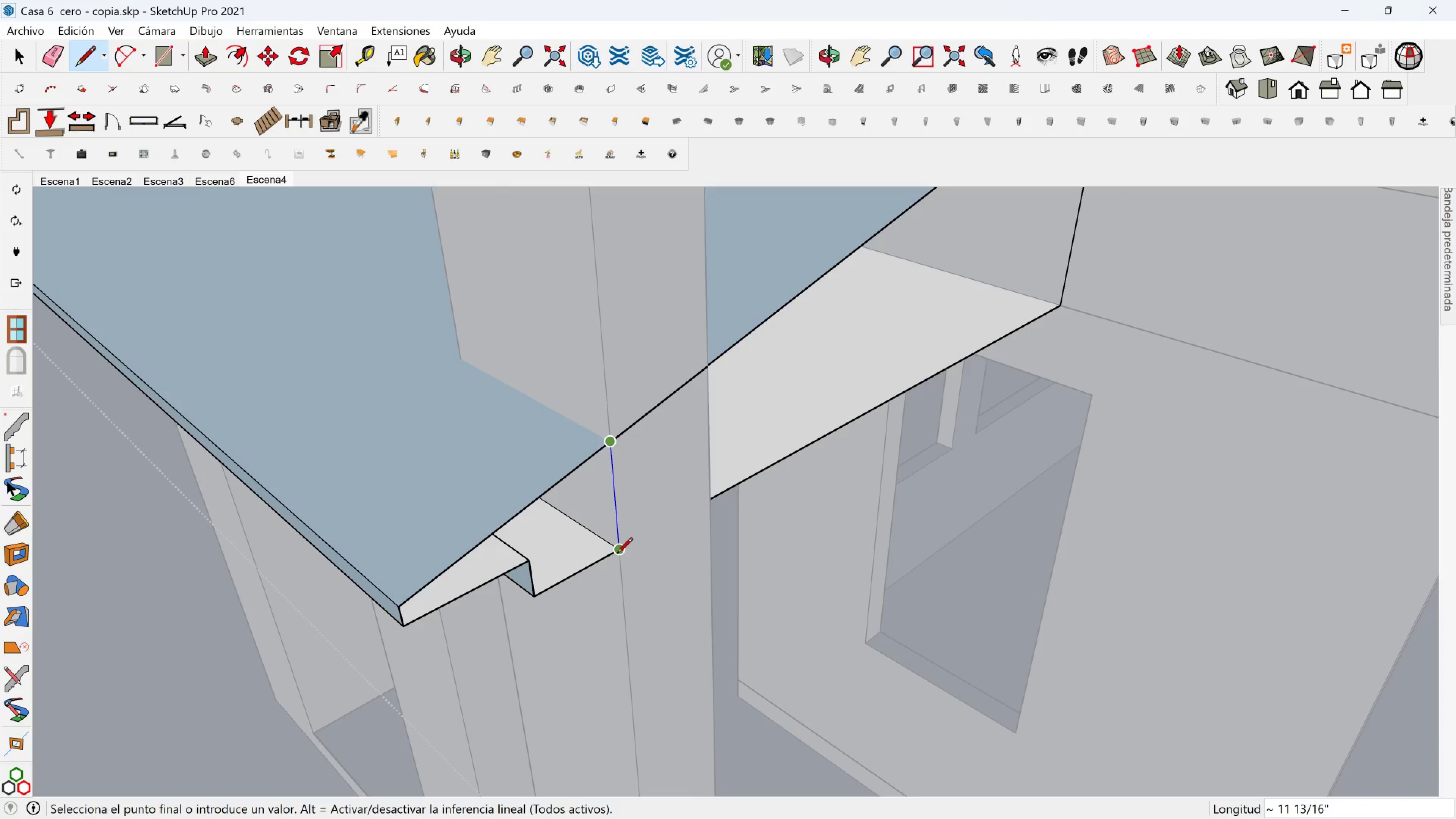 
left_click([617, 554])
 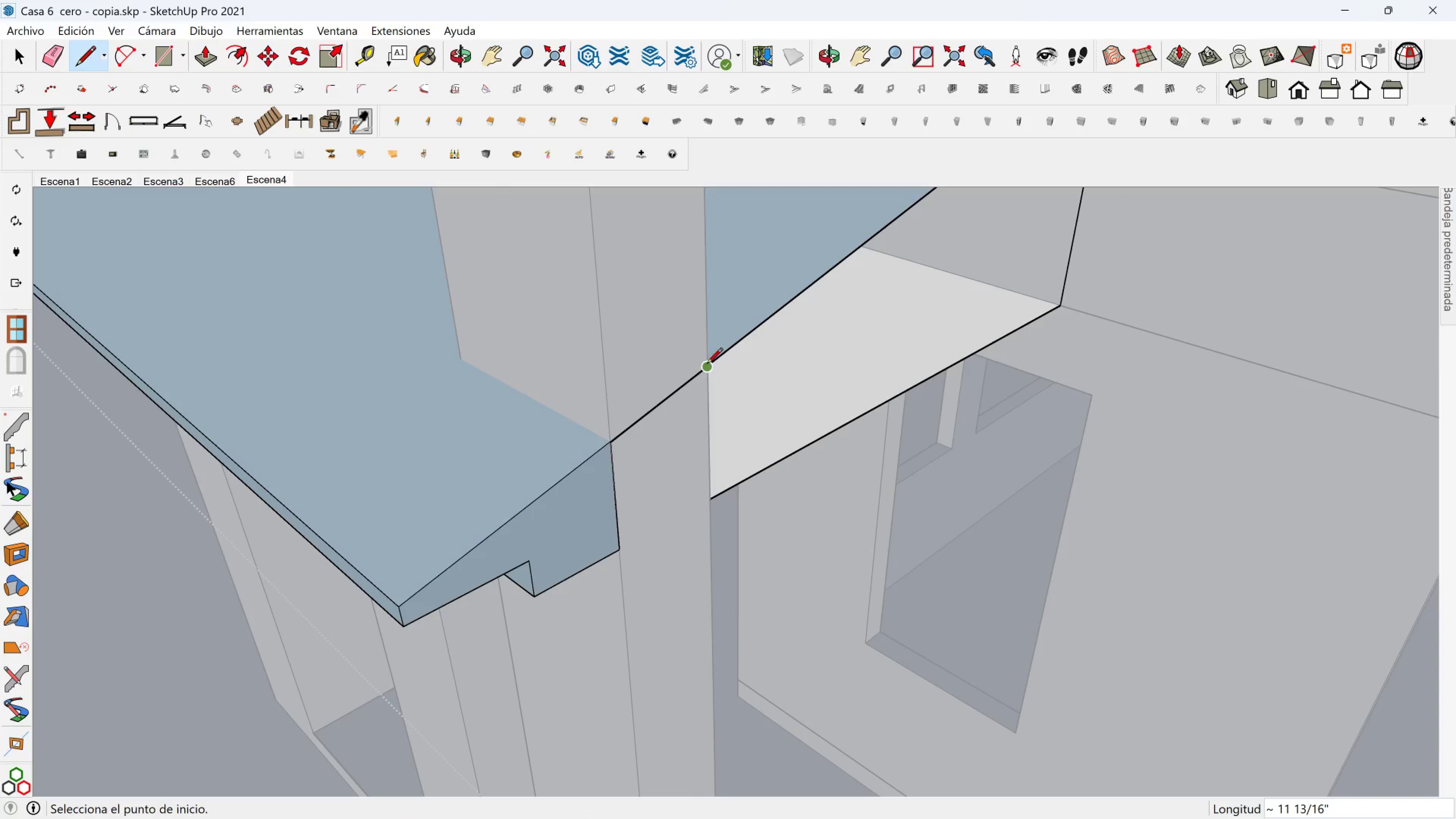 
left_click([708, 365])
 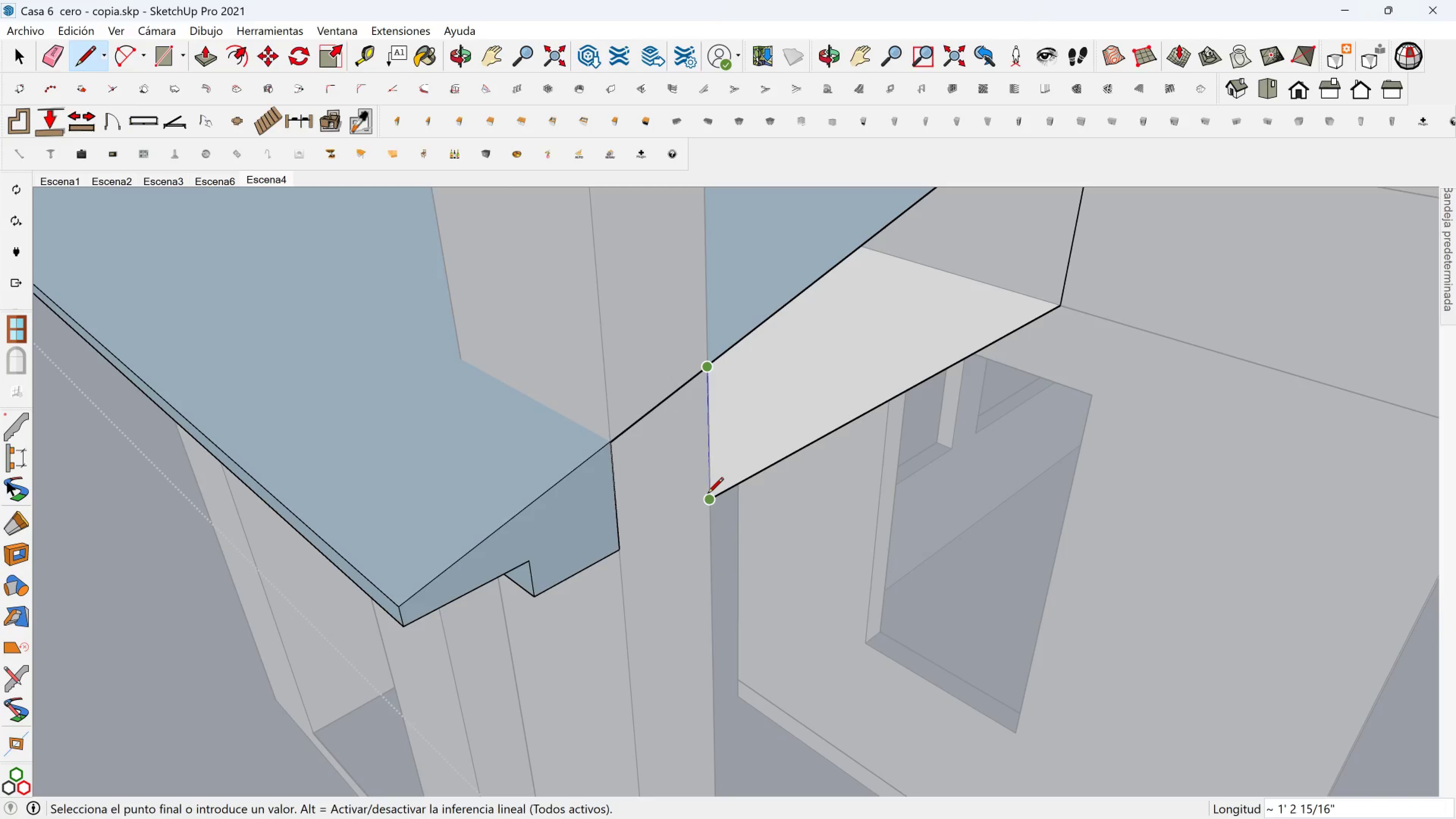 
left_click([708, 494])
 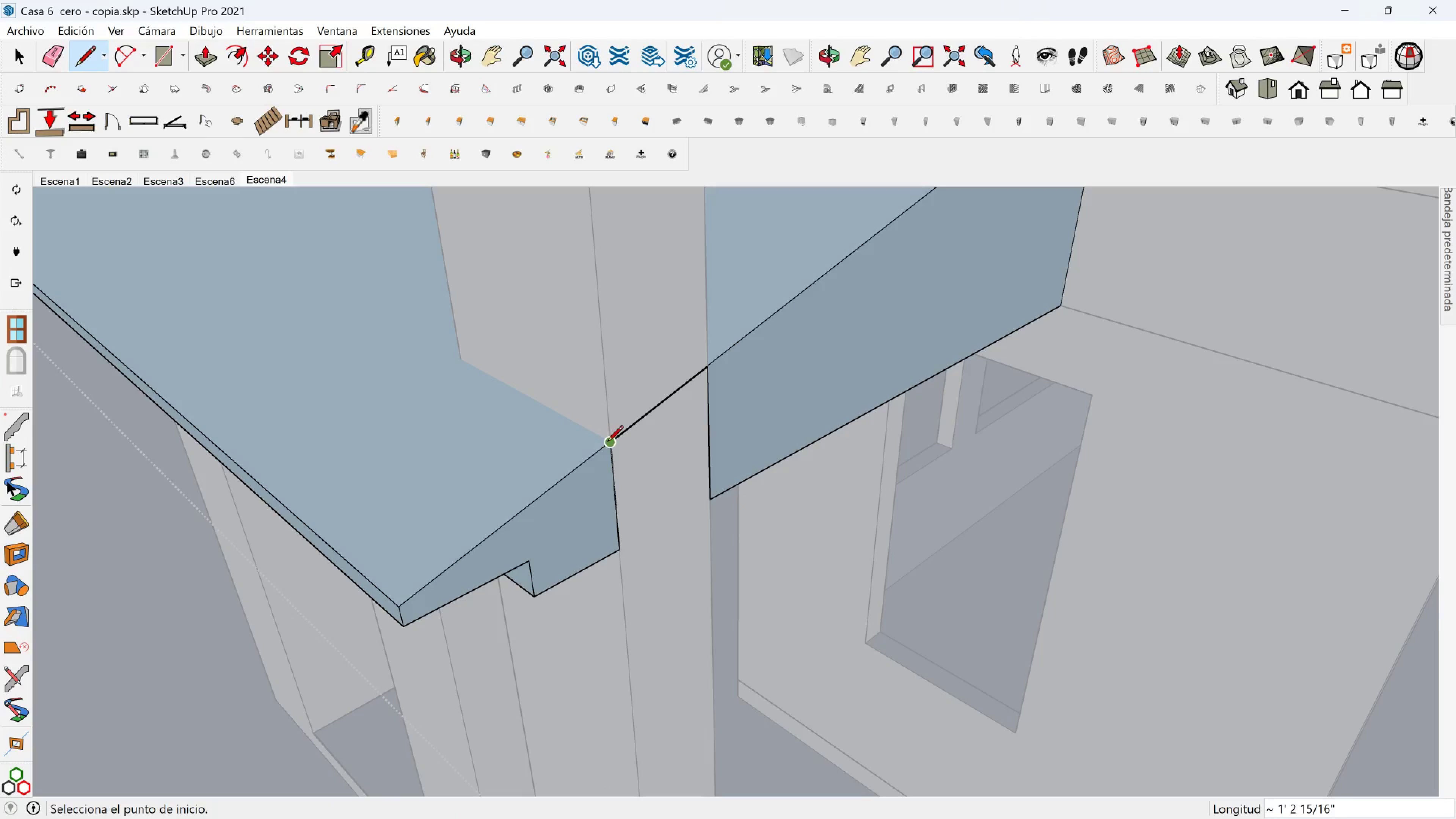 
left_click([607, 442])
 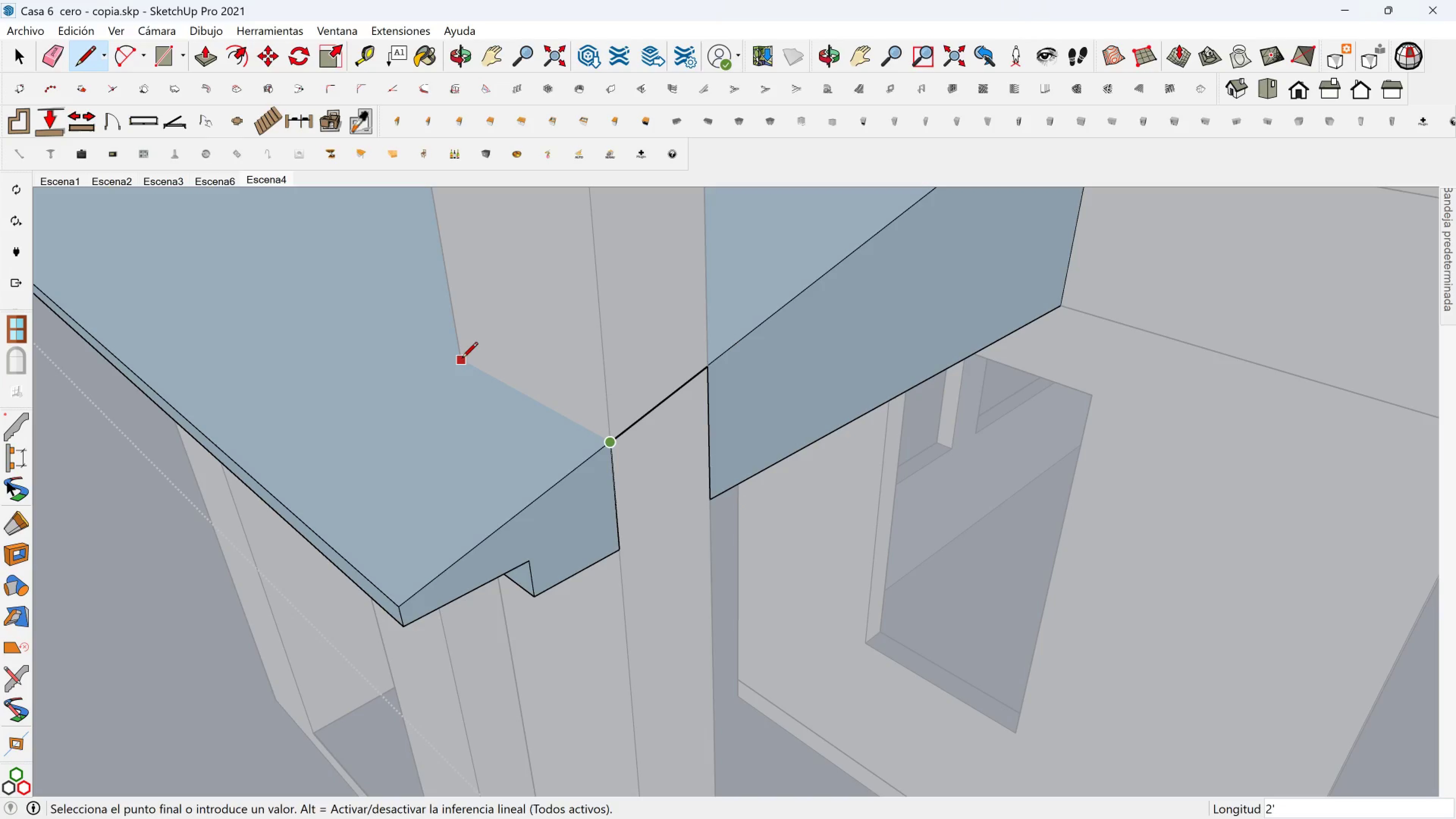 
left_click([460, 358])
 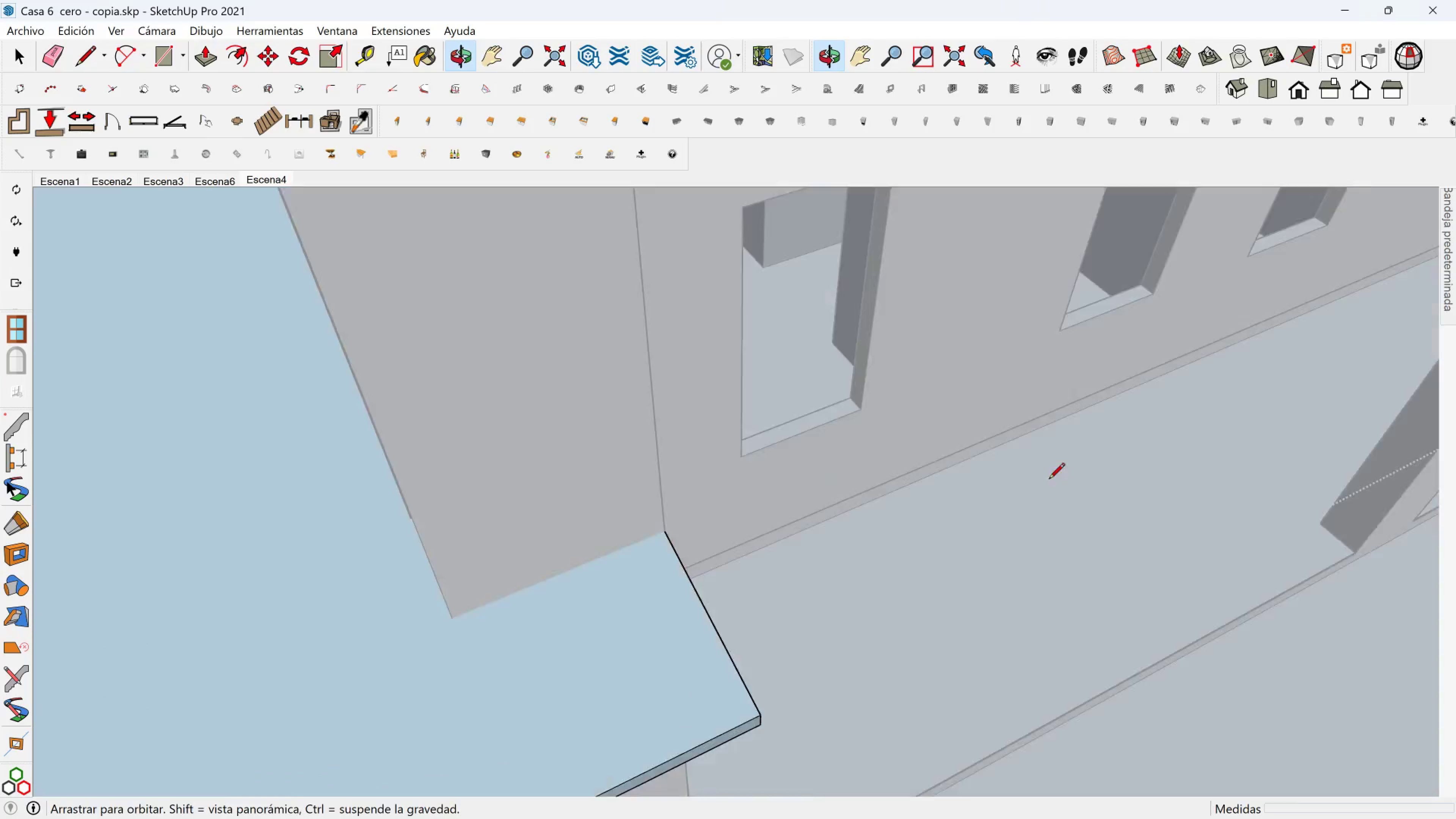 
key(Shift+ShiftLeft)
 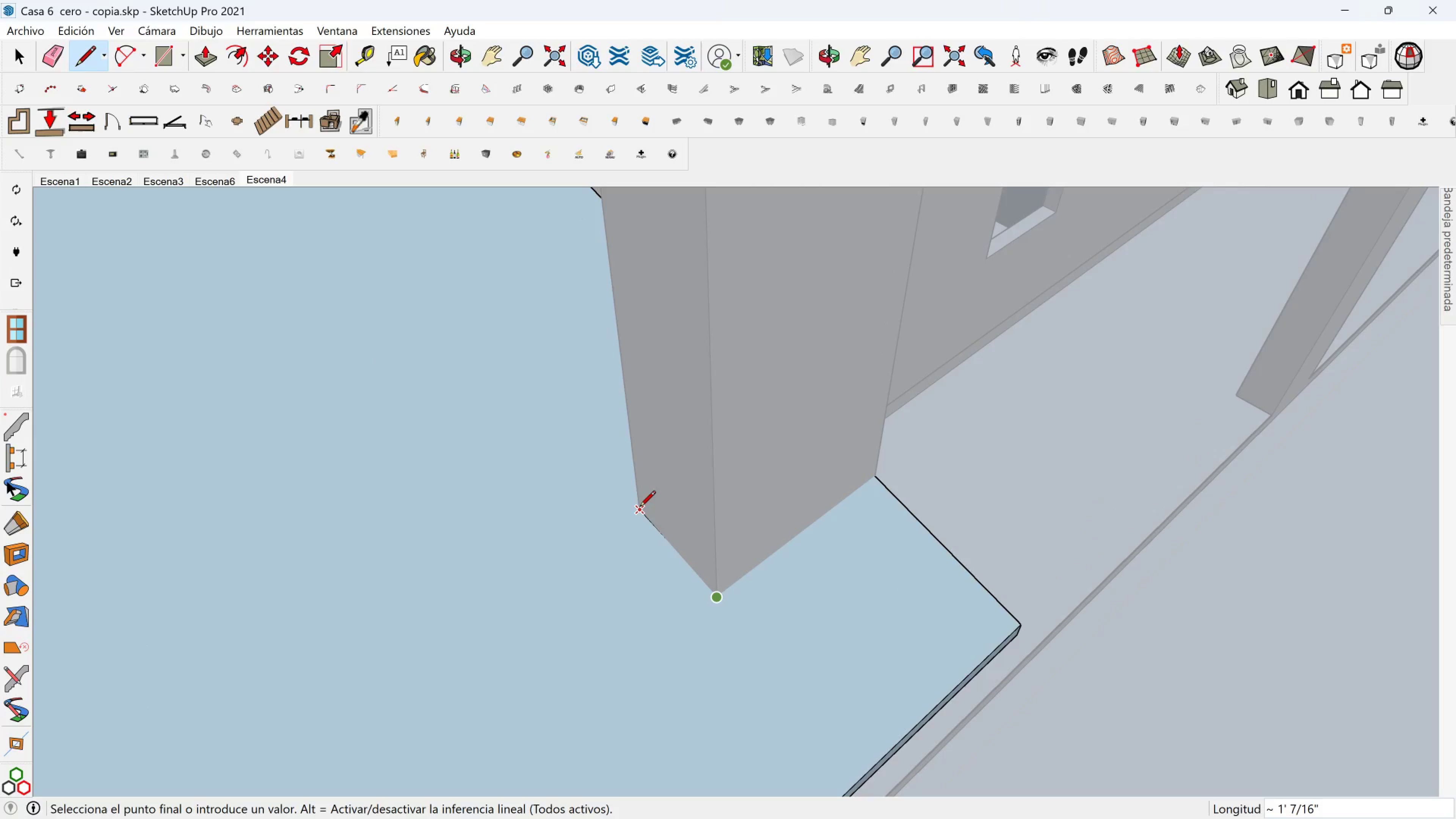 
left_click([639, 508])
 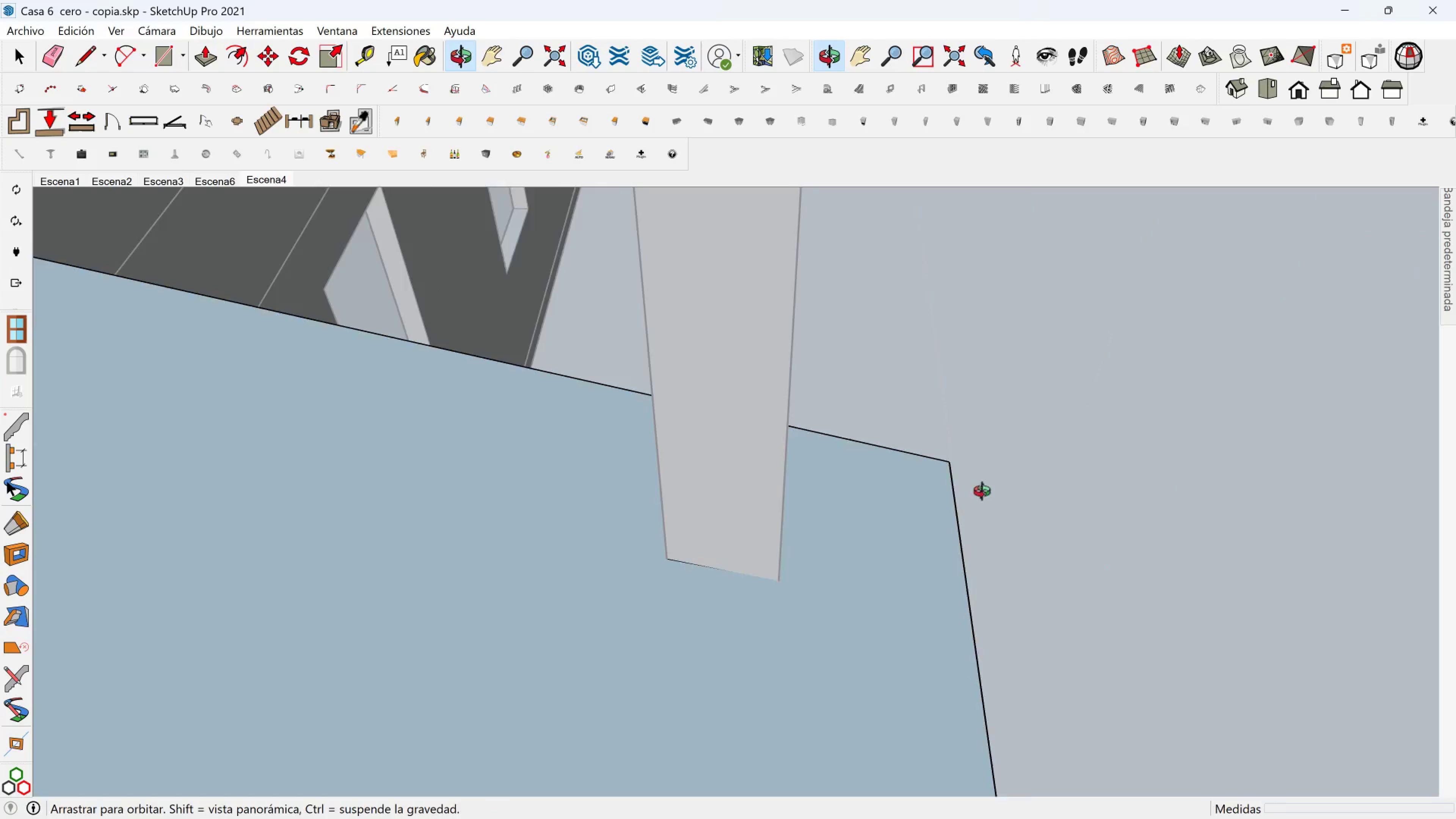 
scroll: coordinate [1050, 493], scroll_direction: down, amount: 1.0
 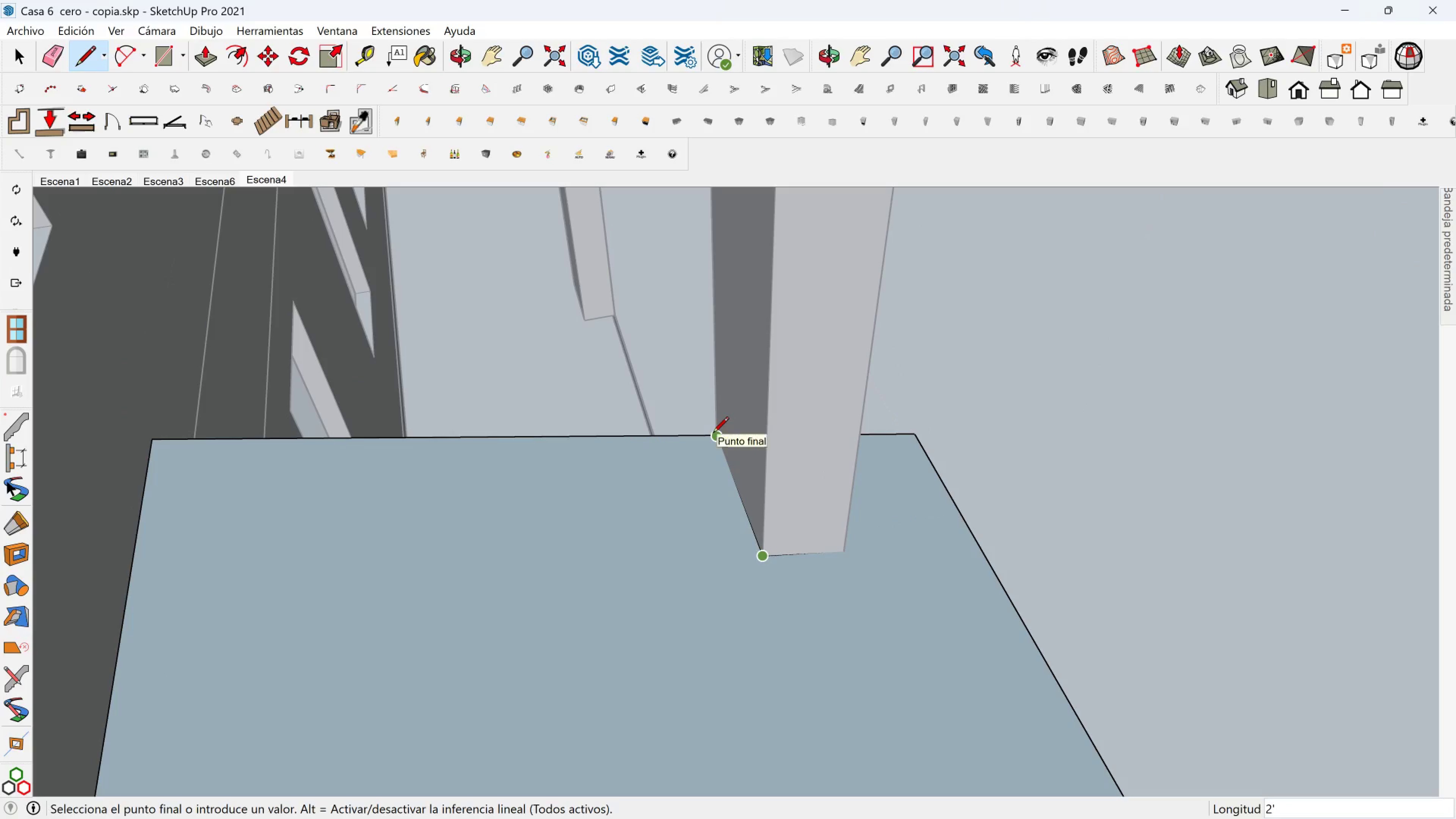 
left_click([713, 434])
 